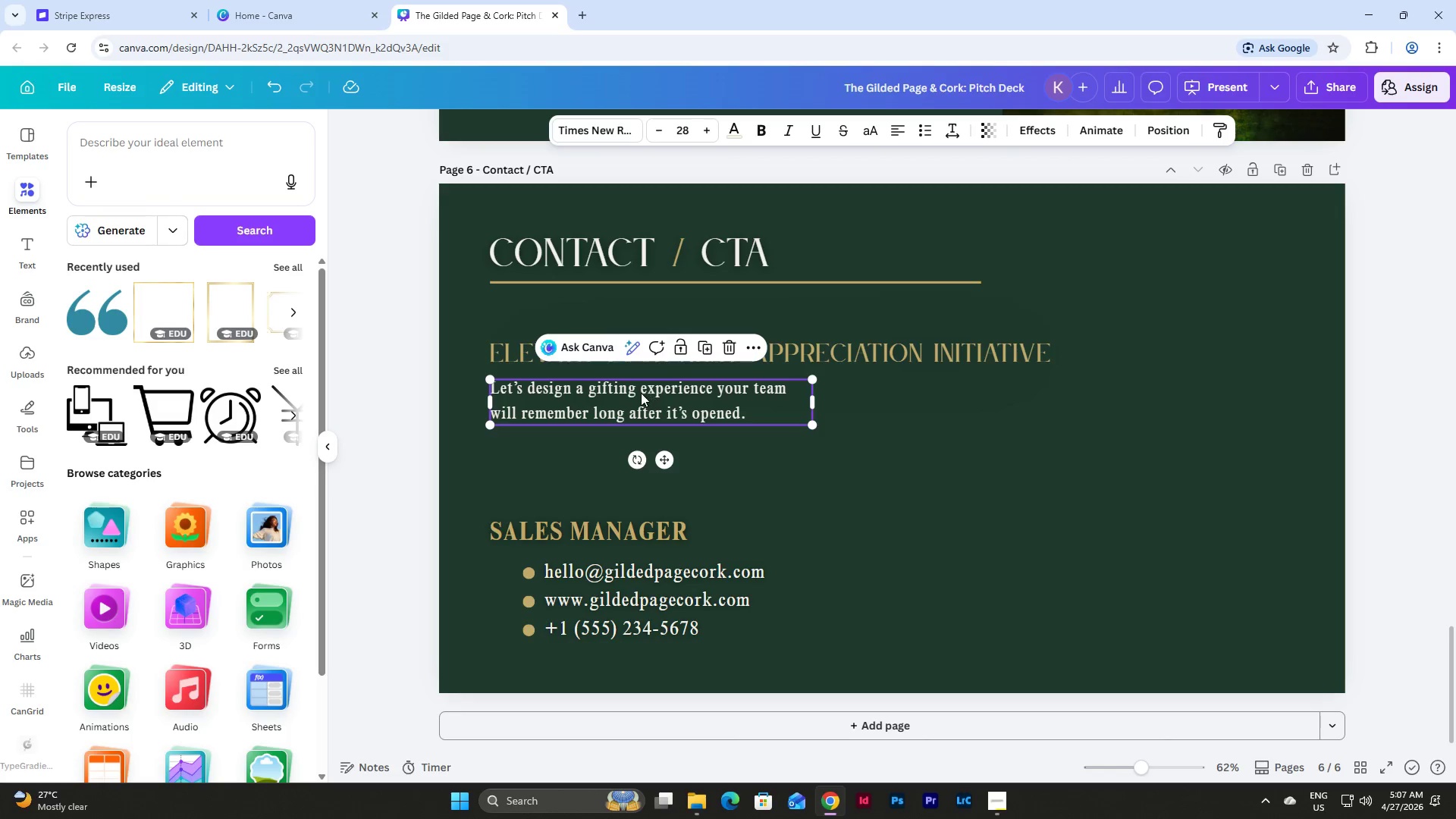 
left_click_drag(start_coordinate=[641, 393], to_coordinate=[641, 429])
 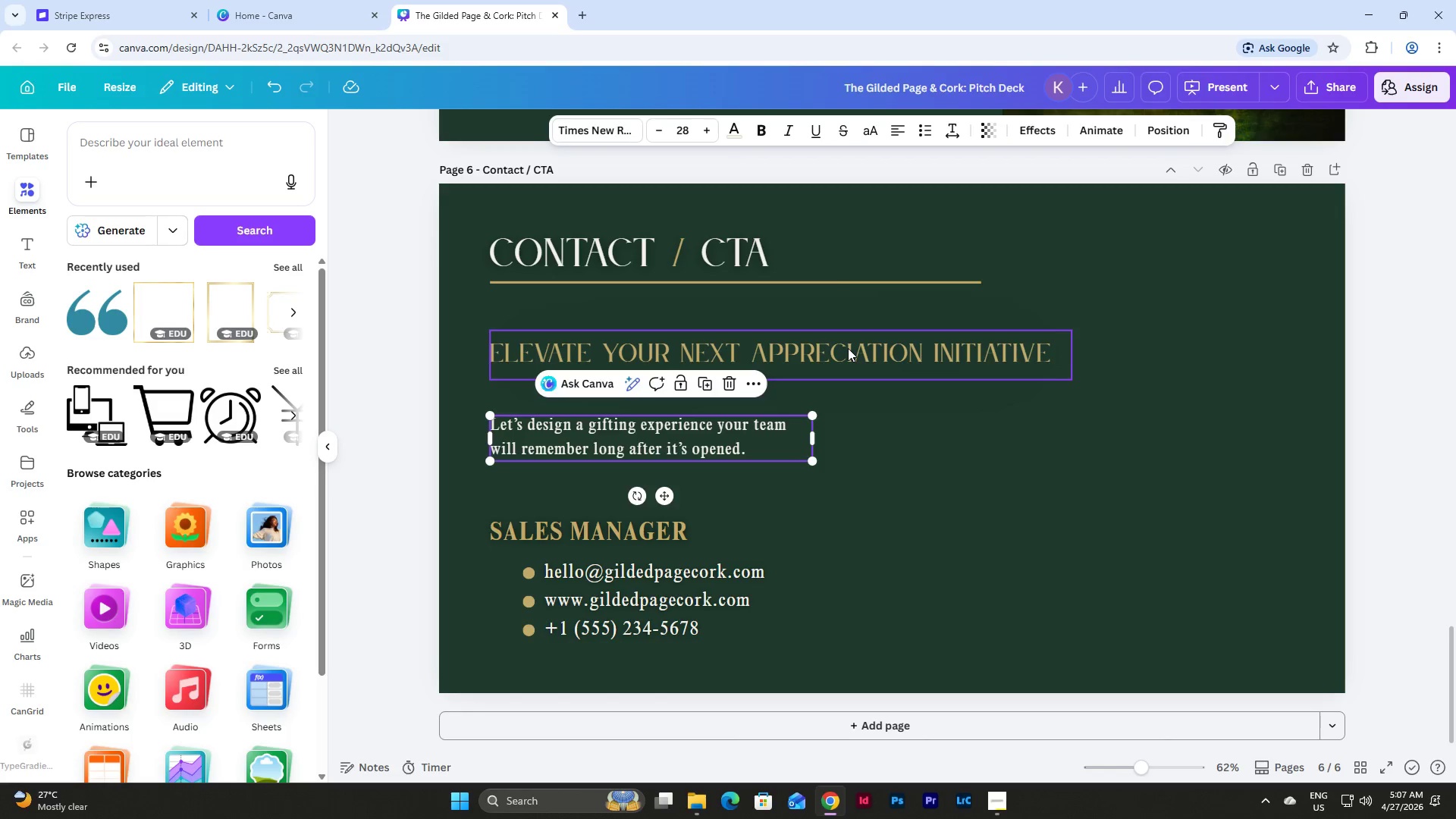 
left_click([848, 348])
 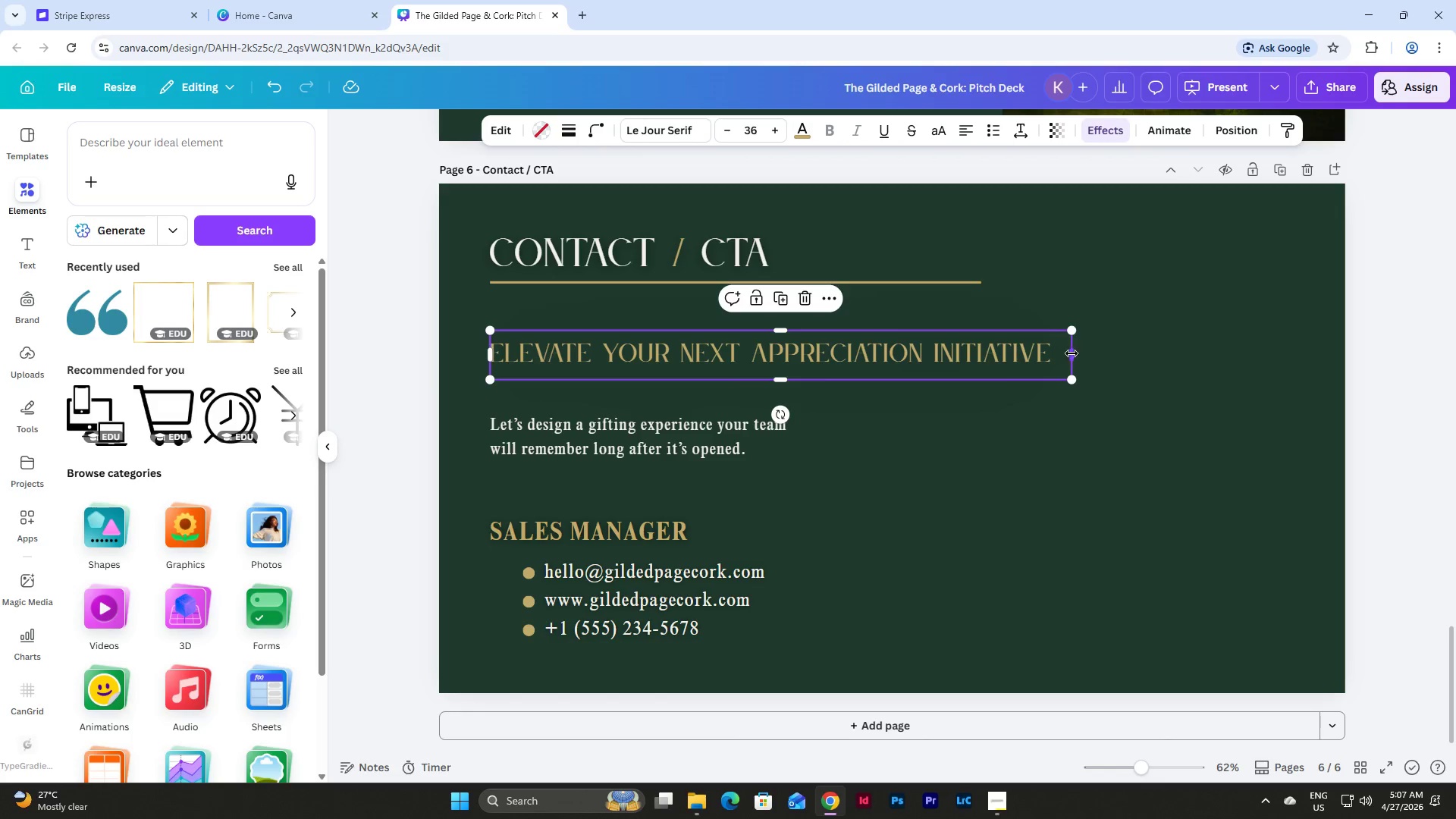 
left_click_drag(start_coordinate=[1074, 354], to_coordinate=[815, 351])
 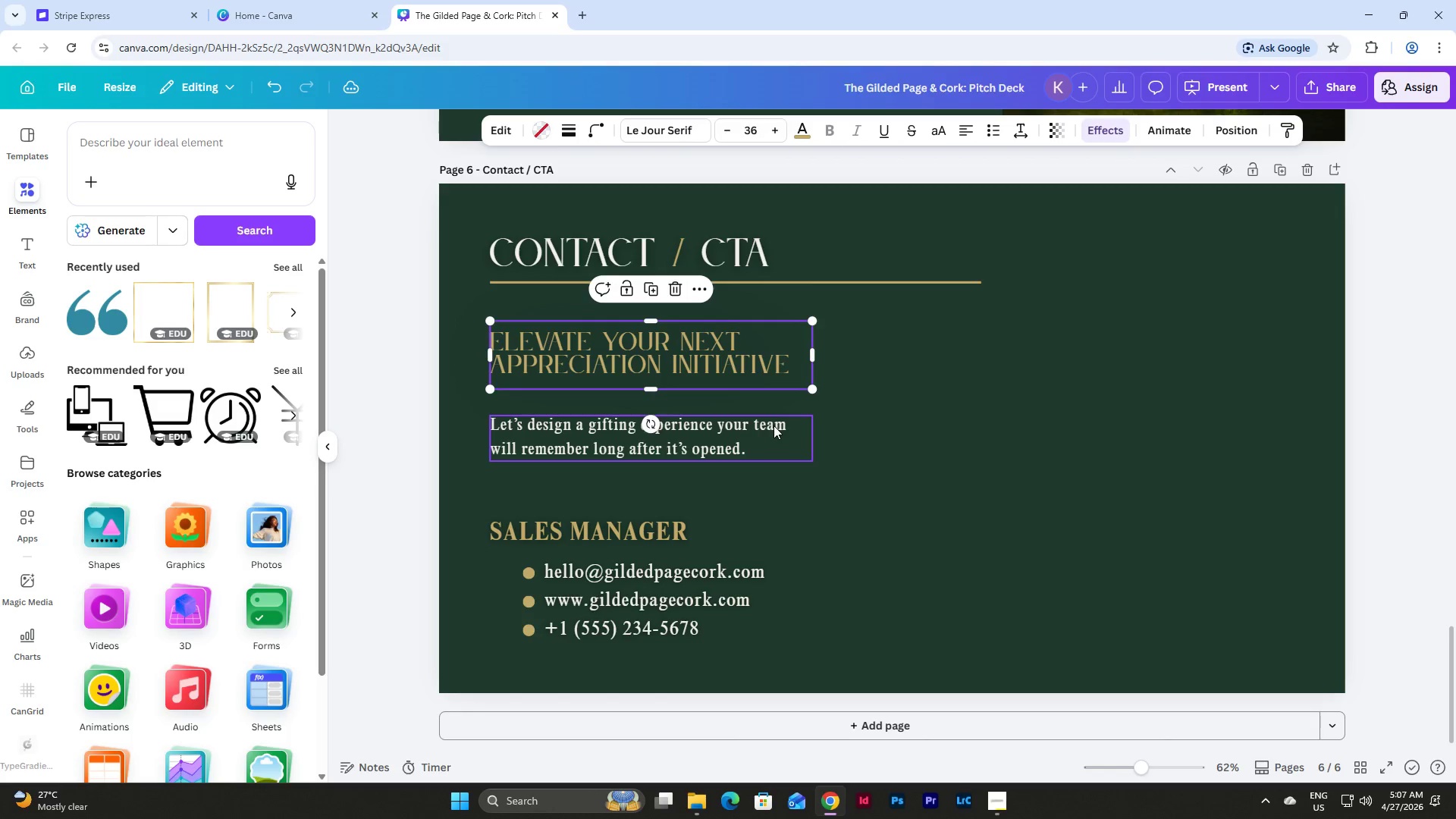 
left_click([774, 425])
 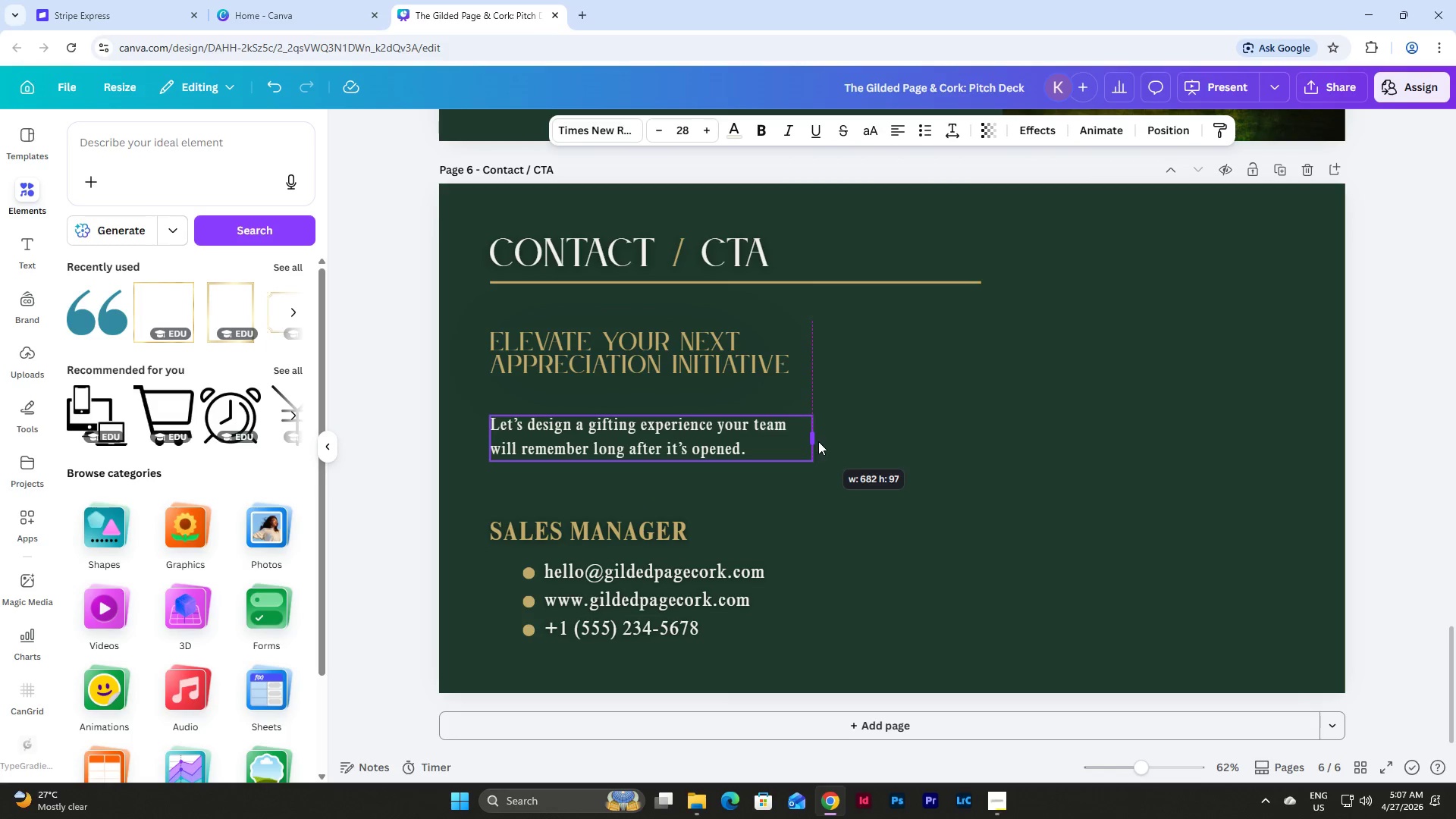 
left_click([934, 479])
 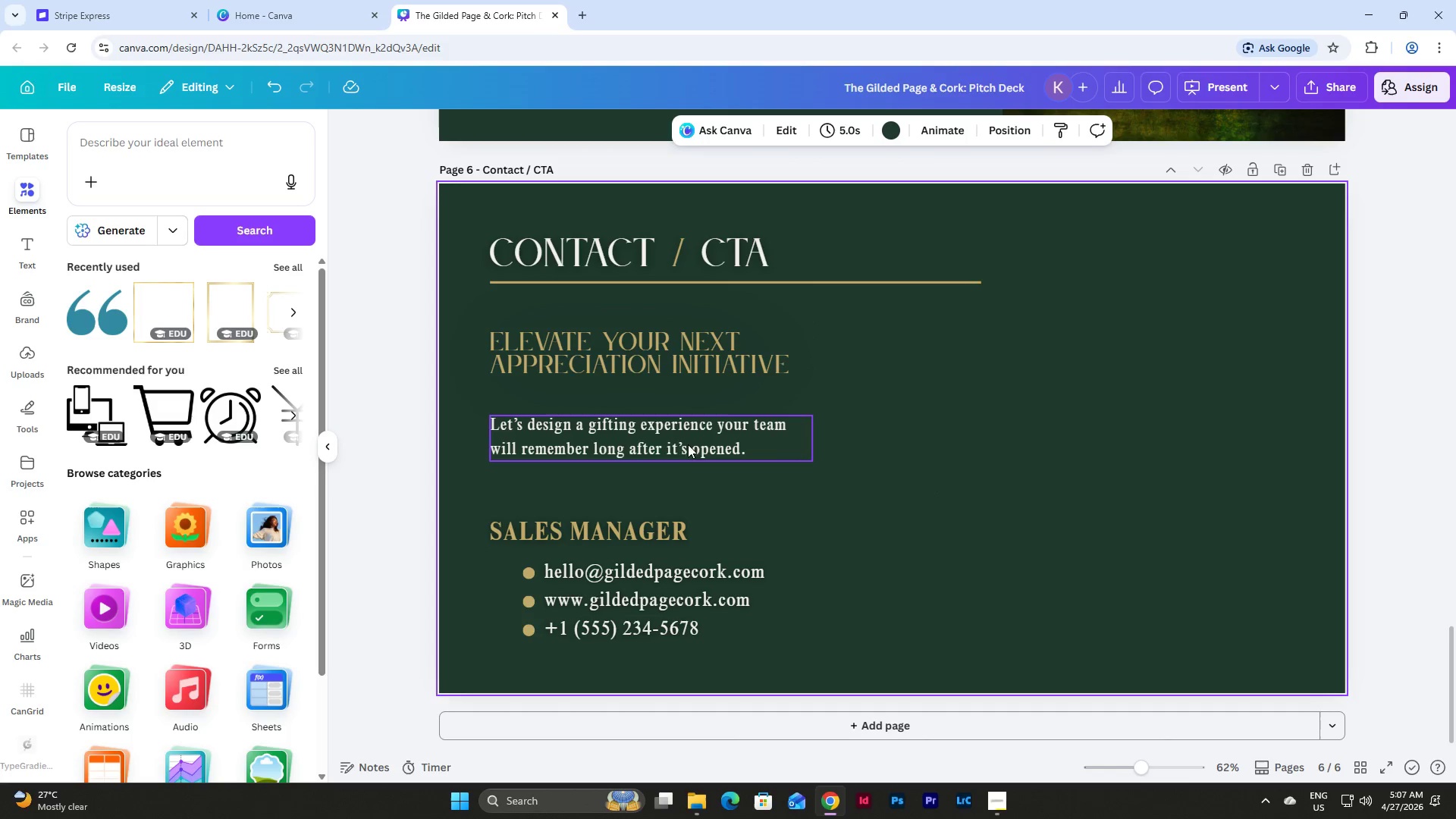 
left_click_drag(start_coordinate=[637, 435], to_coordinate=[638, 414])
 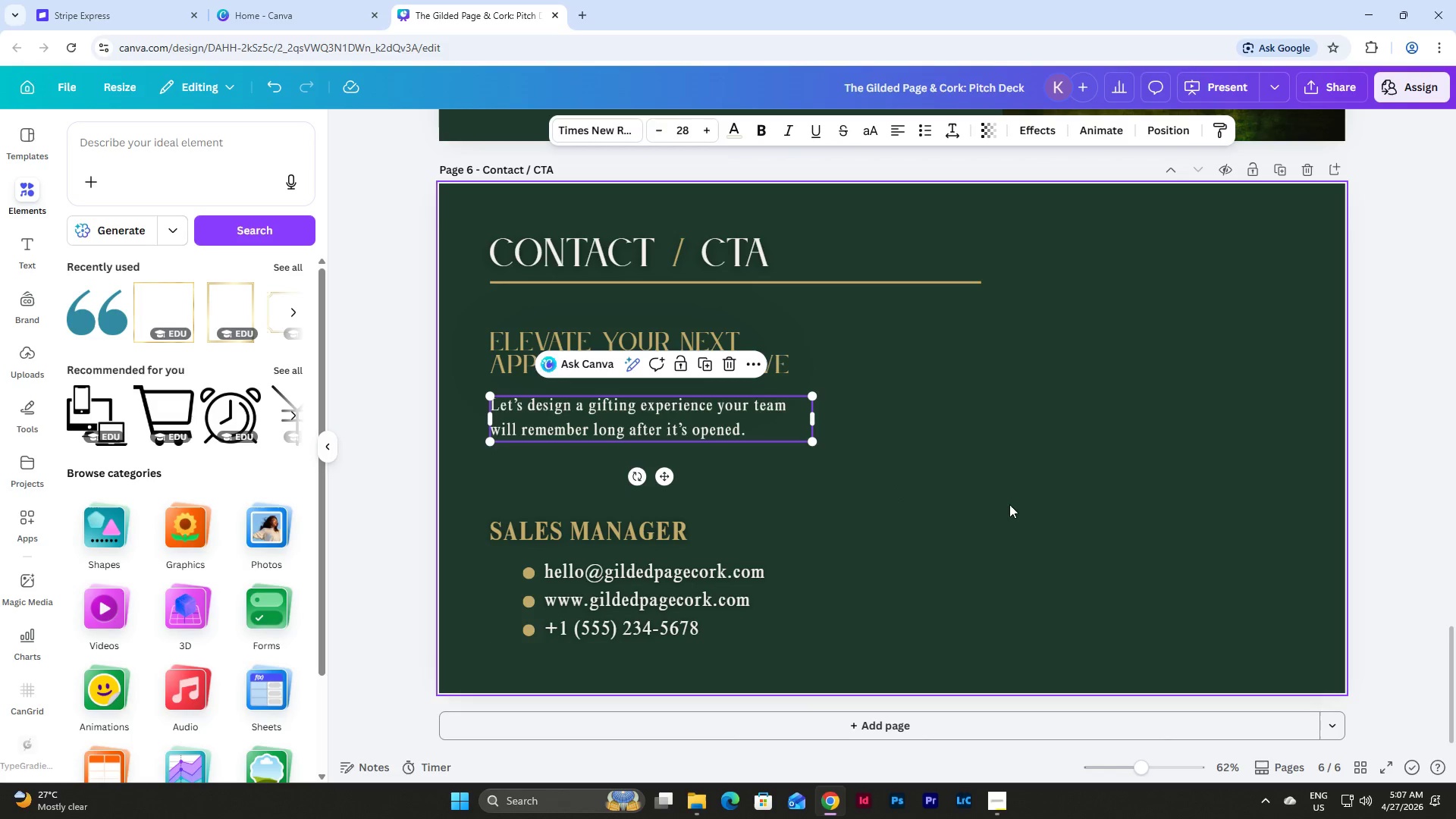 
left_click([1013, 504])
 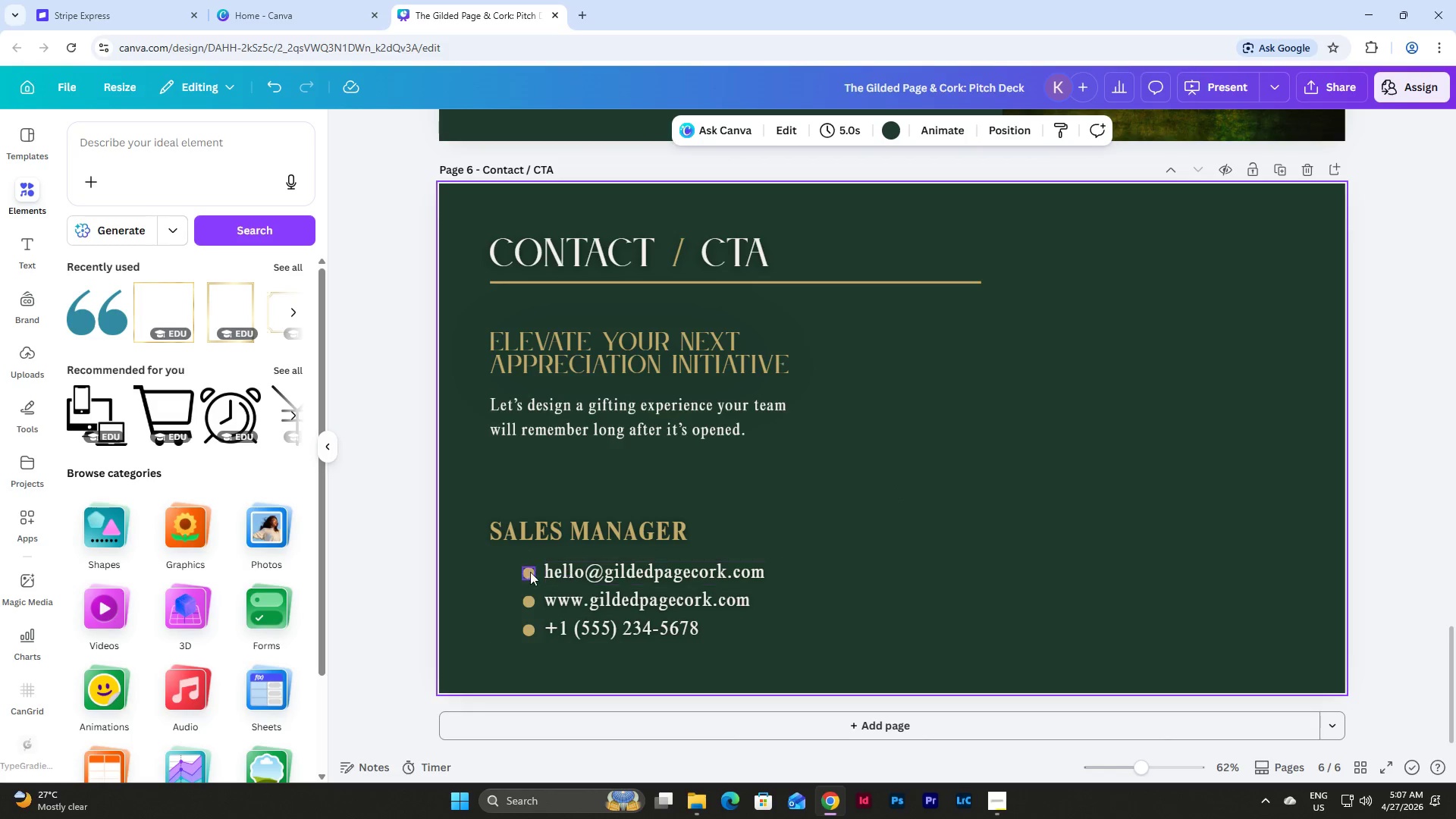 
left_click([530, 573])
 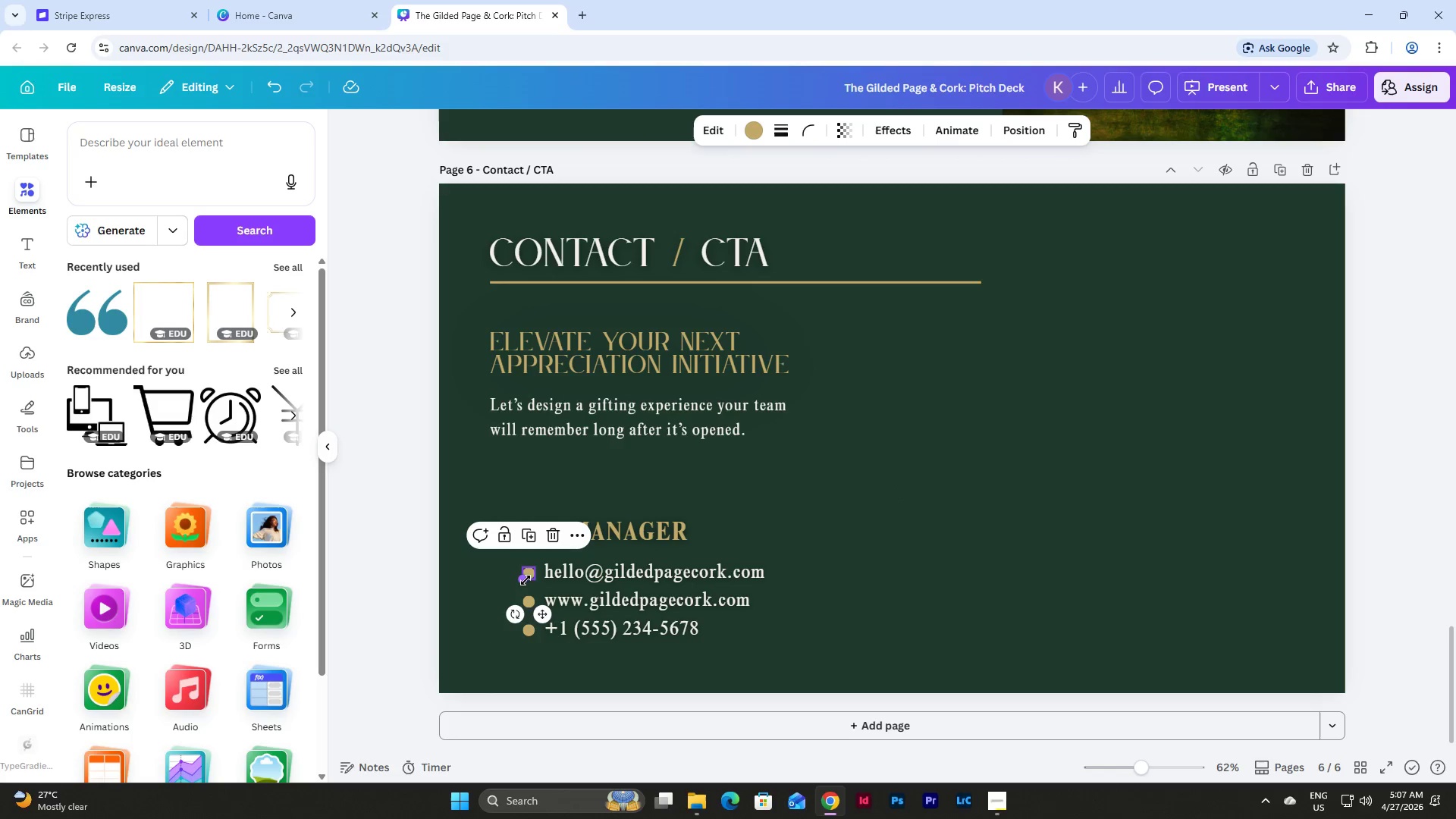 
left_click_drag(start_coordinate=[526, 580], to_coordinate=[531, 577])
 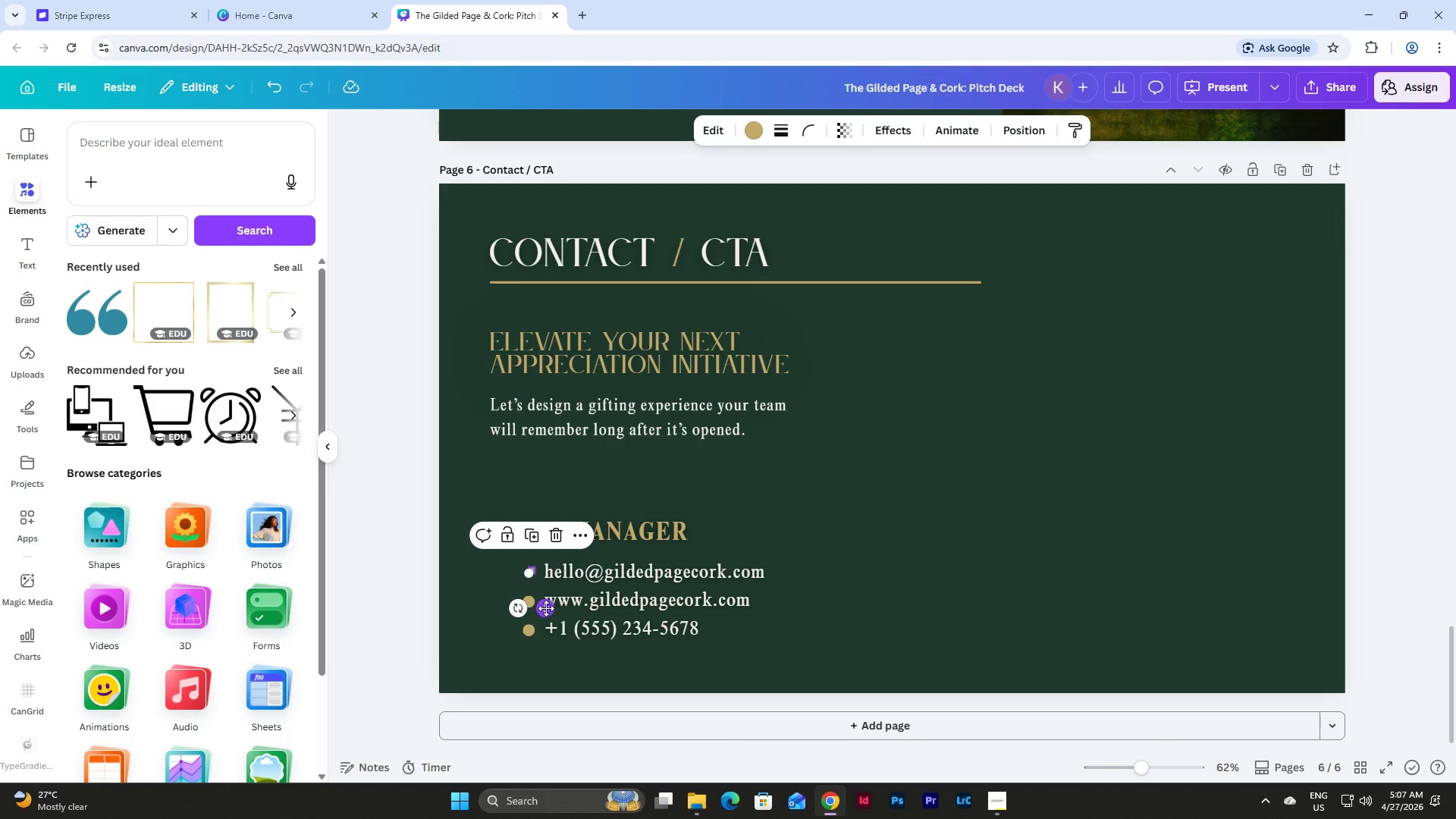 
left_click_drag(start_coordinate=[546, 608], to_coordinate=[921, 541])
 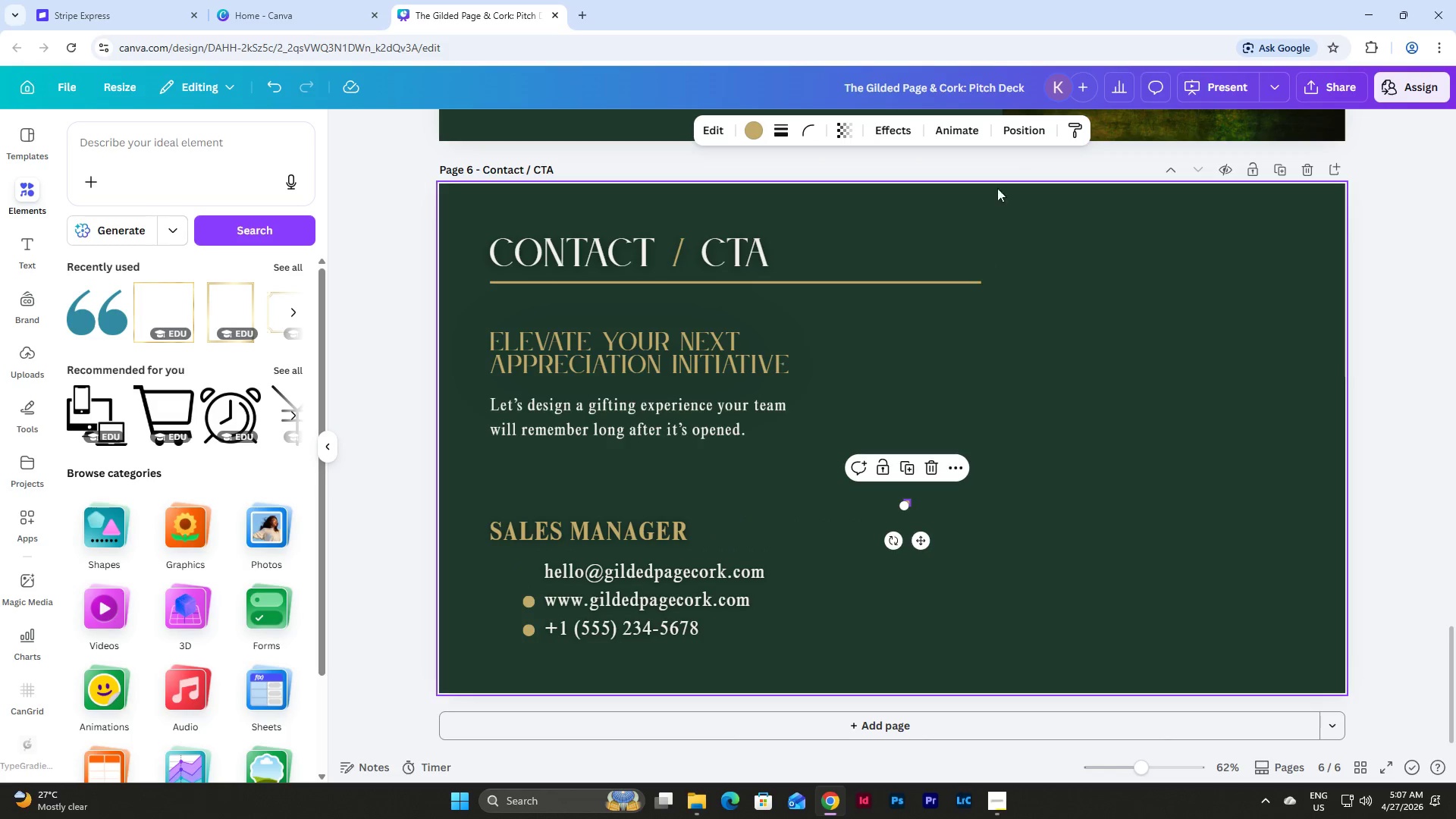 
left_click([1034, 129])
 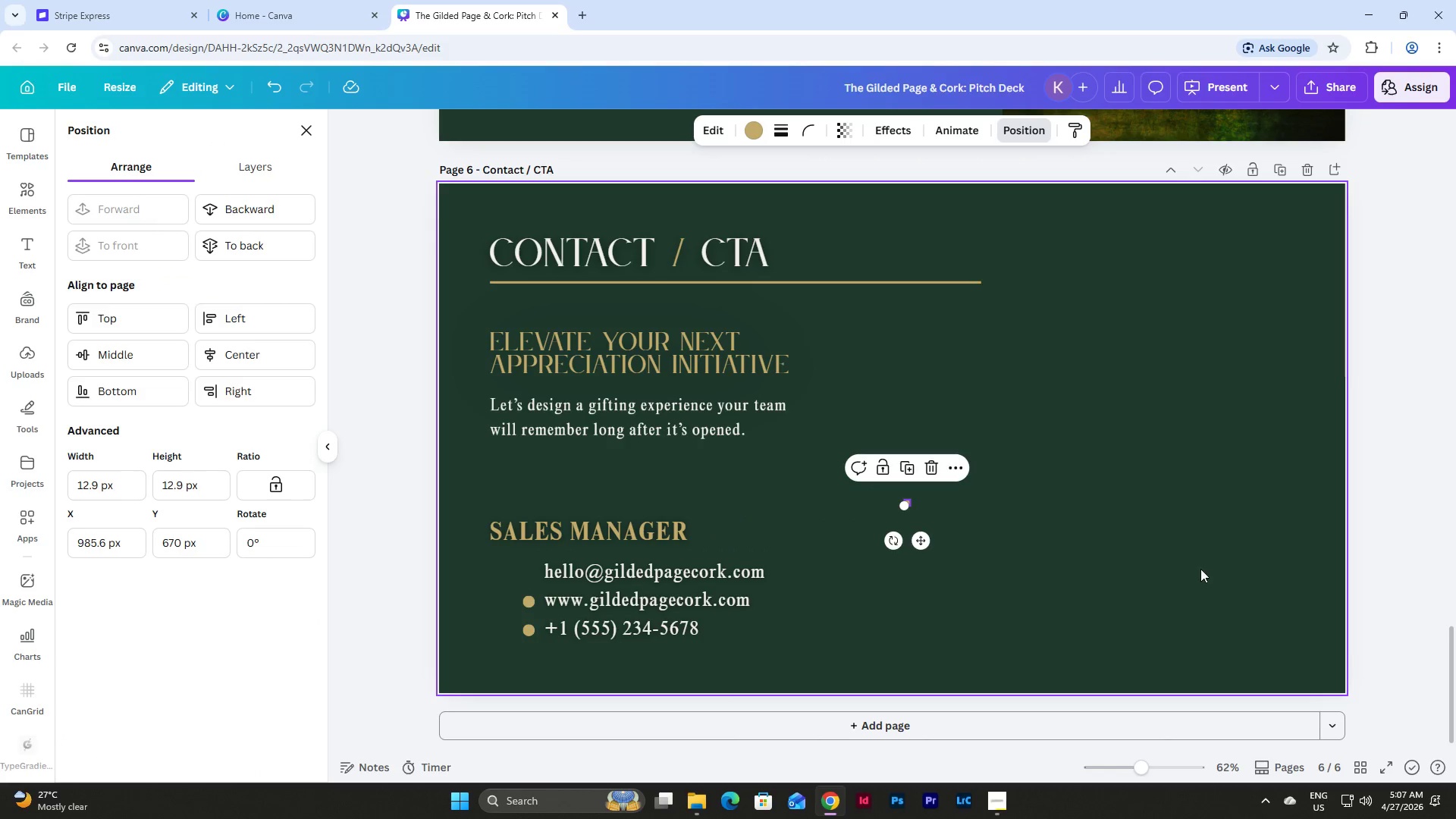 
left_click([1085, 585])
 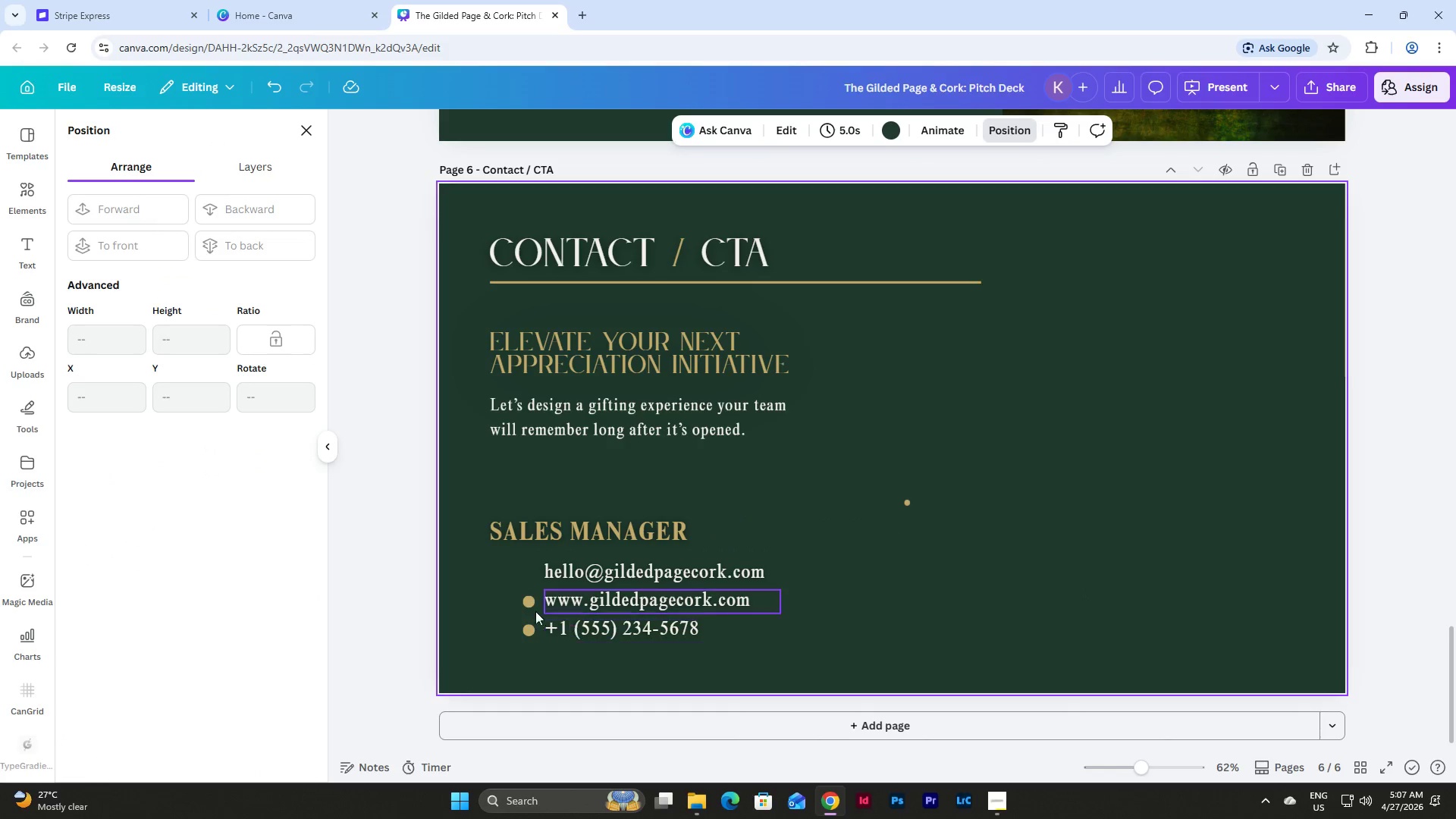 
left_click_drag(start_coordinate=[509, 582], to_coordinate=[529, 642])
 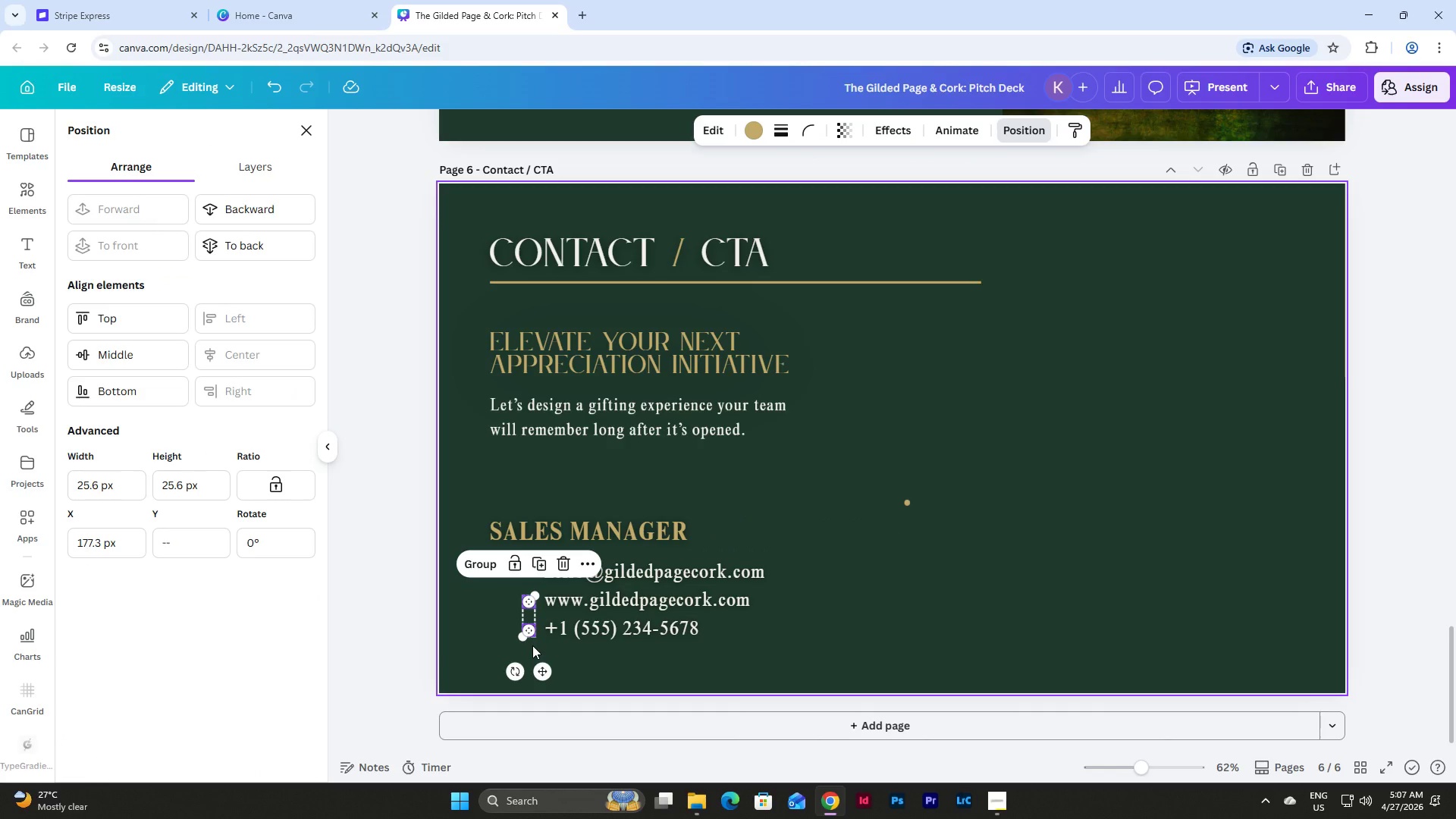 
key(Backspace)
 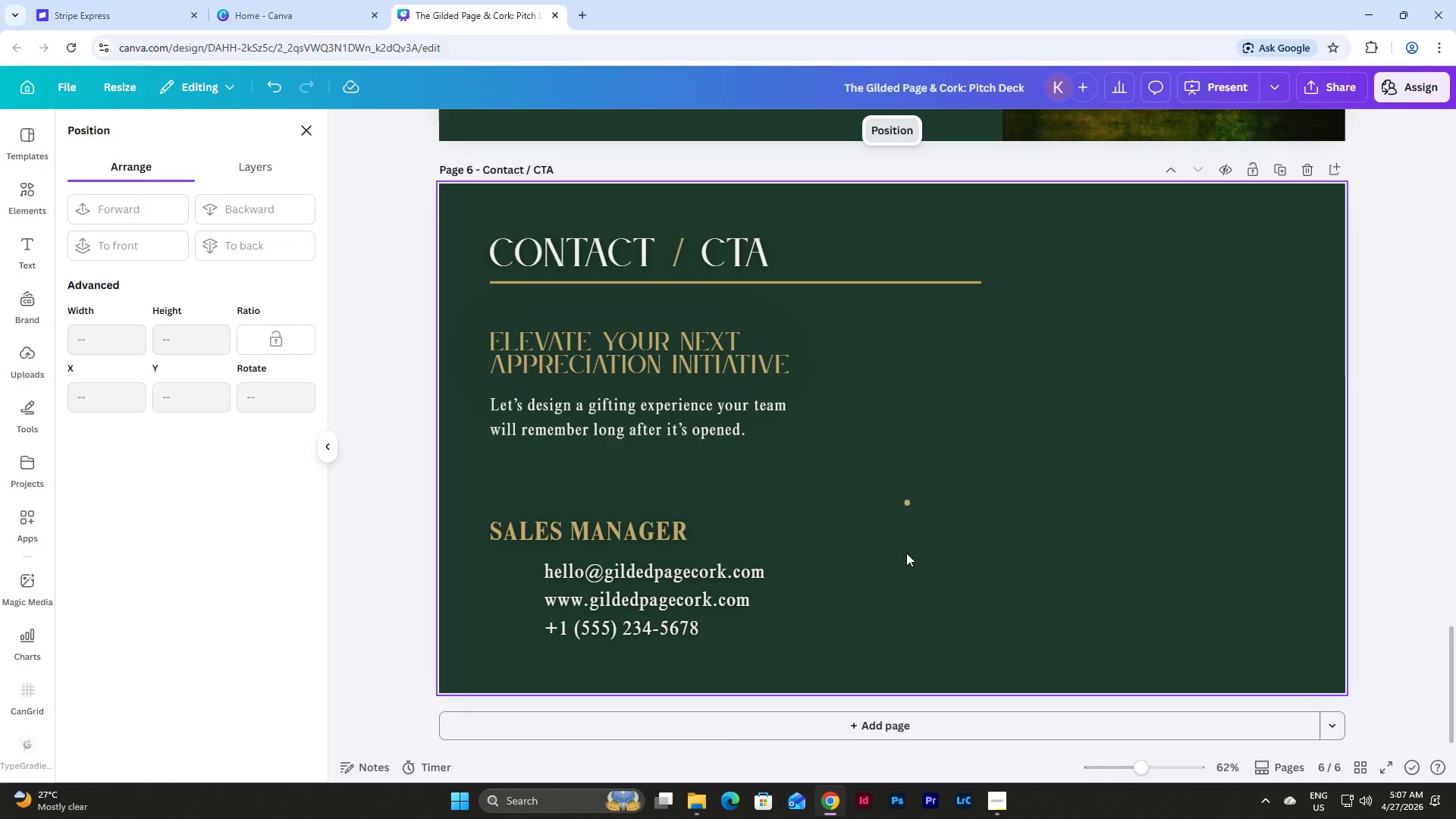 
left_click_drag(start_coordinate=[901, 470], to_coordinate=[923, 557])
 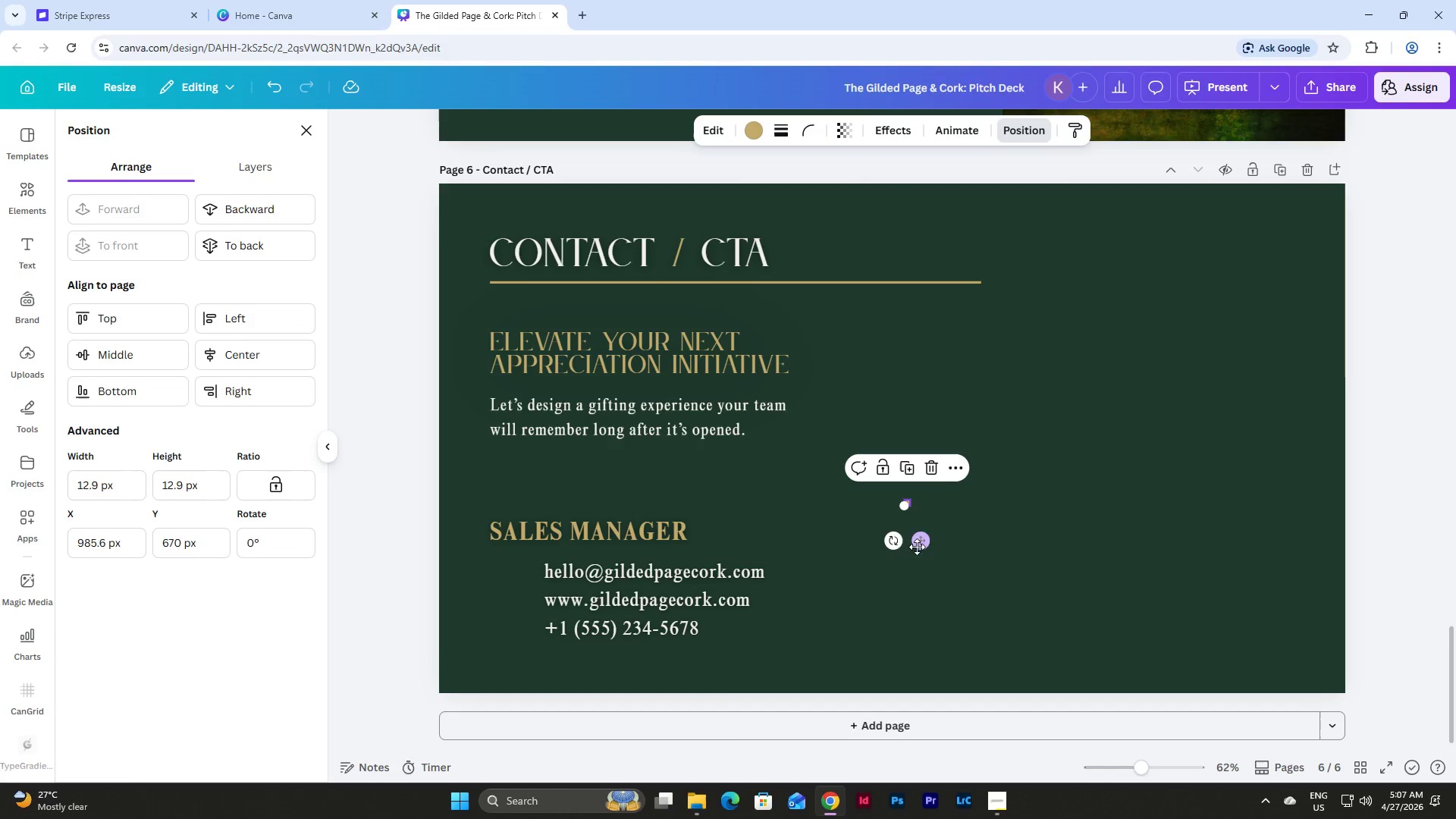 
left_click_drag(start_coordinate=[922, 544], to_coordinate=[543, 614])
 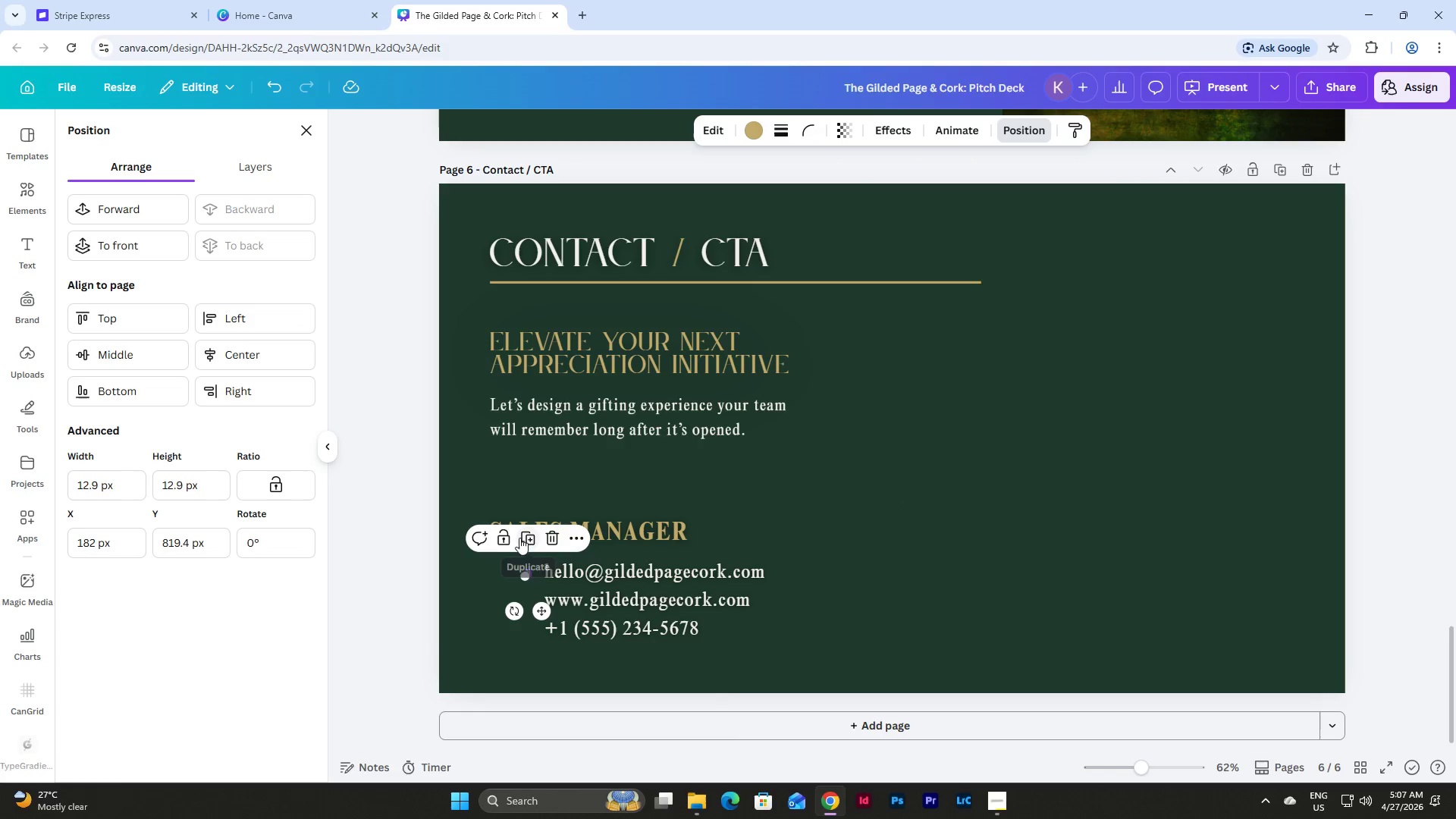 
left_click([529, 538])
 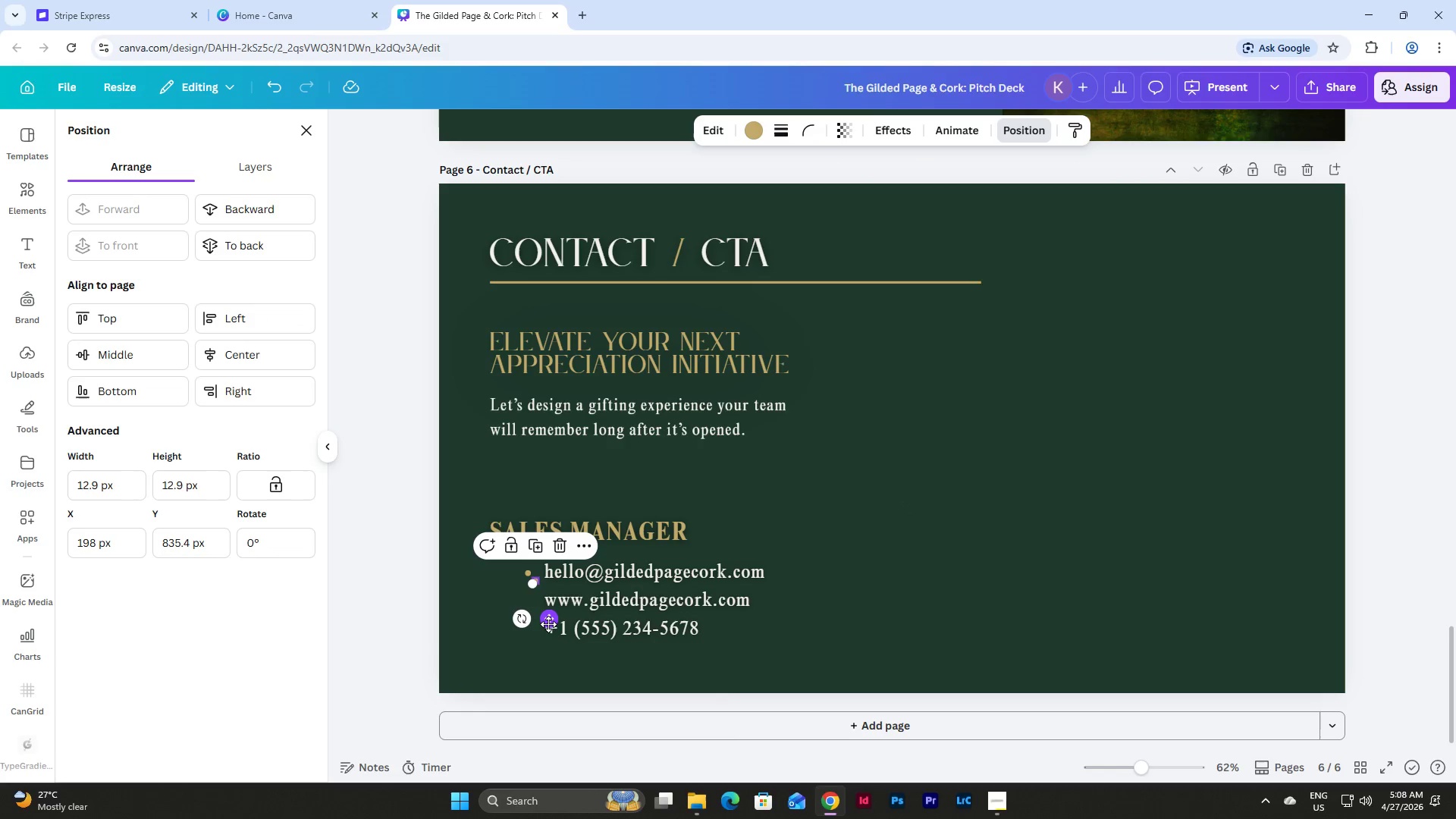 
left_click_drag(start_coordinate=[548, 624], to_coordinate=[540, 645])
 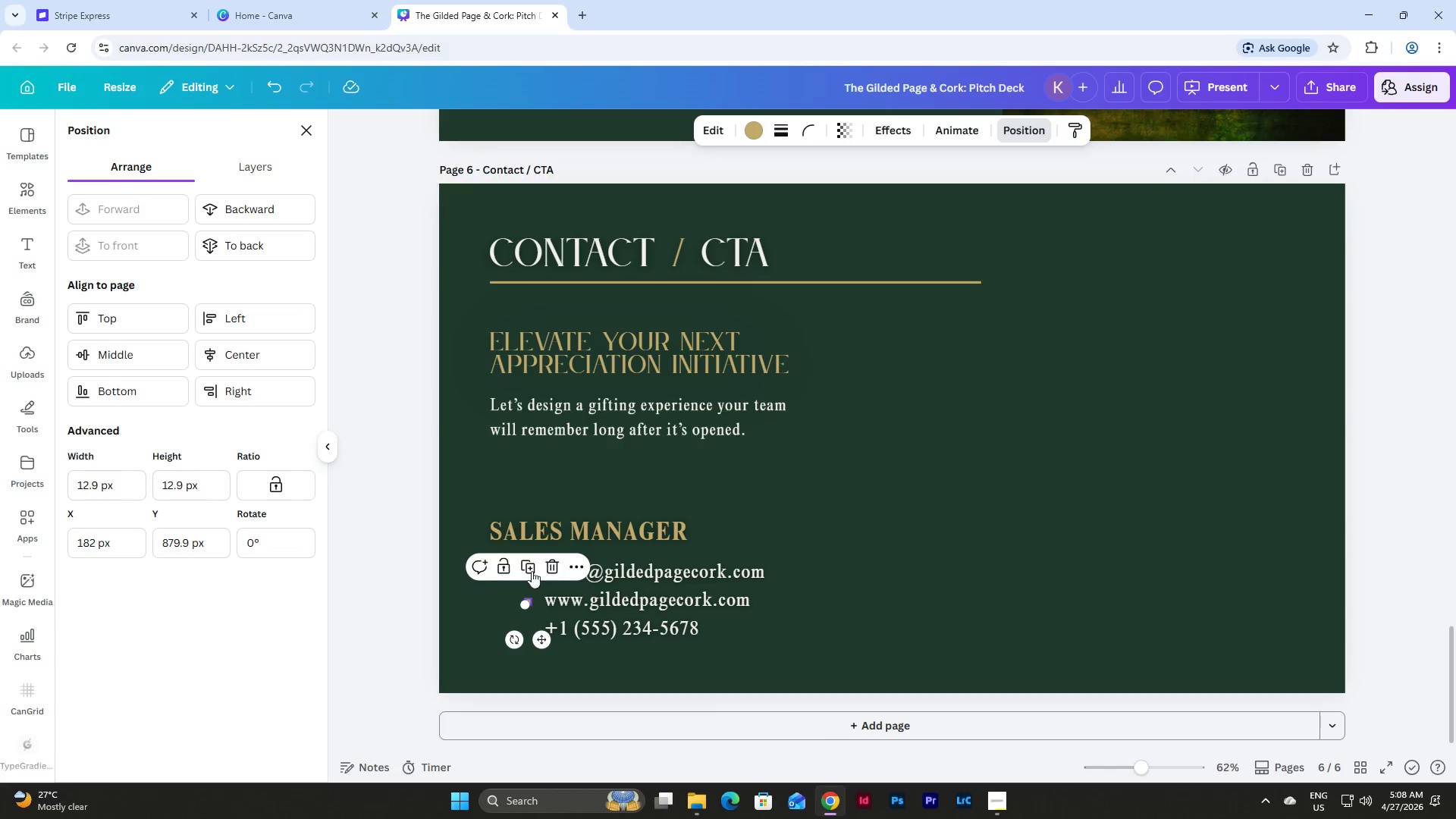 
left_click([529, 563])
 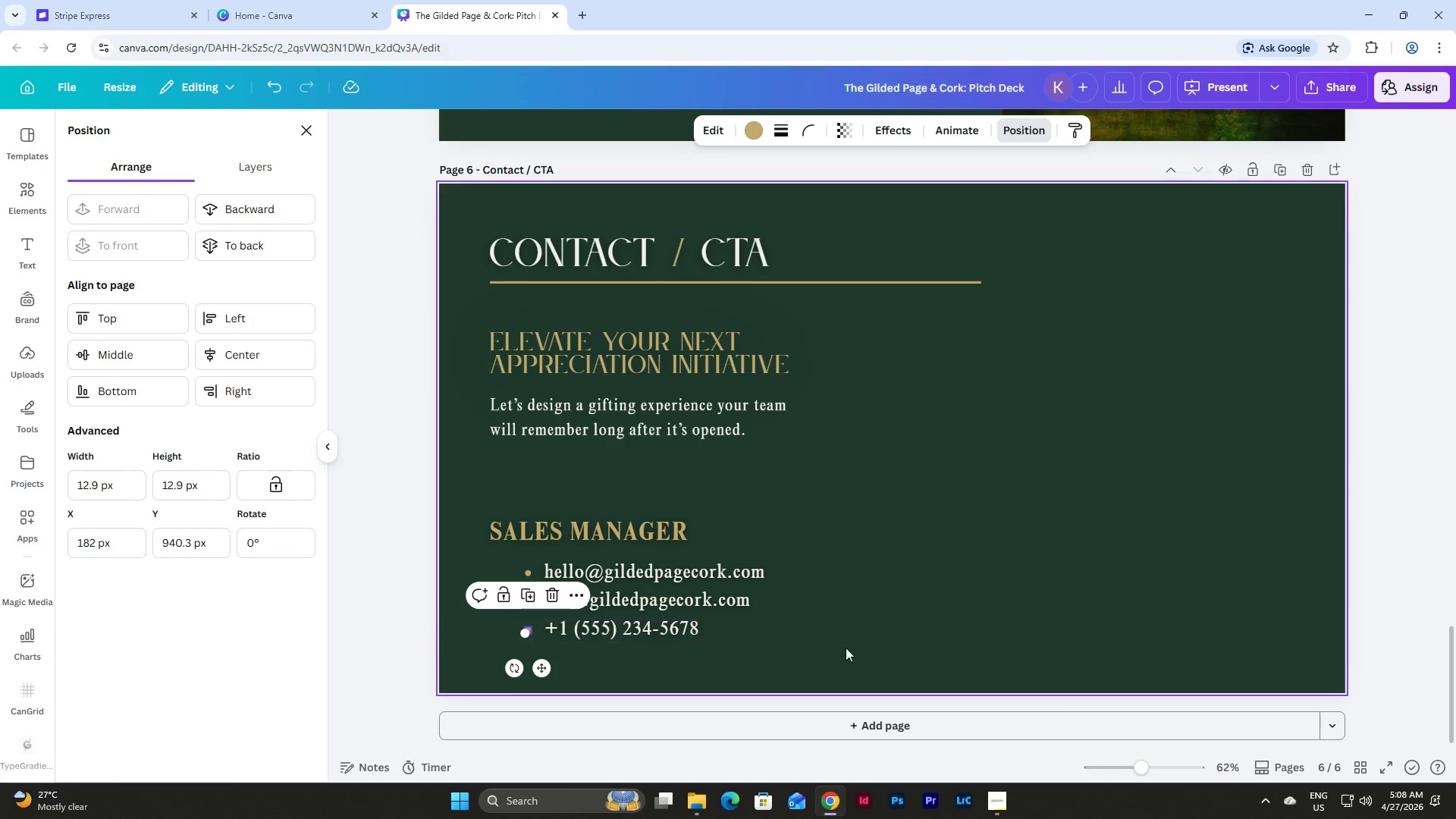 
left_click([853, 648])
 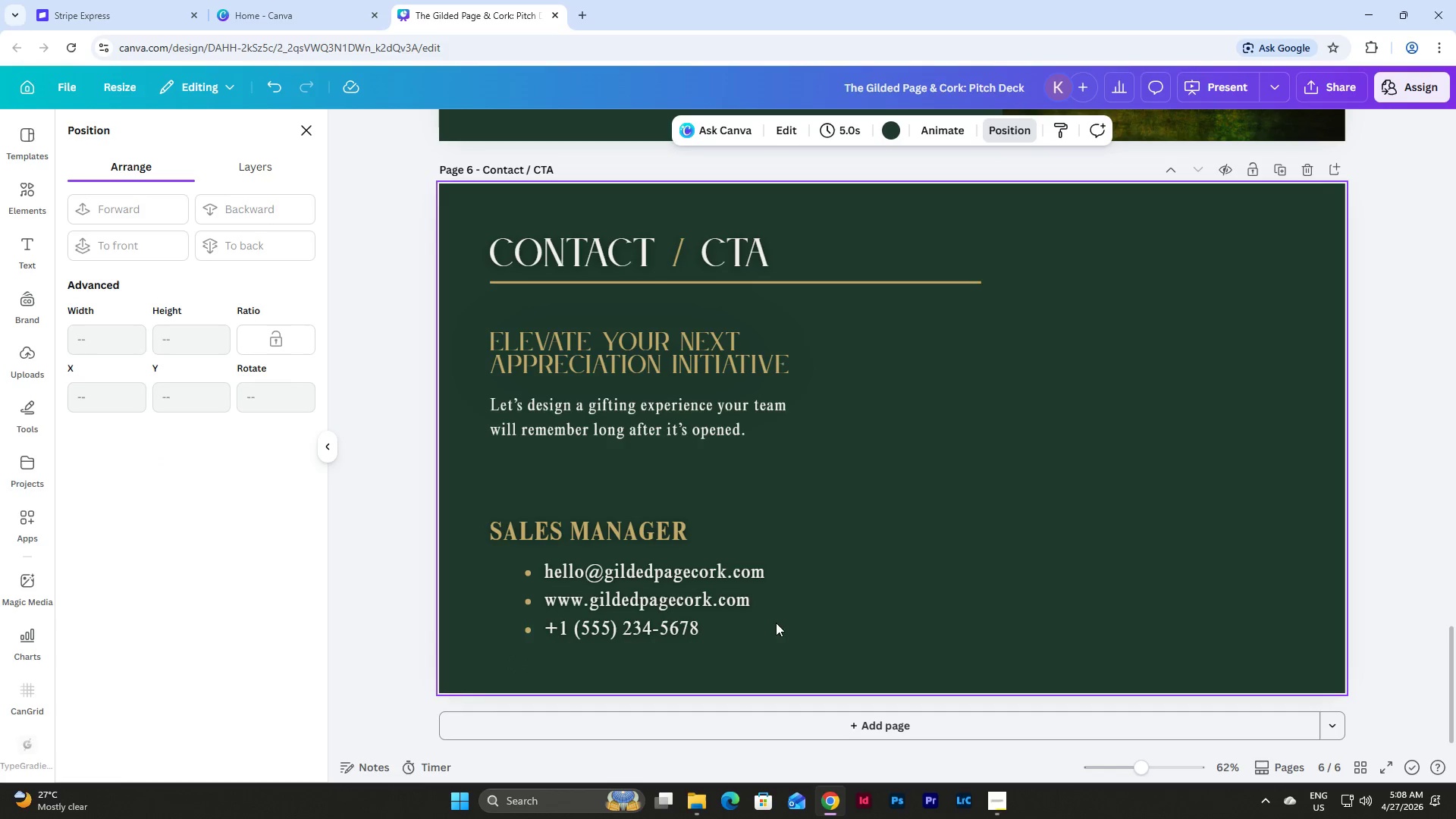 
left_click([570, 570])
 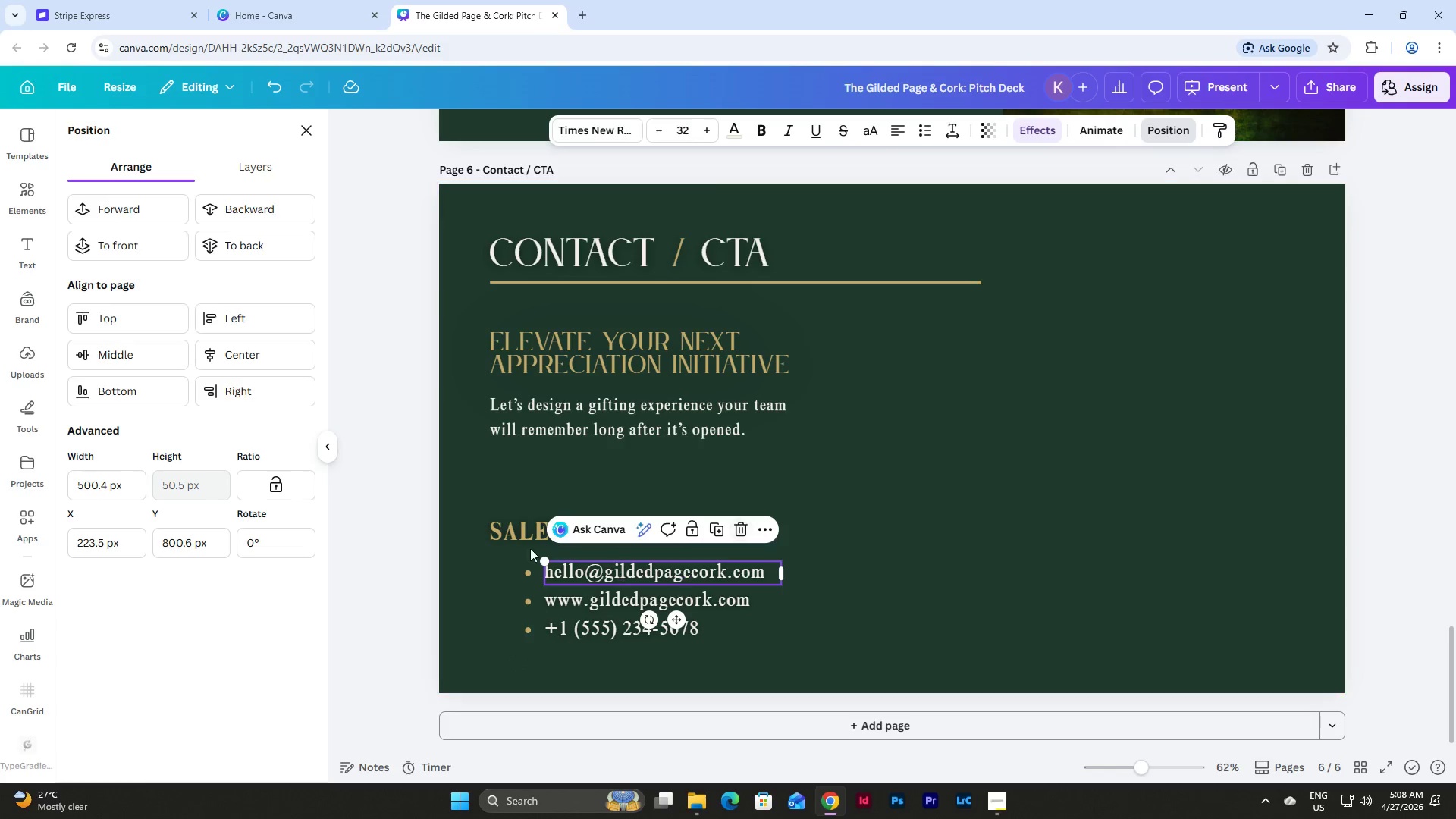 
left_click([516, 547])
 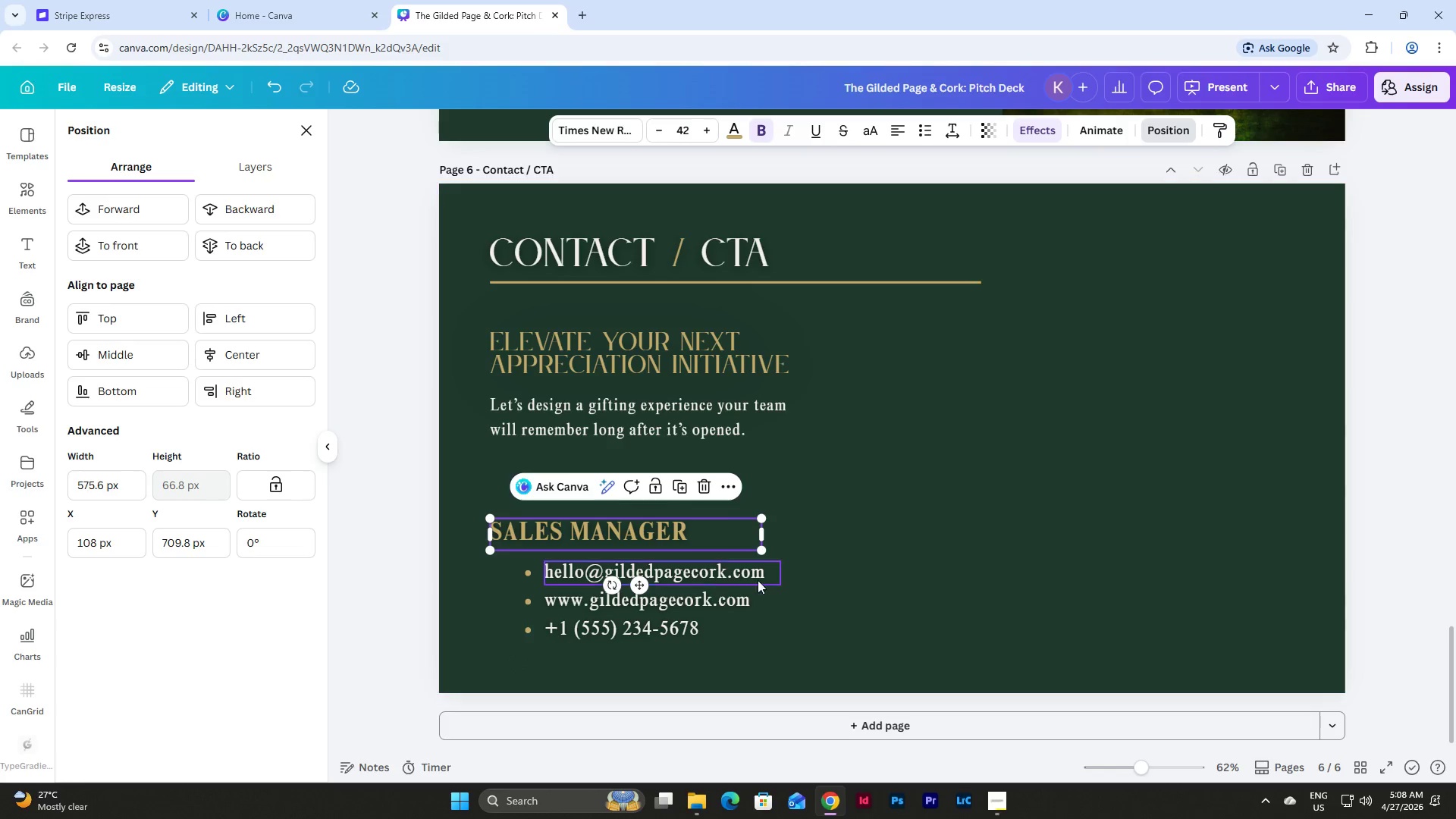 
left_click([707, 579])
 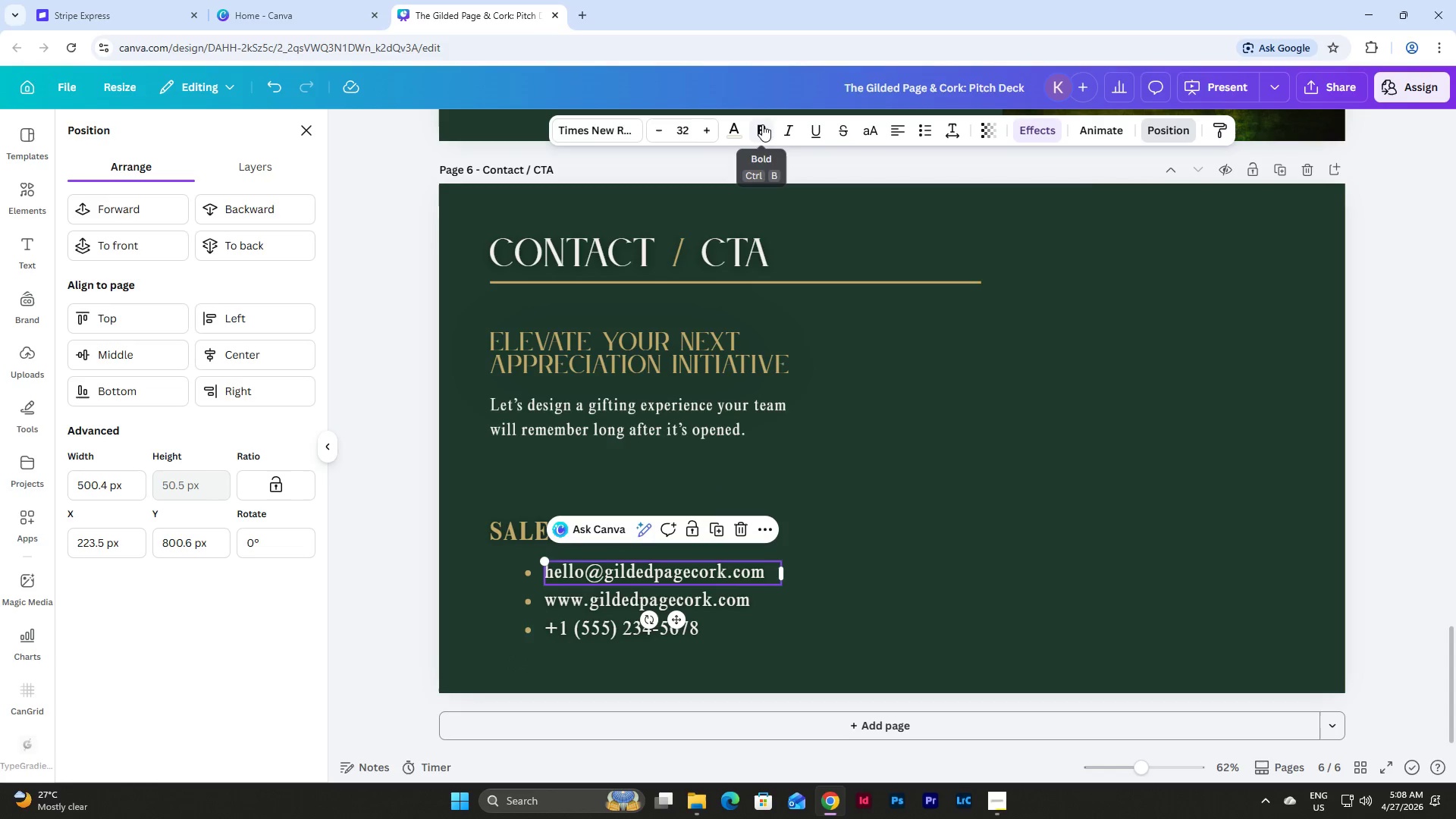 
double_click([762, 124])
 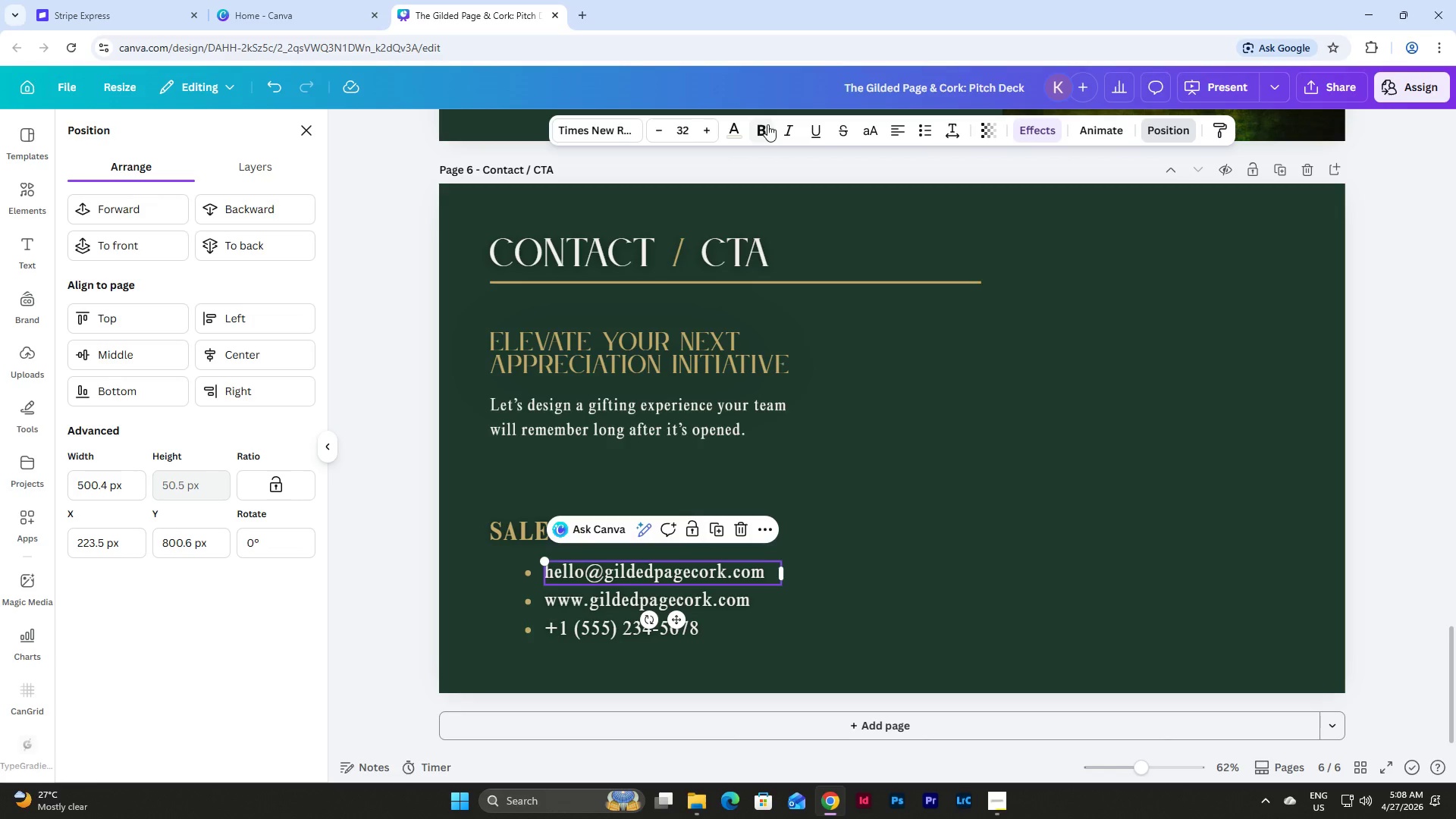 
left_click([783, 128])
 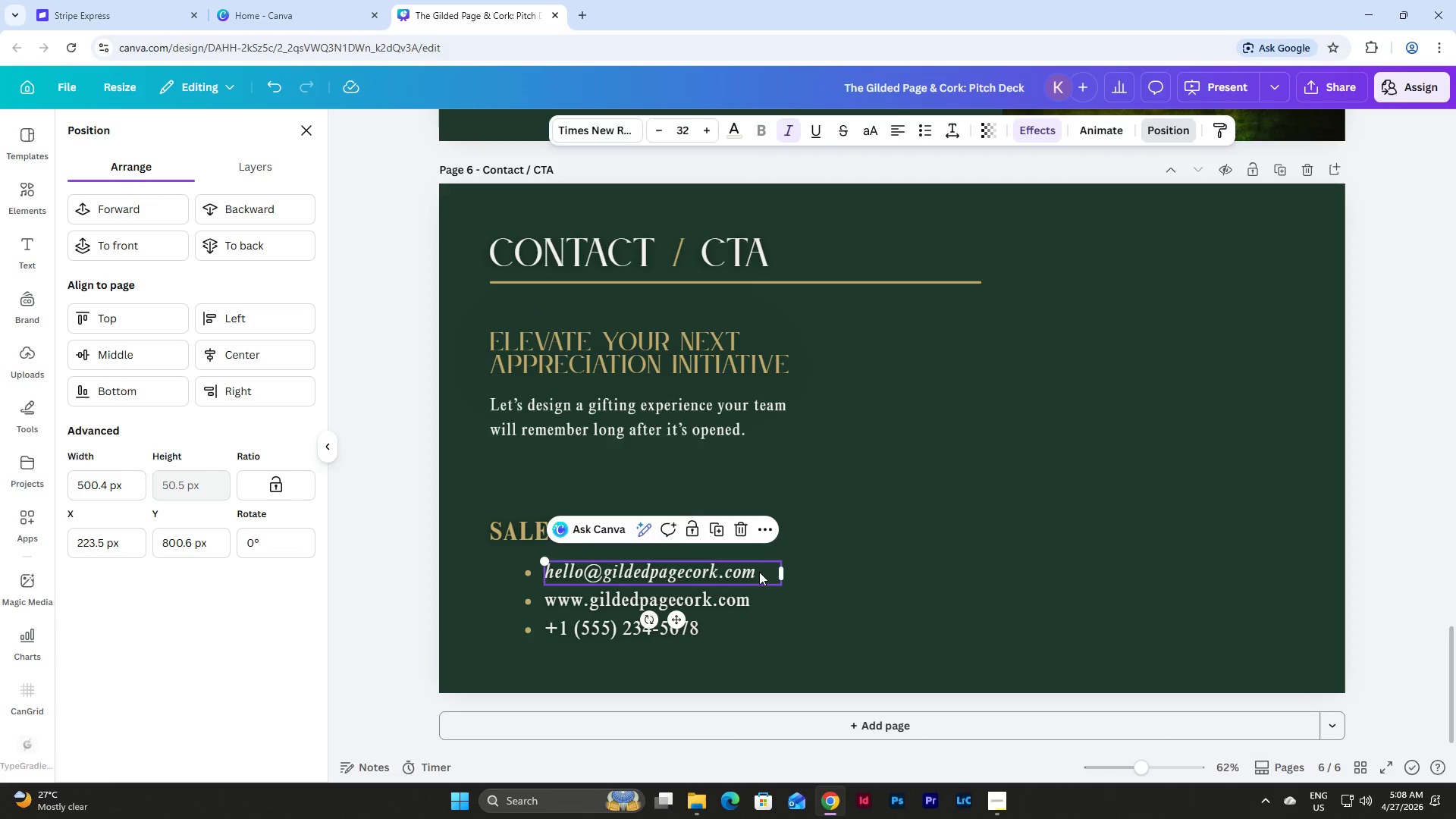 
left_click([754, 593])
 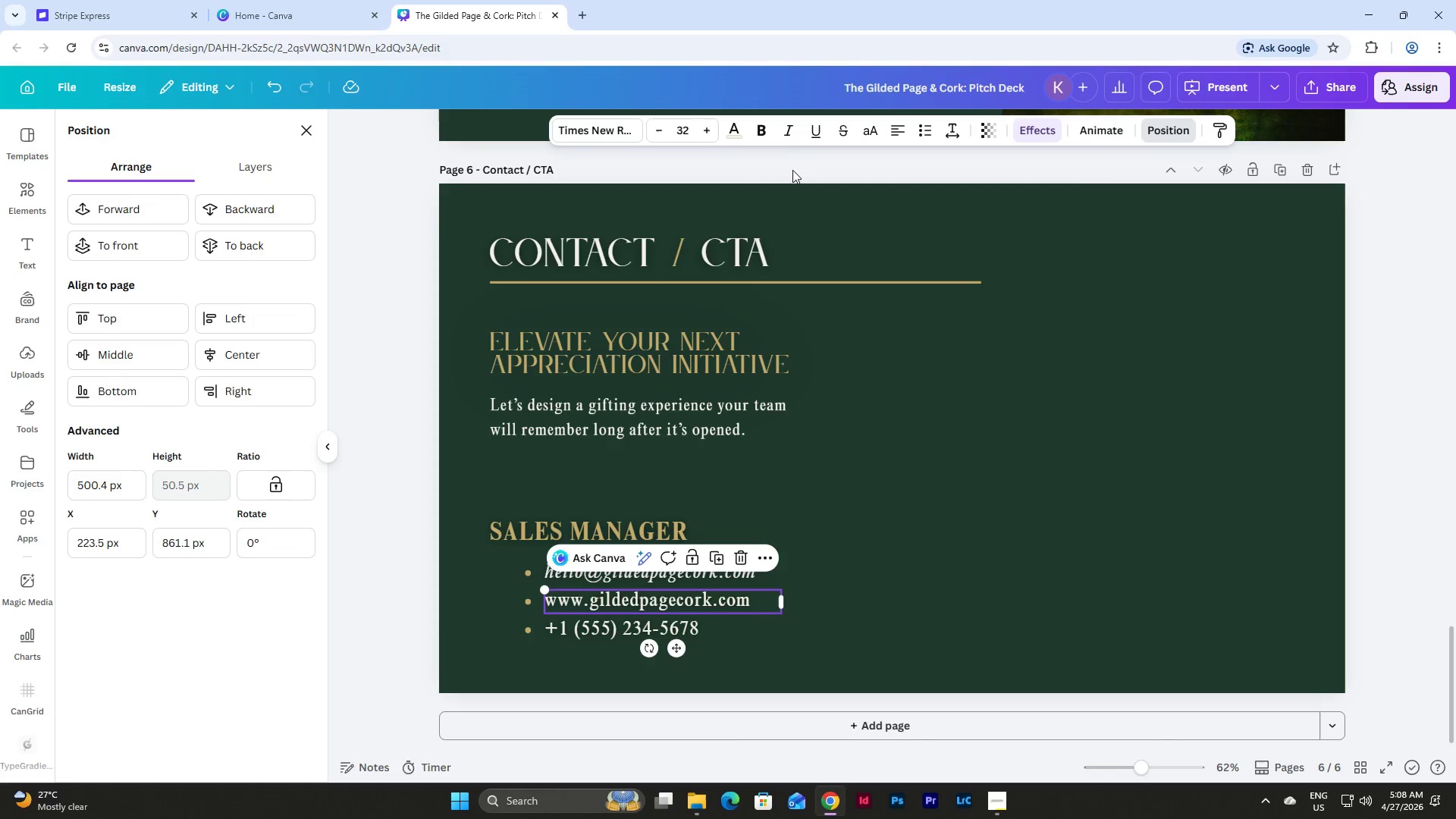 
left_click([790, 121])
 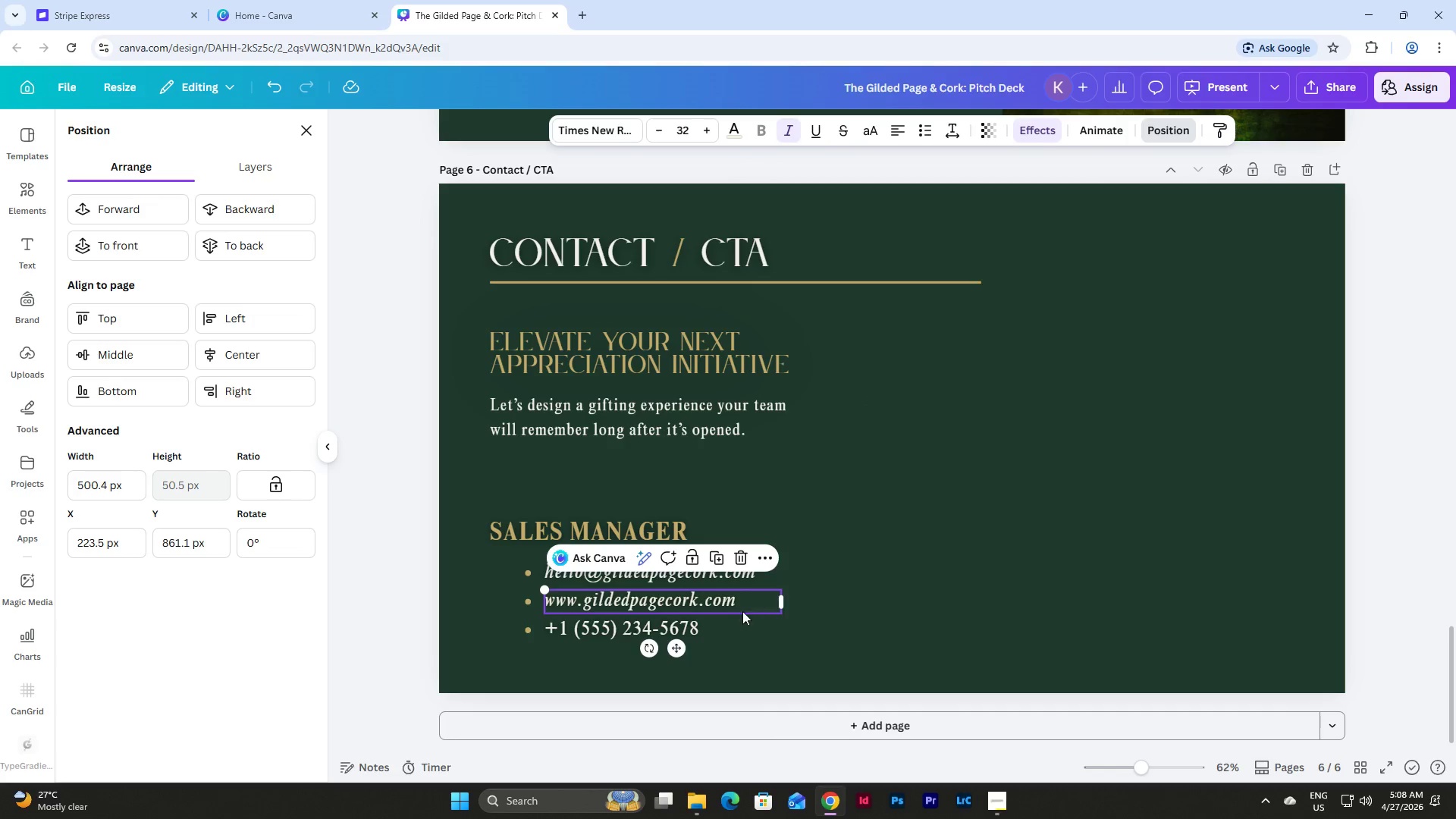 
left_click([730, 627])
 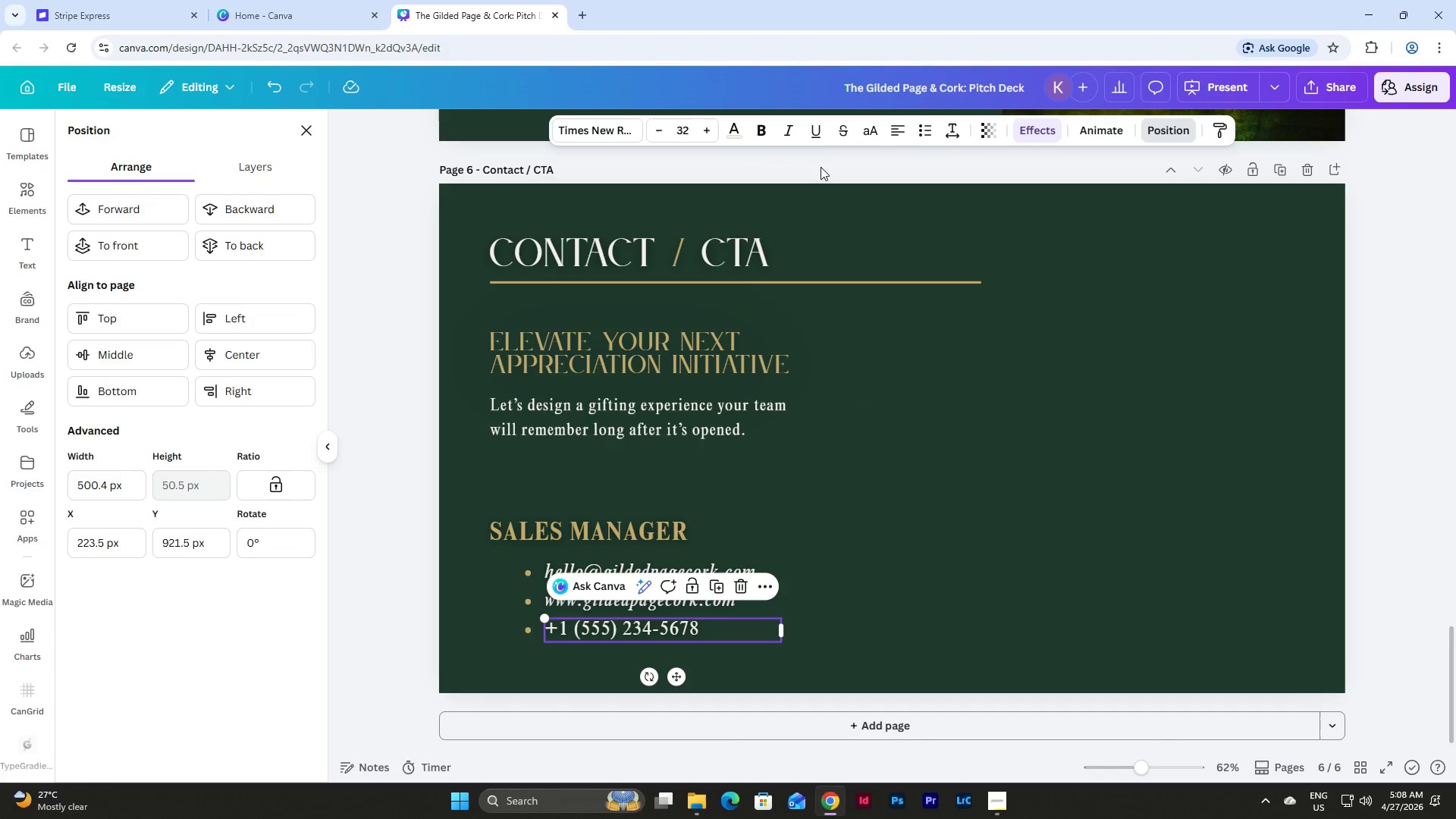 
left_click([780, 127])
 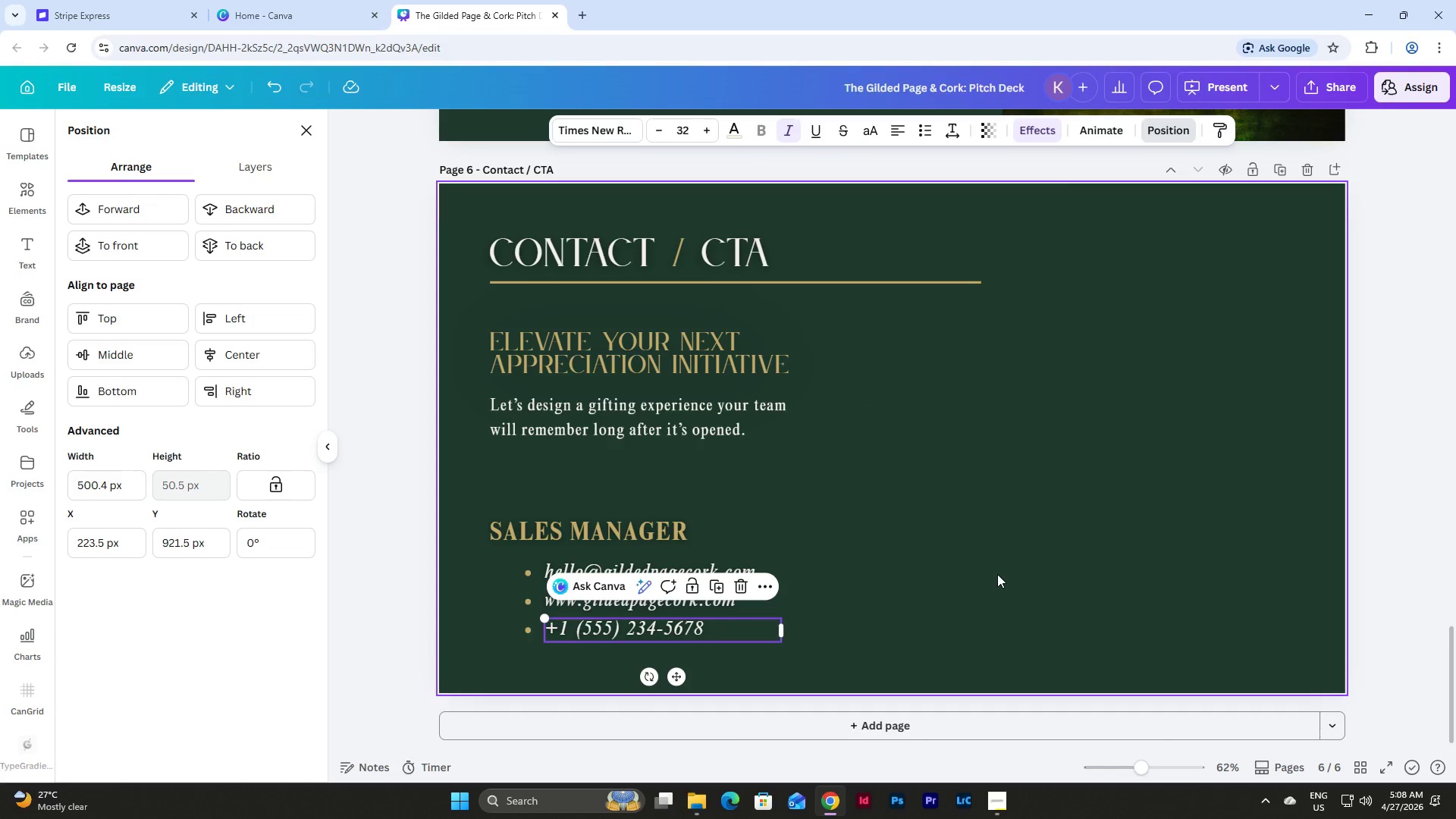 
left_click([993, 563])
 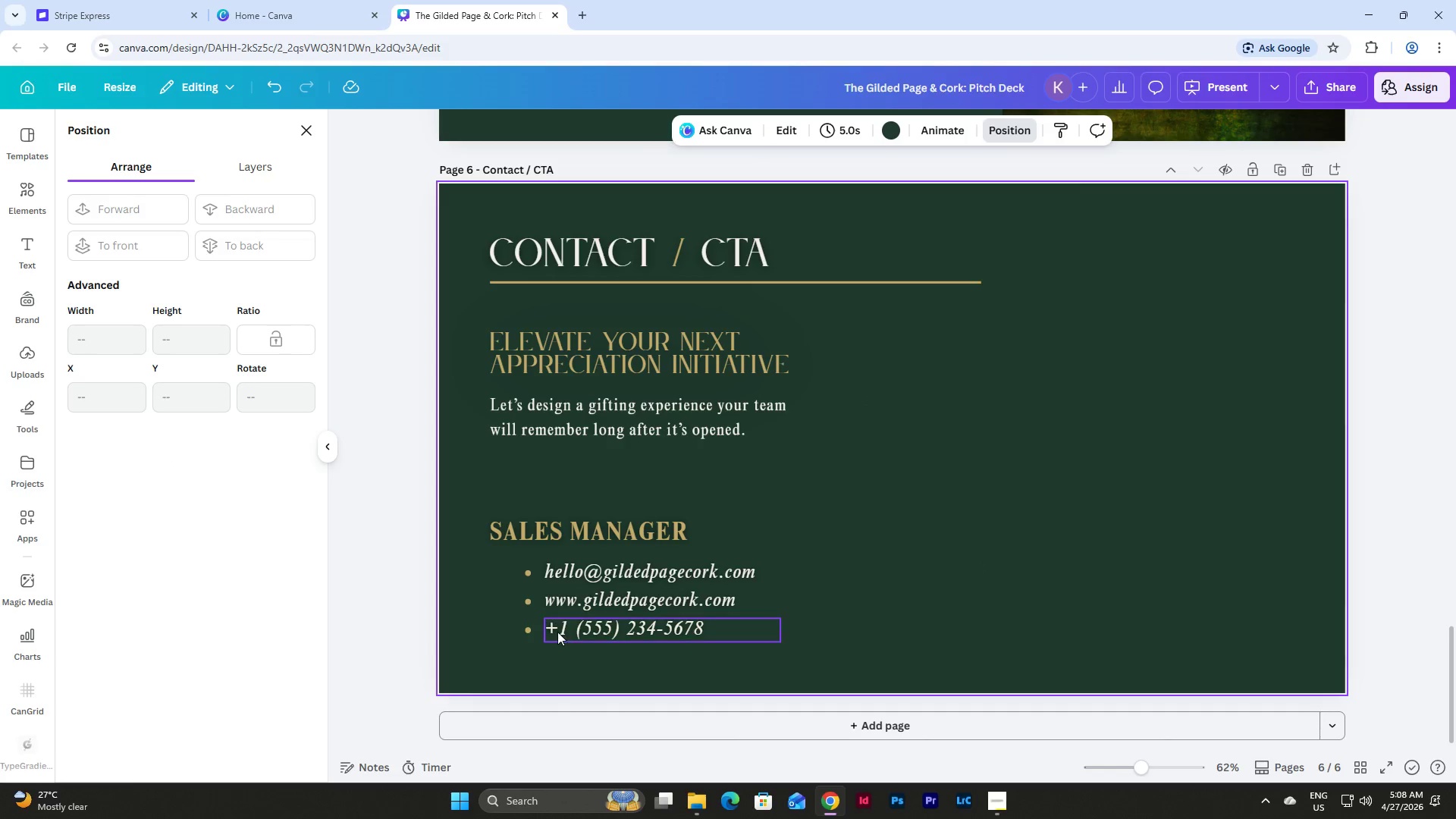 
left_click_drag(start_coordinate=[748, 662], to_coordinate=[473, 500])
 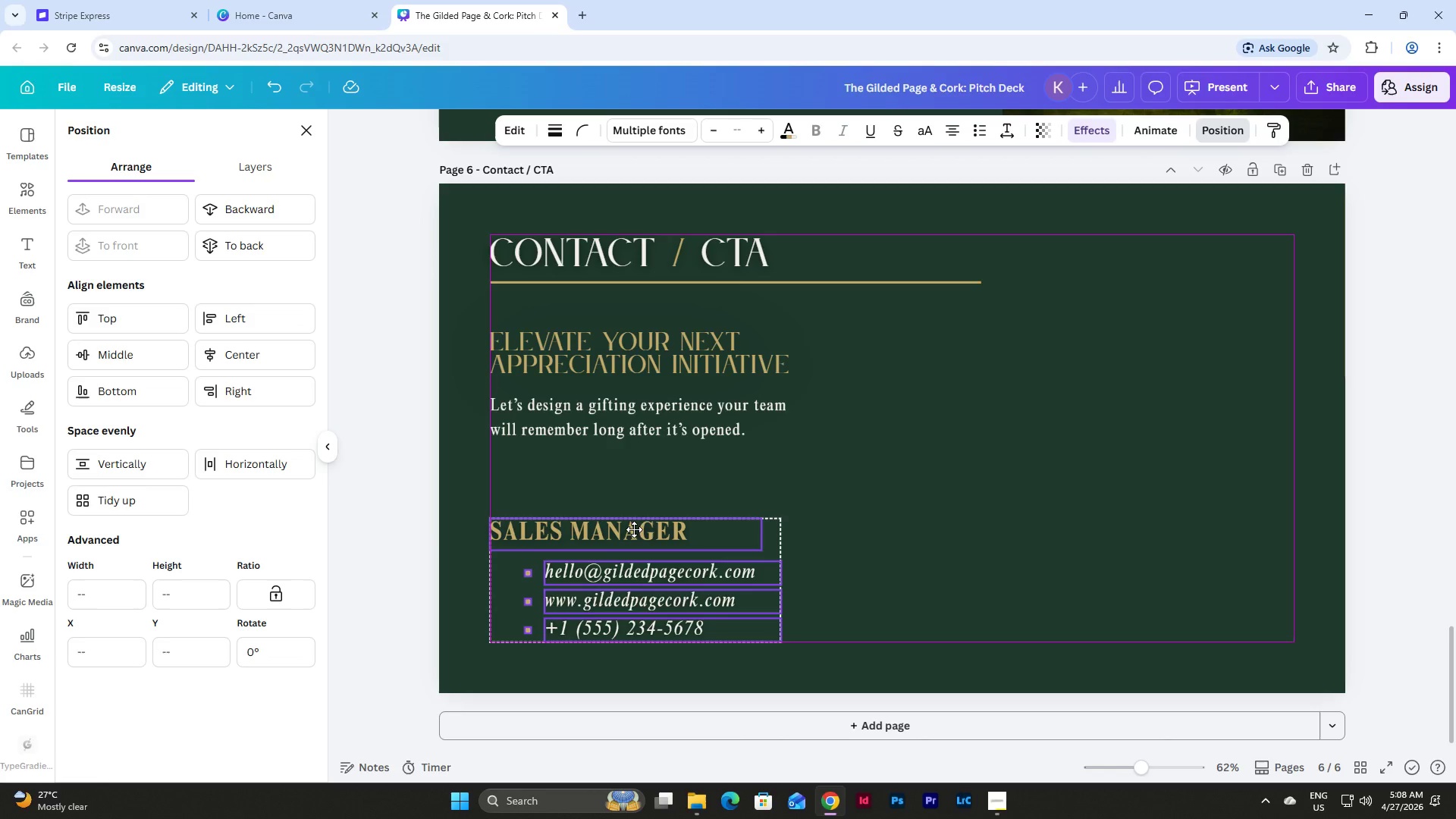 
left_click([902, 441])
 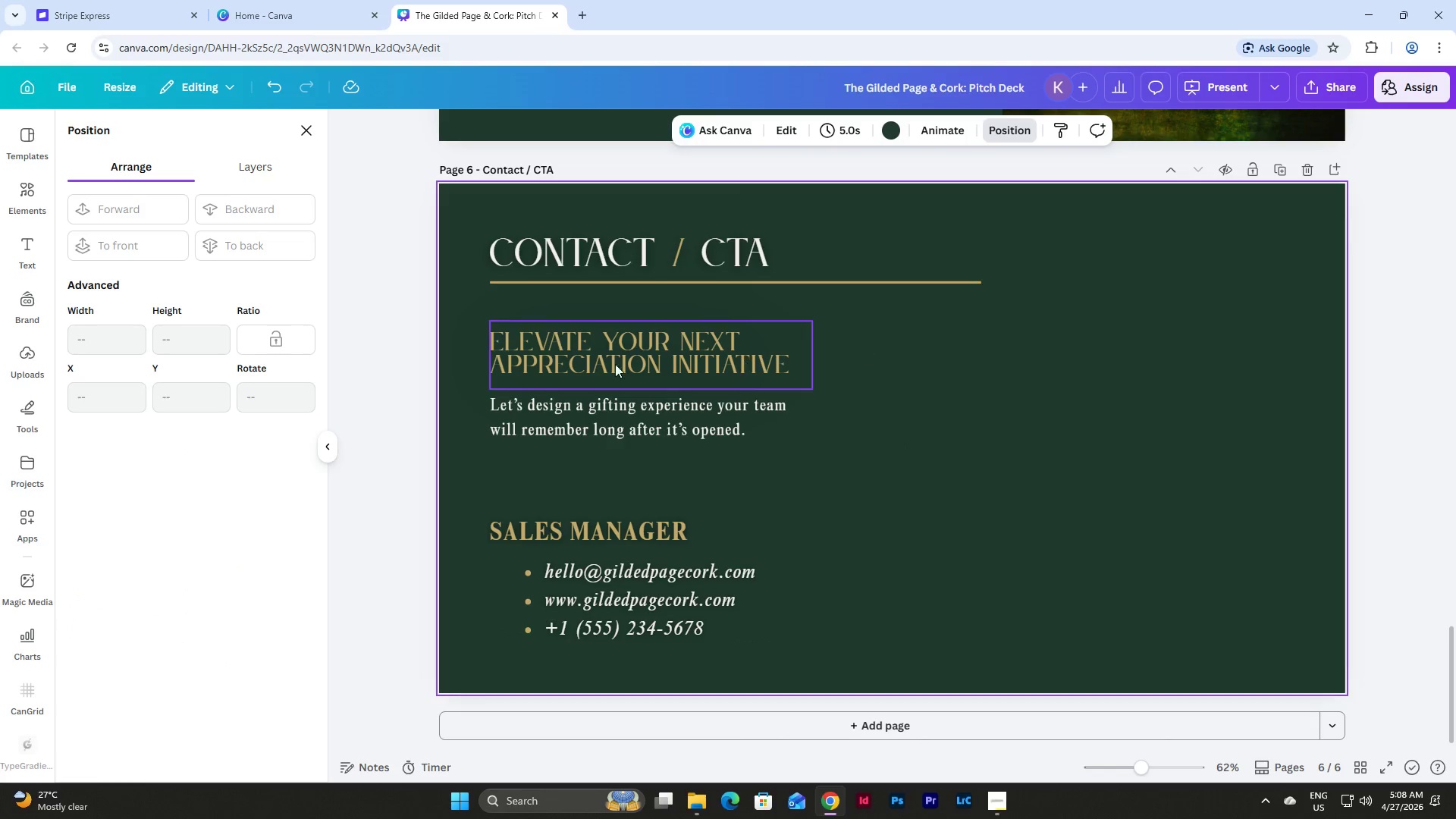 
wait(5.12)
 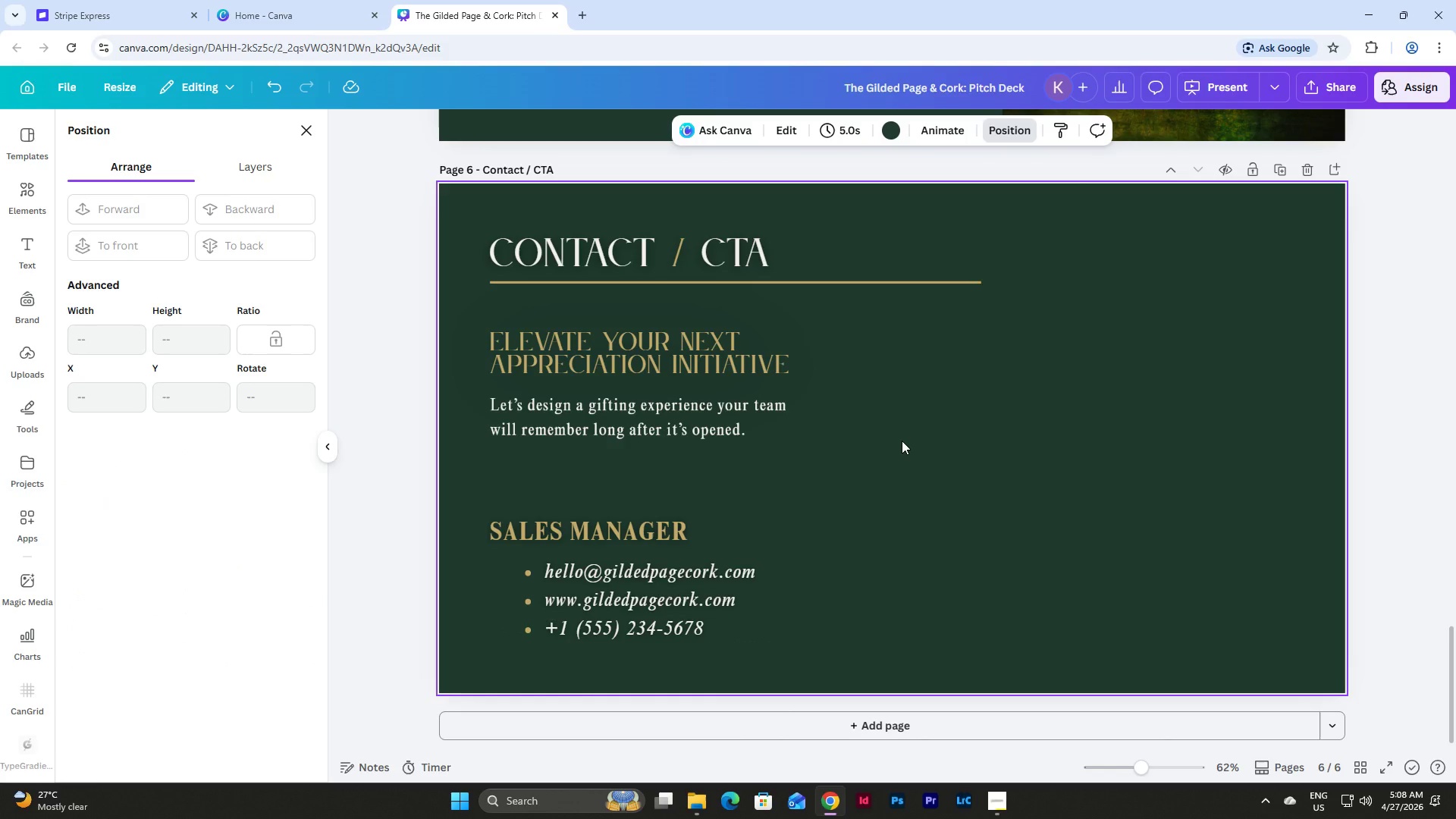 
scroll: coordinate [1138, 469], scroll_direction: up, amount: 19.0
 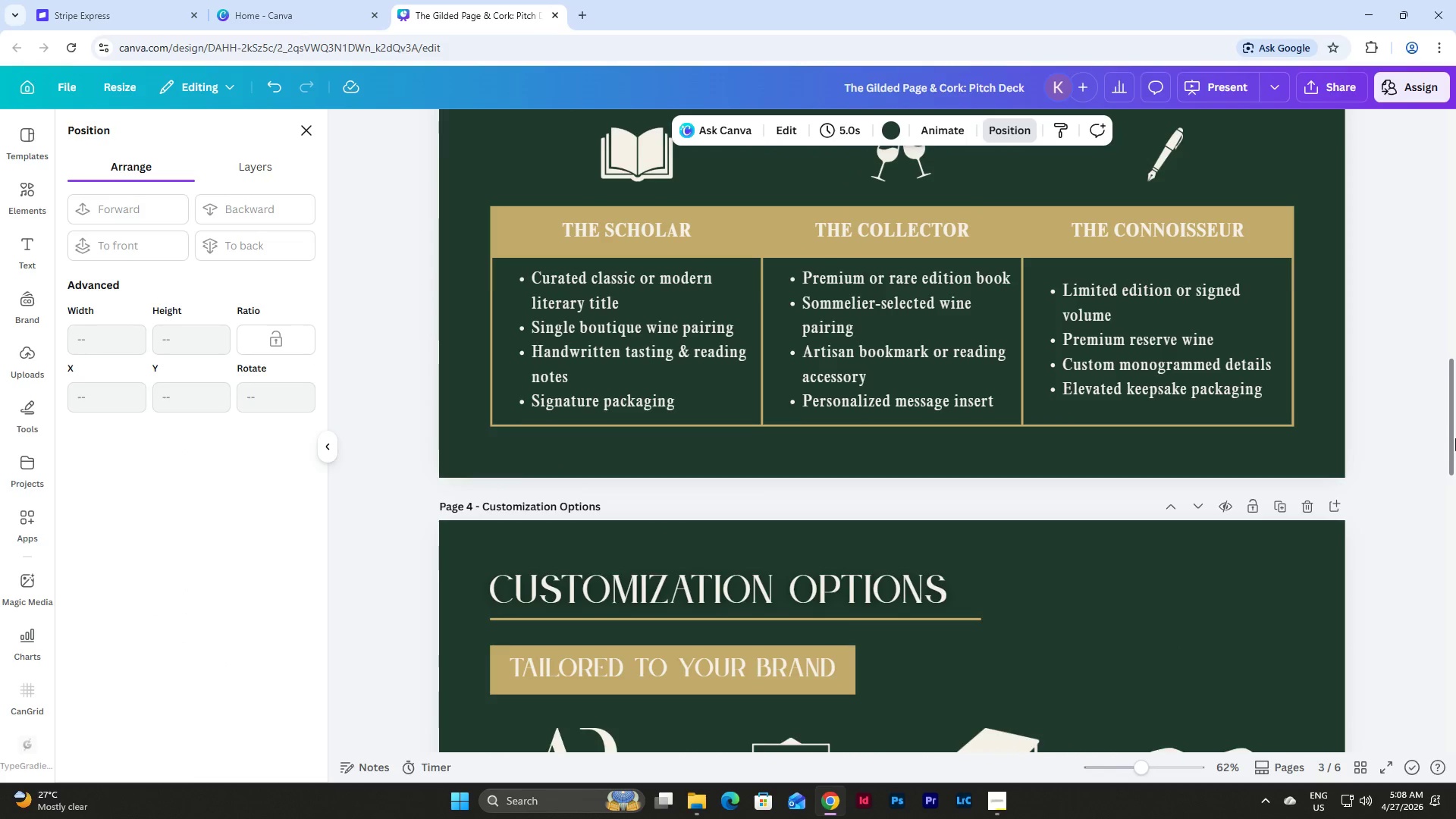 
left_click_drag(start_coordinate=[1454, 438], to_coordinate=[1455, 189])
 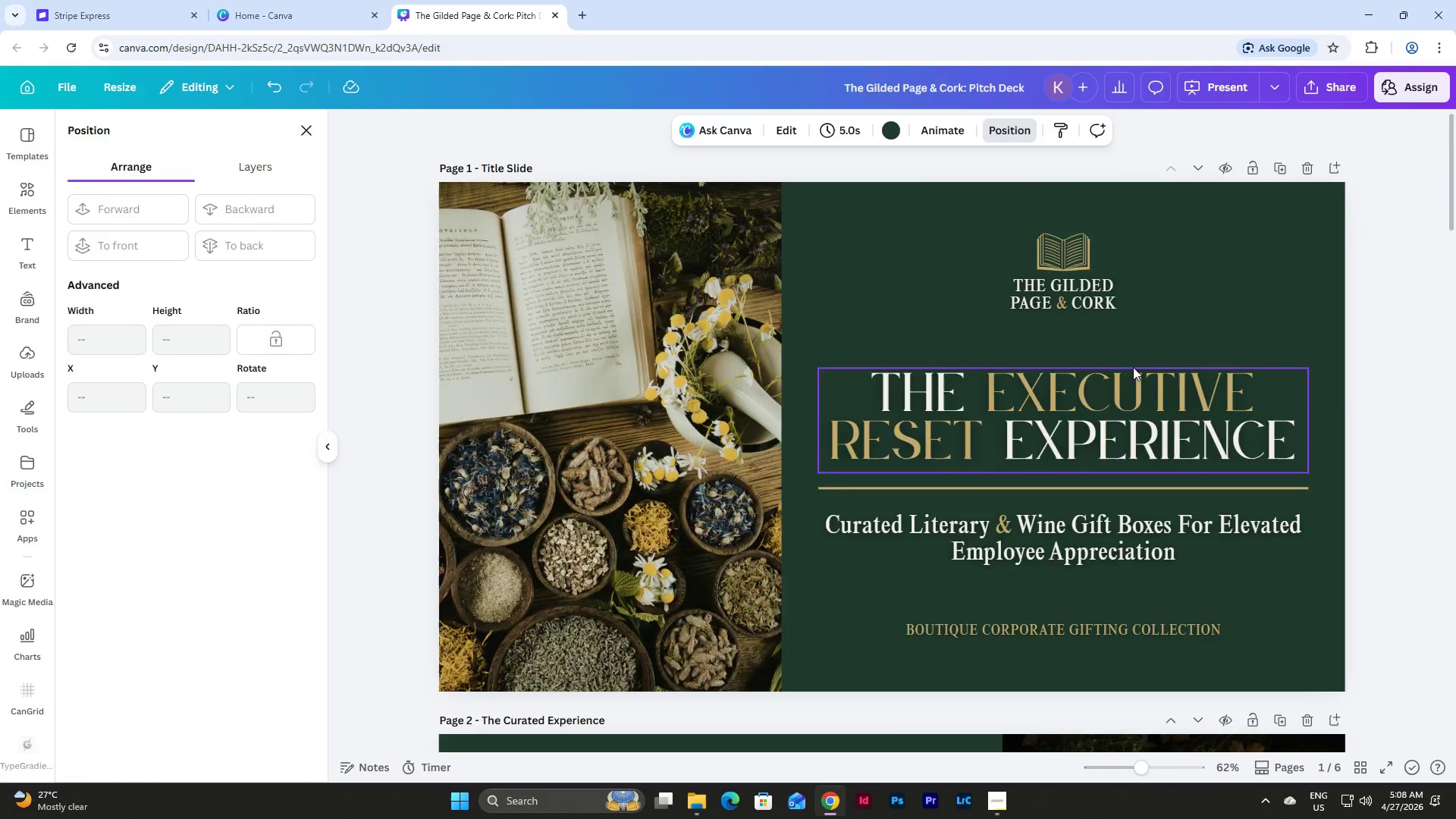 
scroll: coordinate [1133, 367], scroll_direction: down, amount: 4.0
 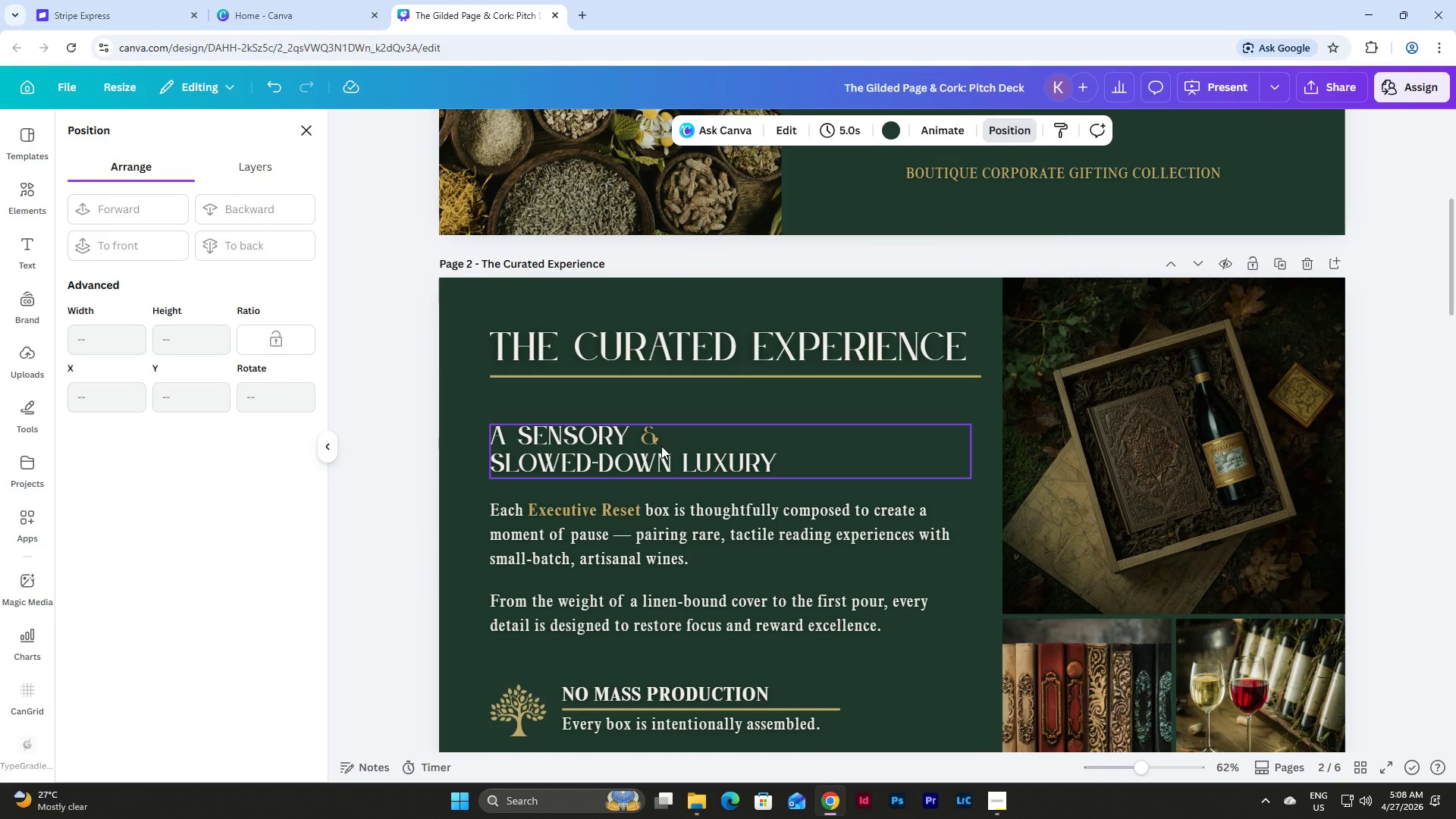 
left_click([661, 446])
 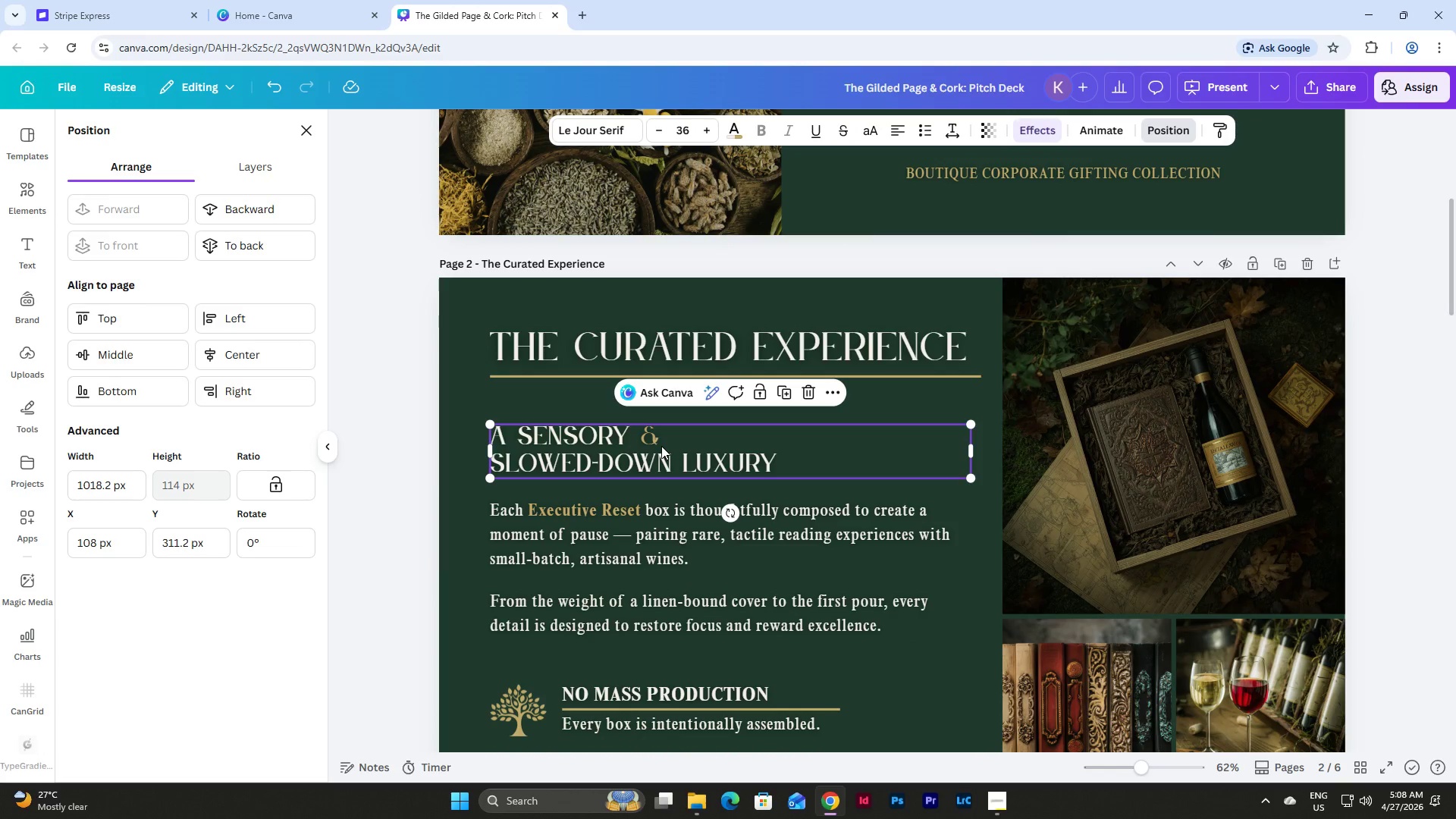 
key(Control+C)
 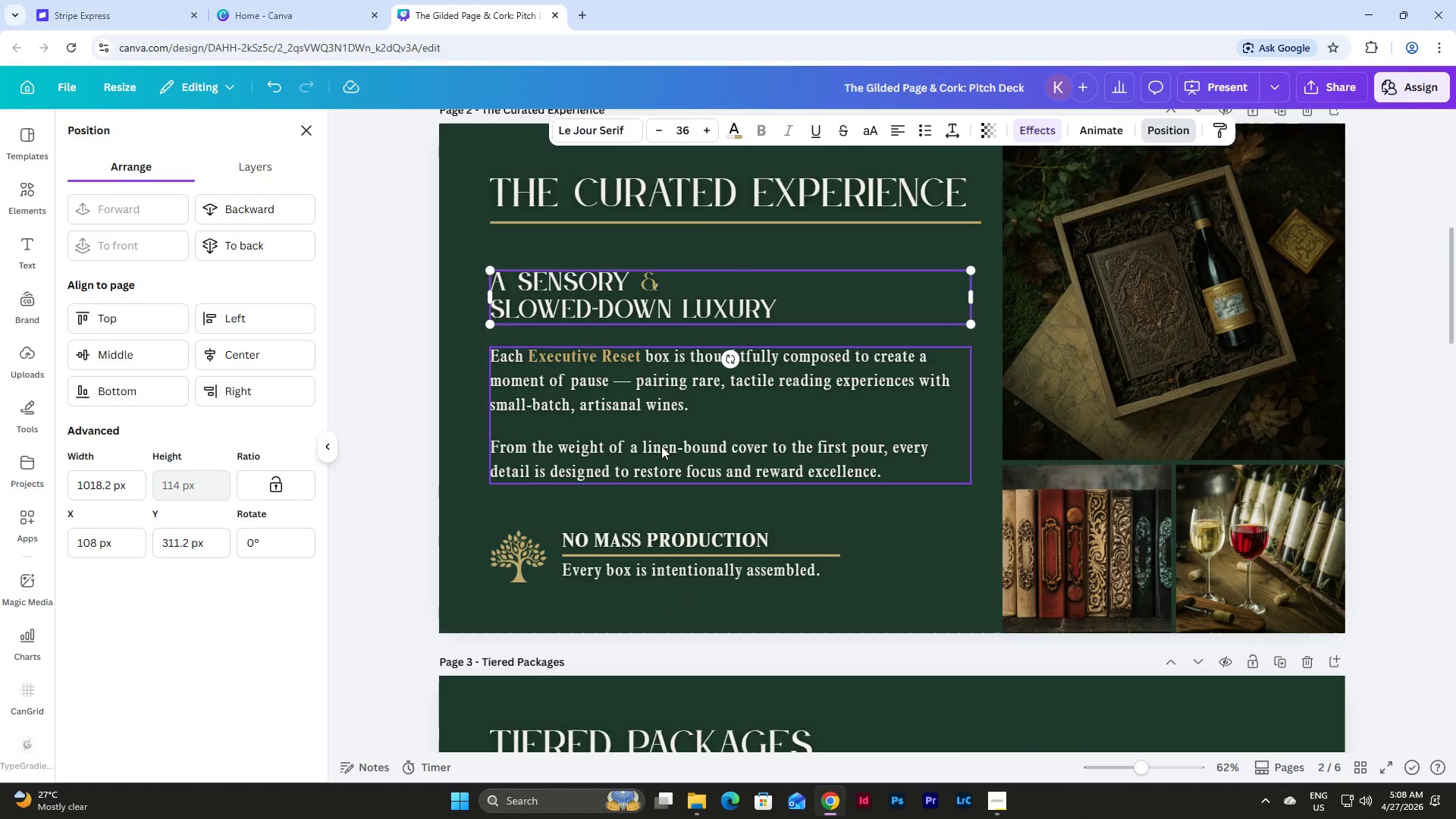 
left_click([1034, 361])
 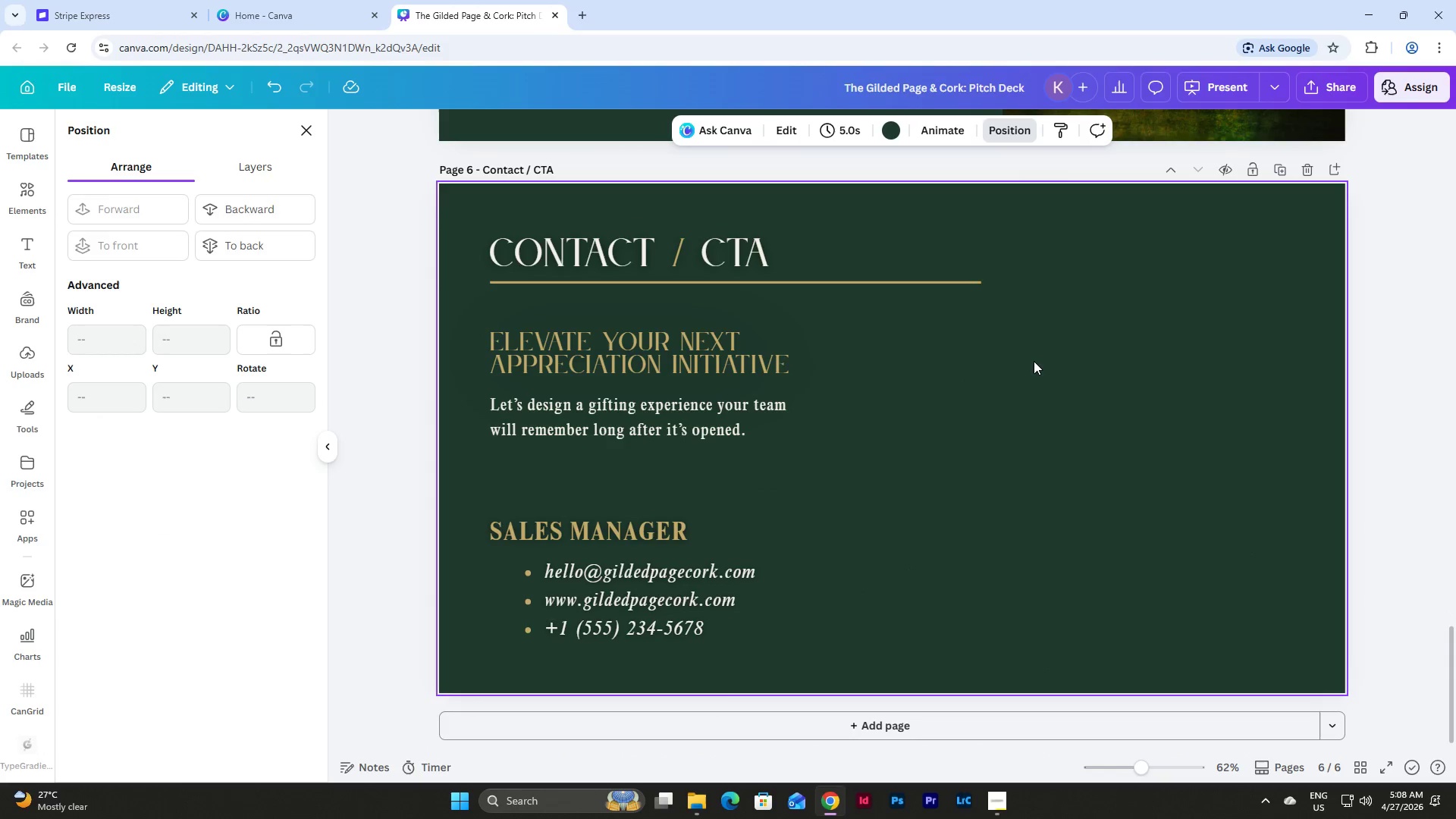 
scroll: coordinate [661, 446], scroll_direction: down, amount: 23.0
 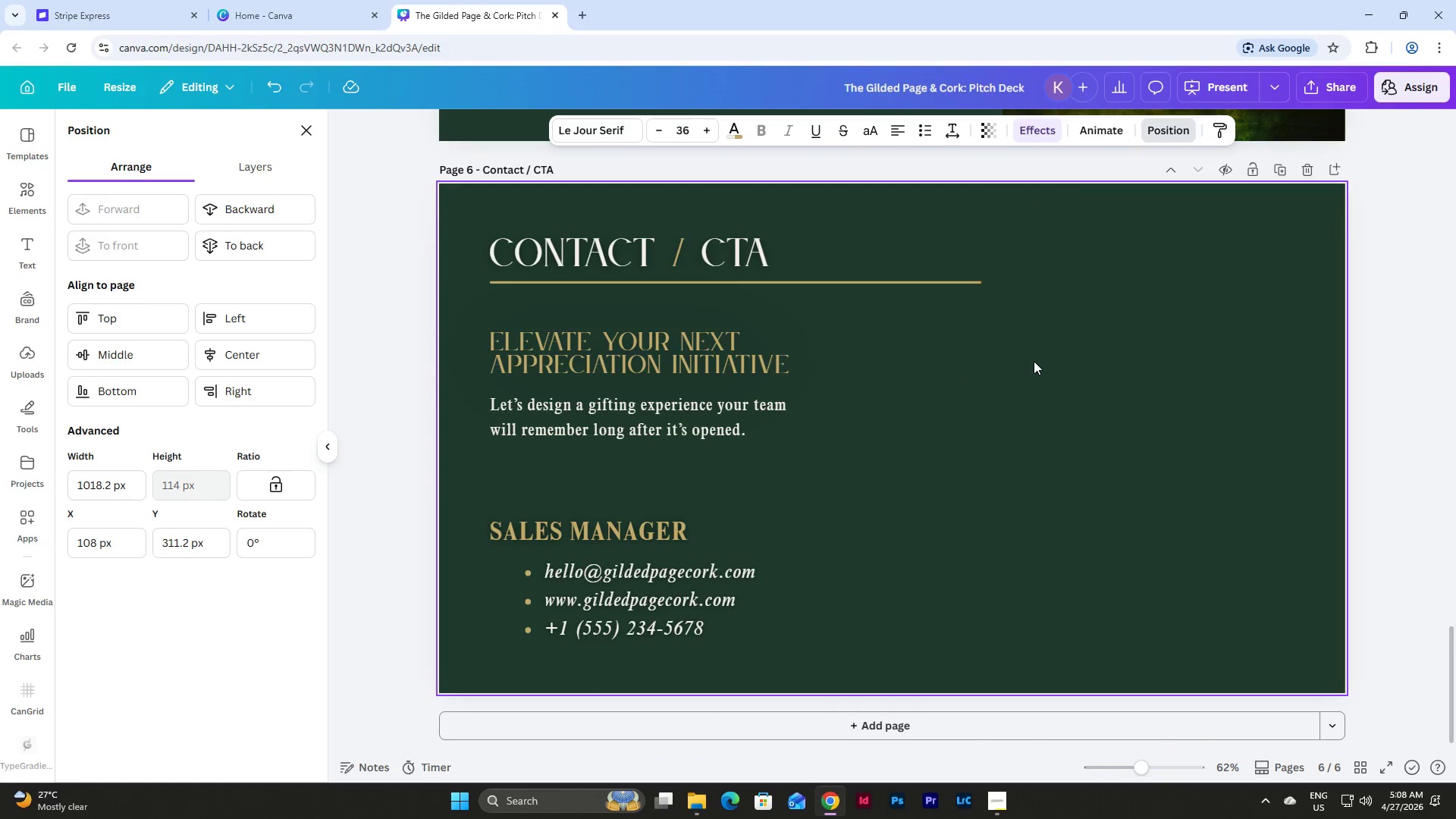 
key(Control+V)
 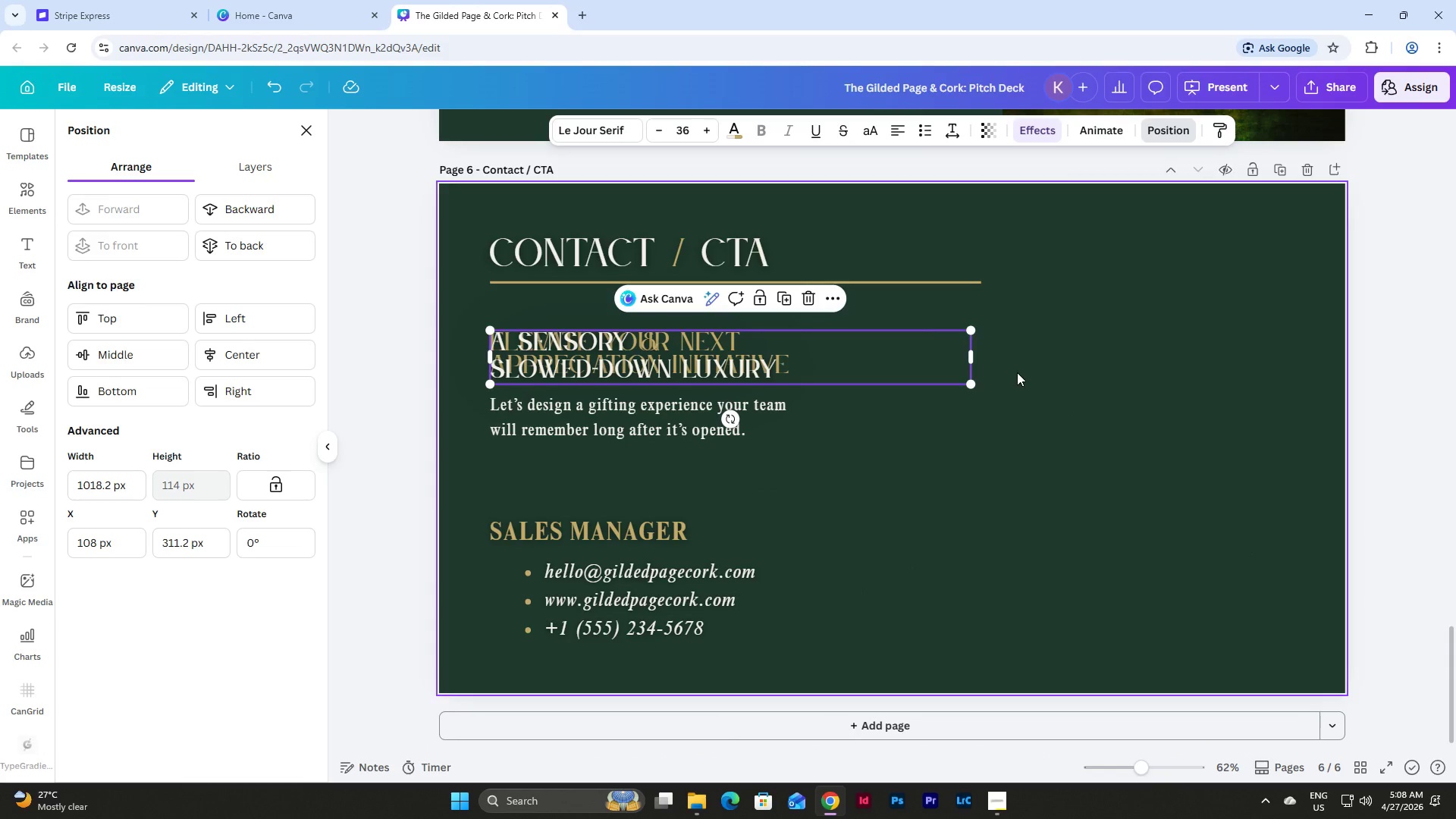 
left_click([813, 294])
 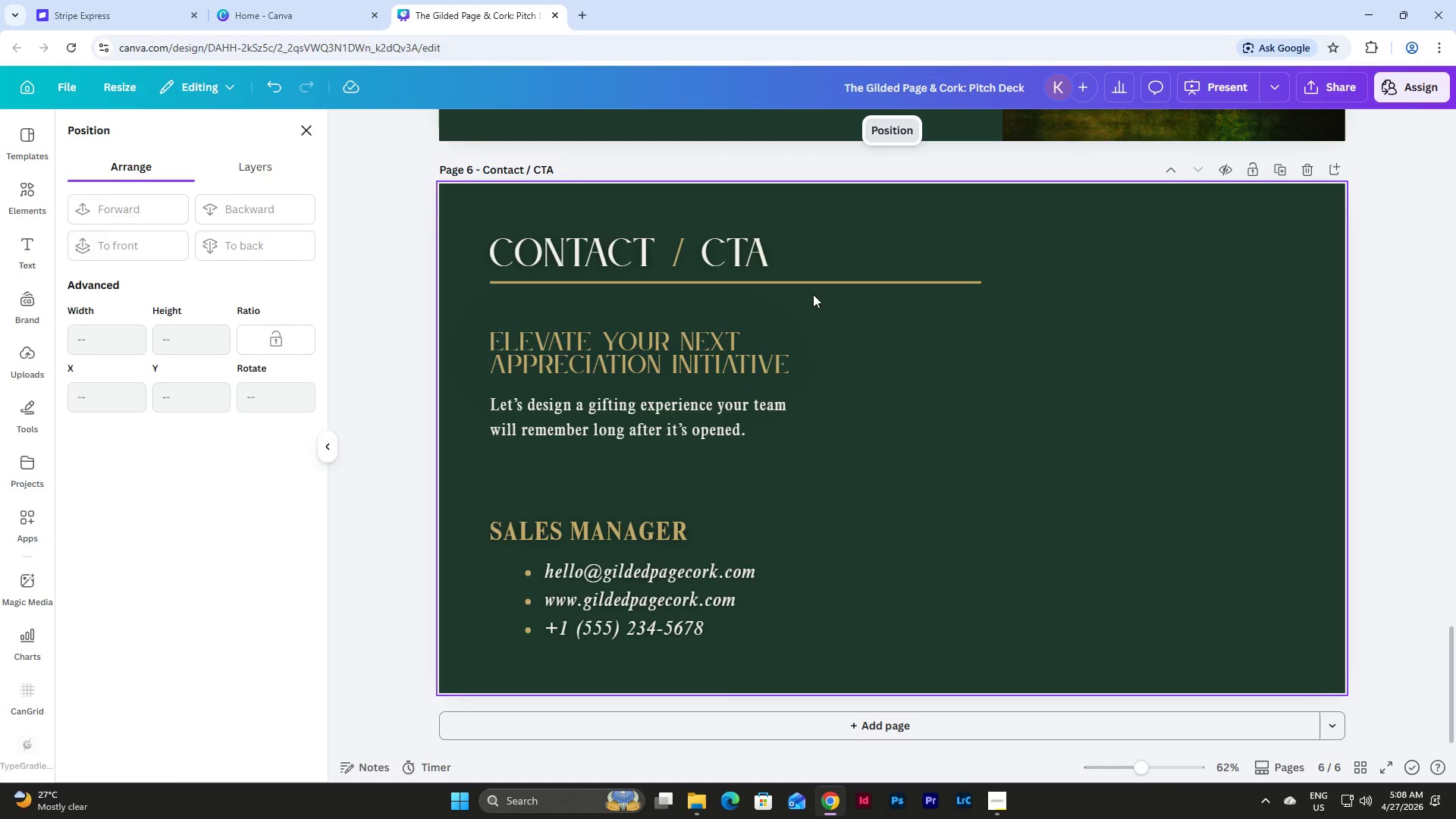 
left_click([720, 347])
 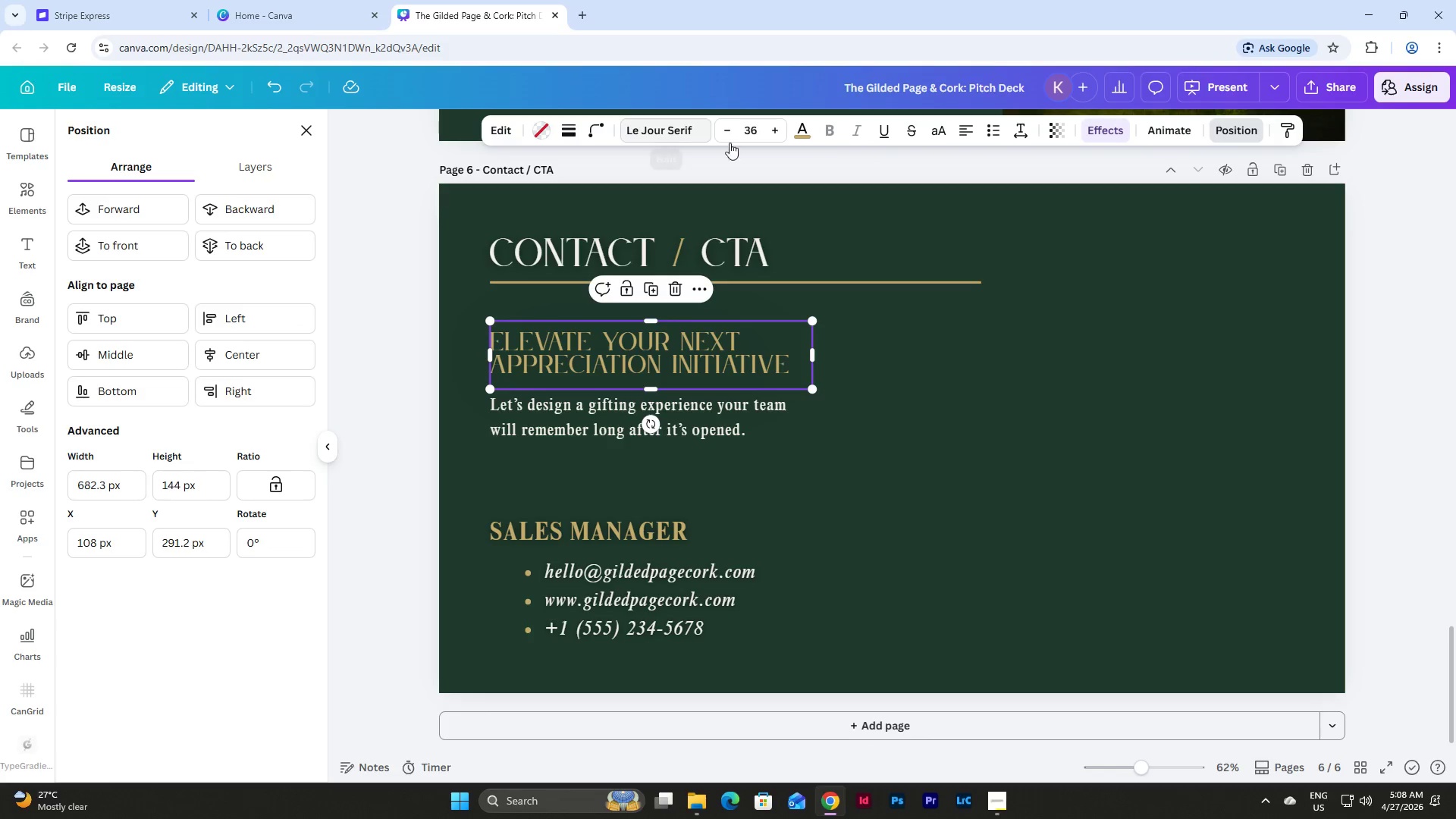 
left_click([809, 125])
 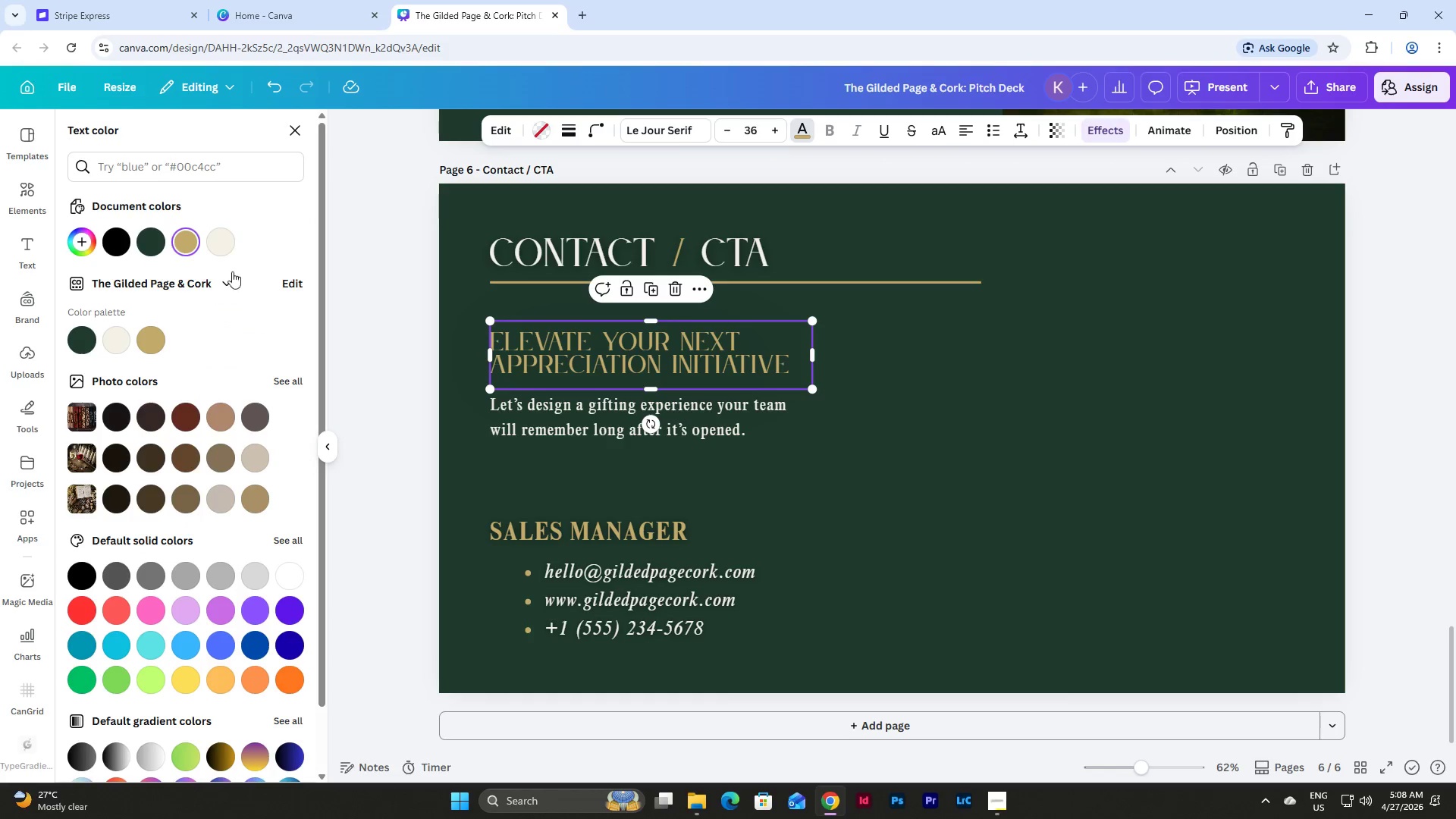 
left_click([232, 241])
 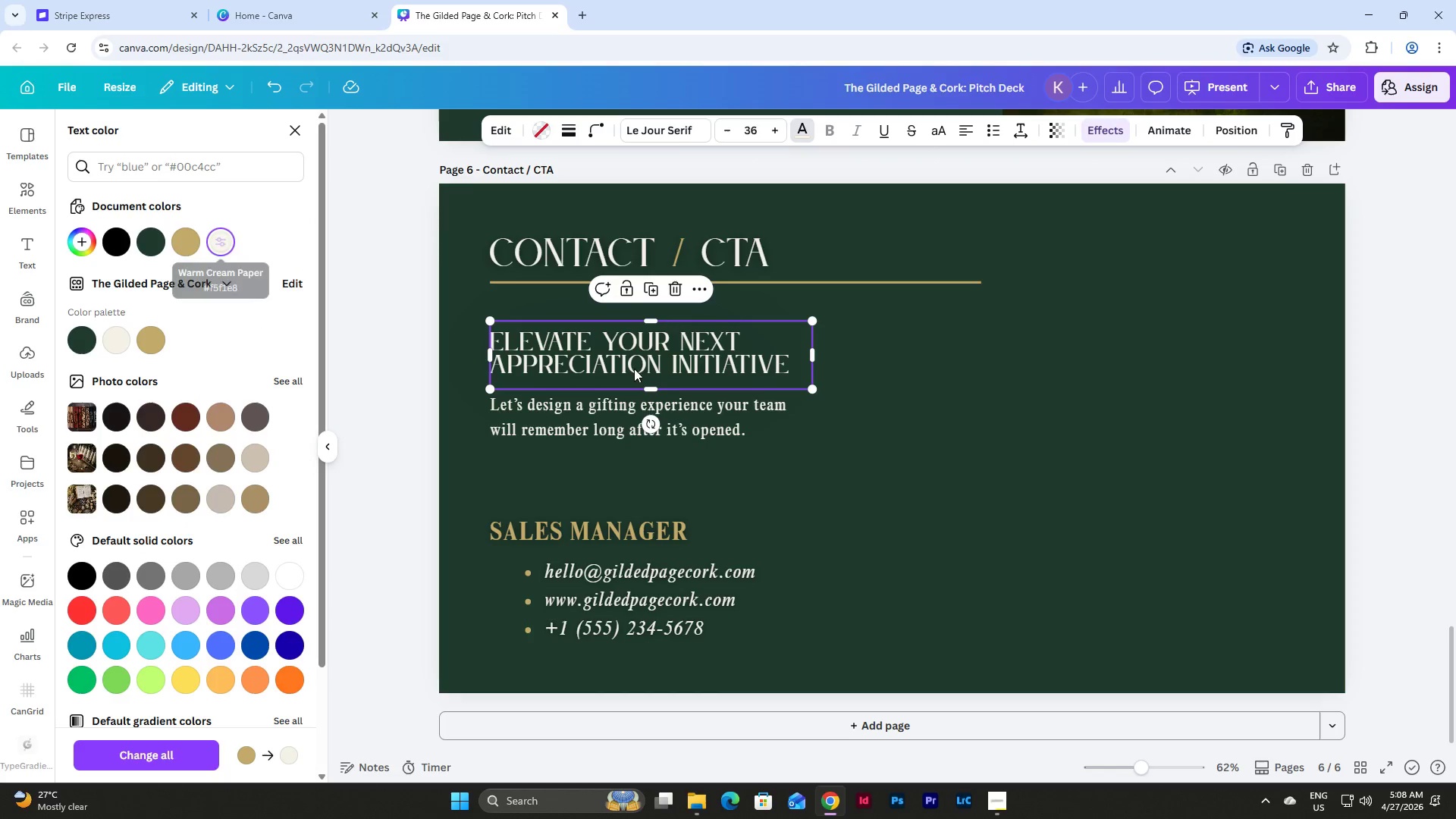 
left_click([994, 456])
 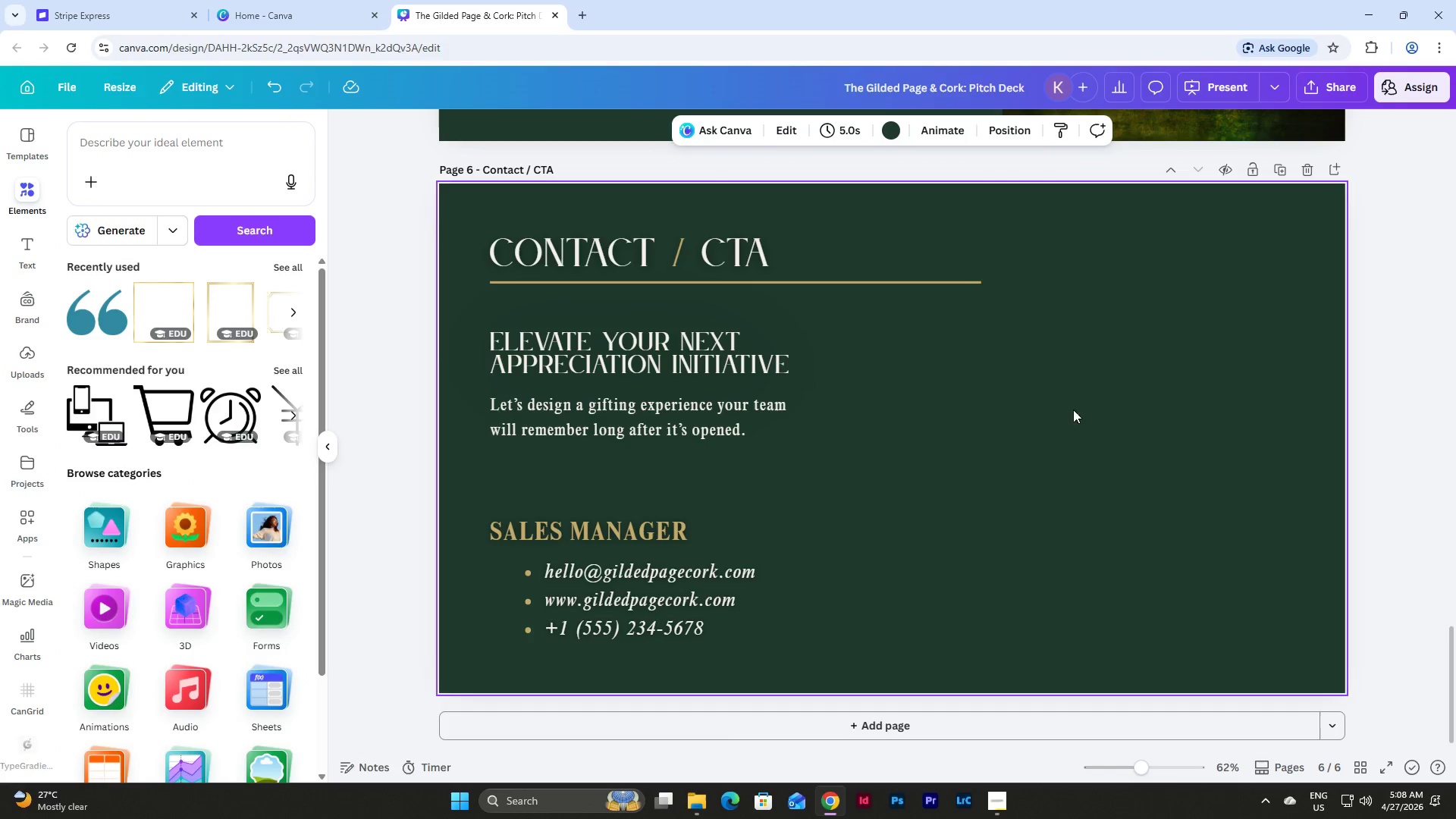 
left_click_drag(start_coordinate=[1081, 398], to_coordinate=[911, 273])
 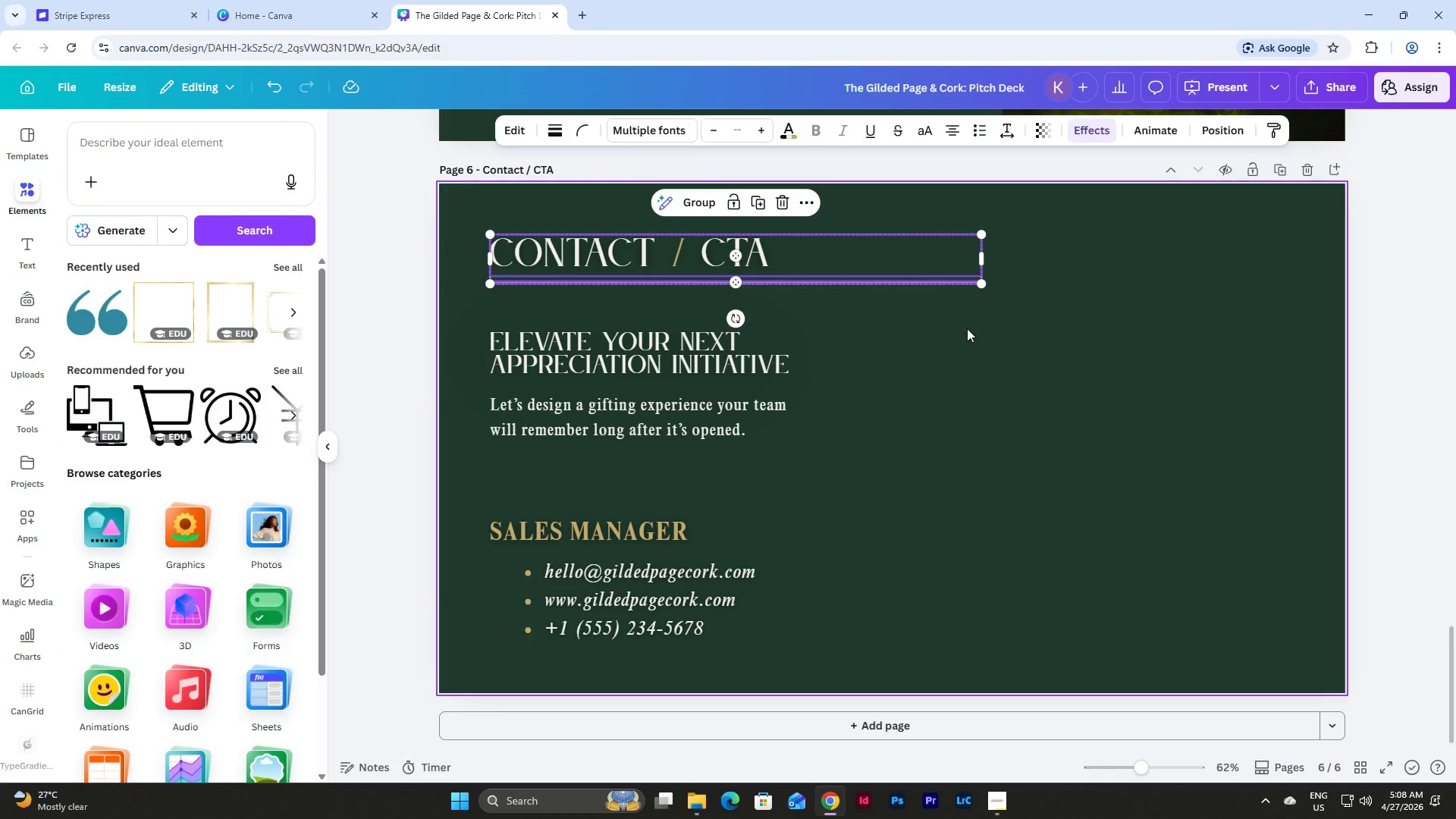 
left_click([968, 329])
 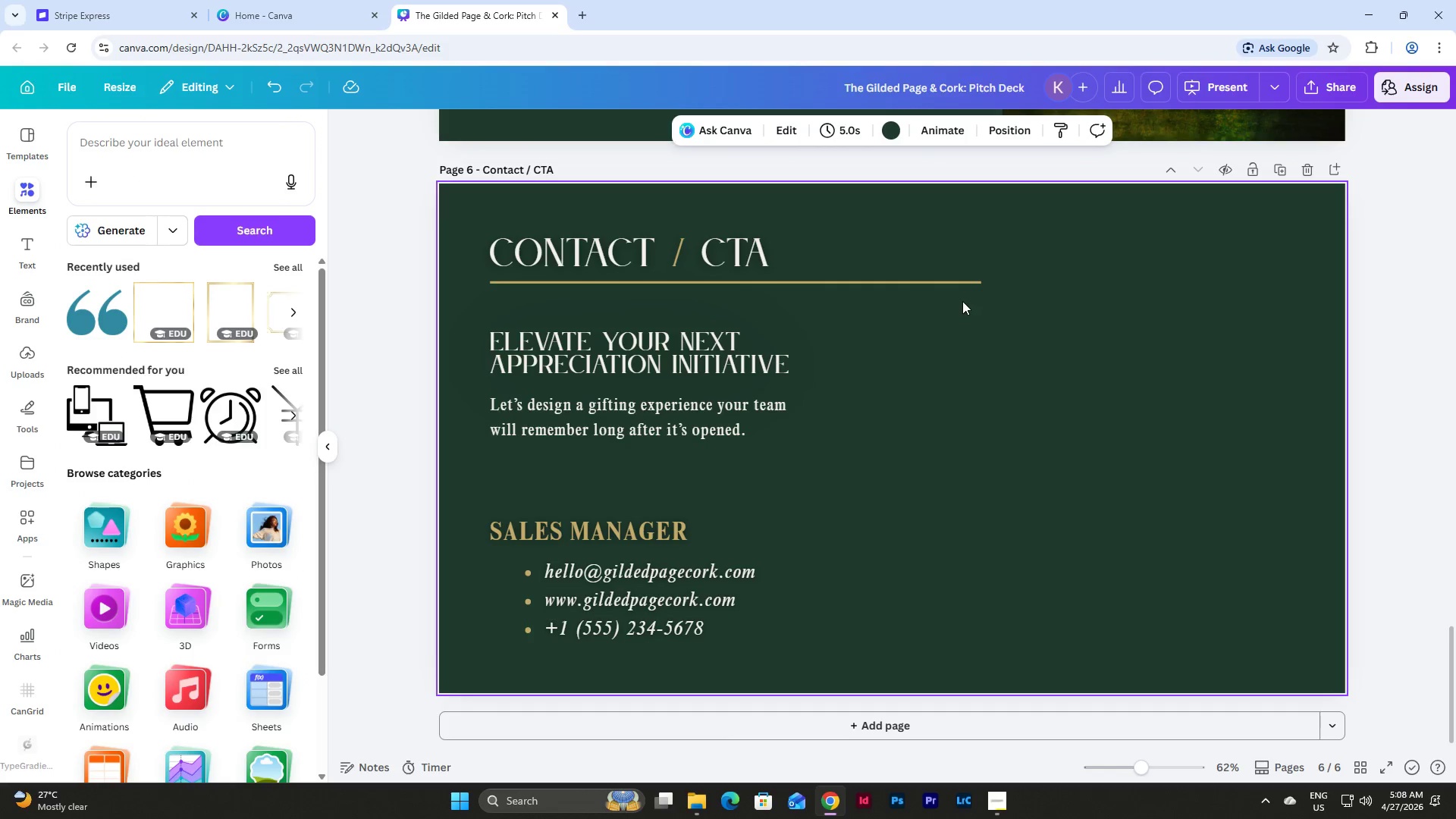 
left_click_drag(start_coordinate=[937, 290], to_coordinate=[904, 279])
 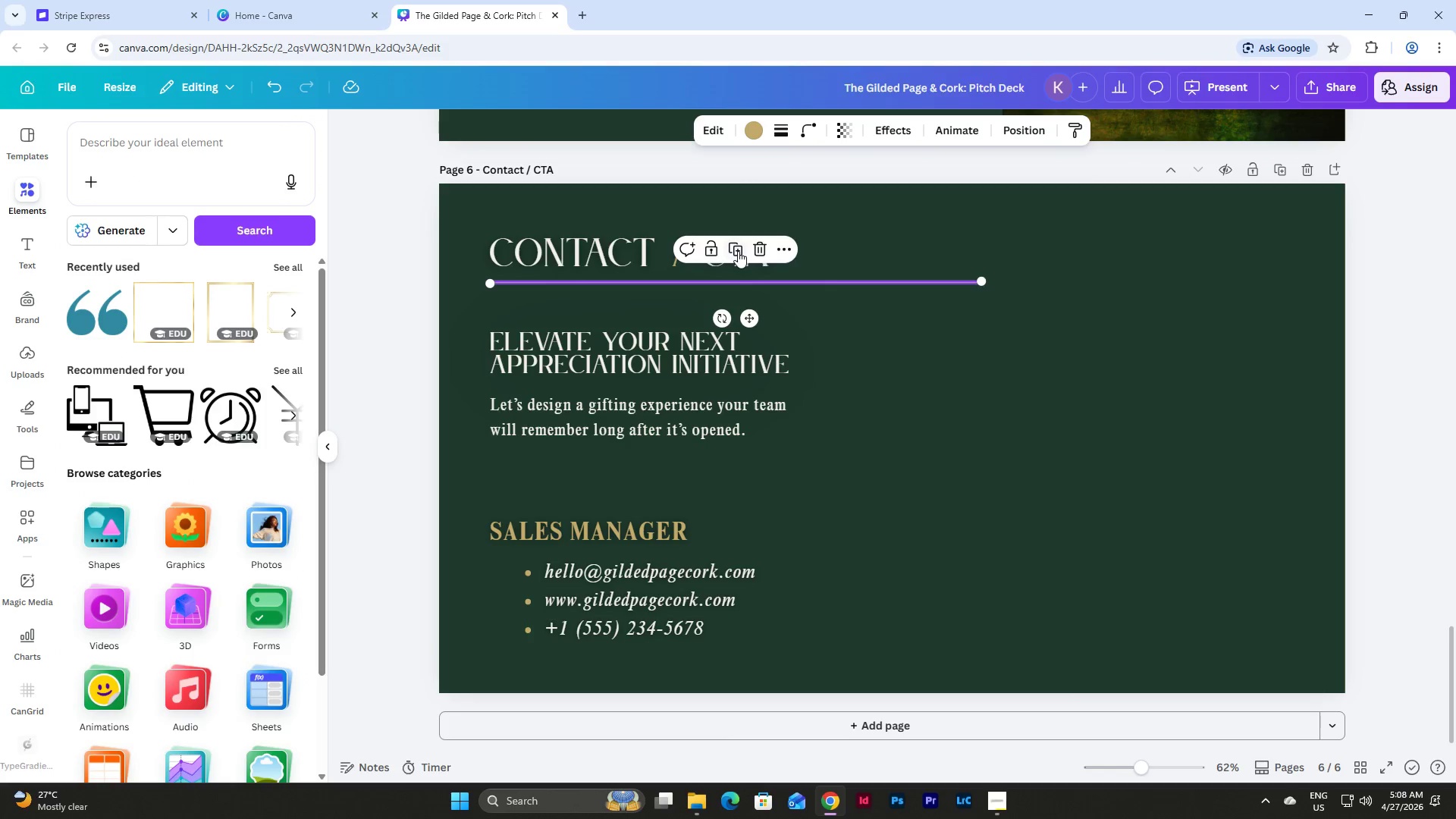 
left_click([738, 251])
 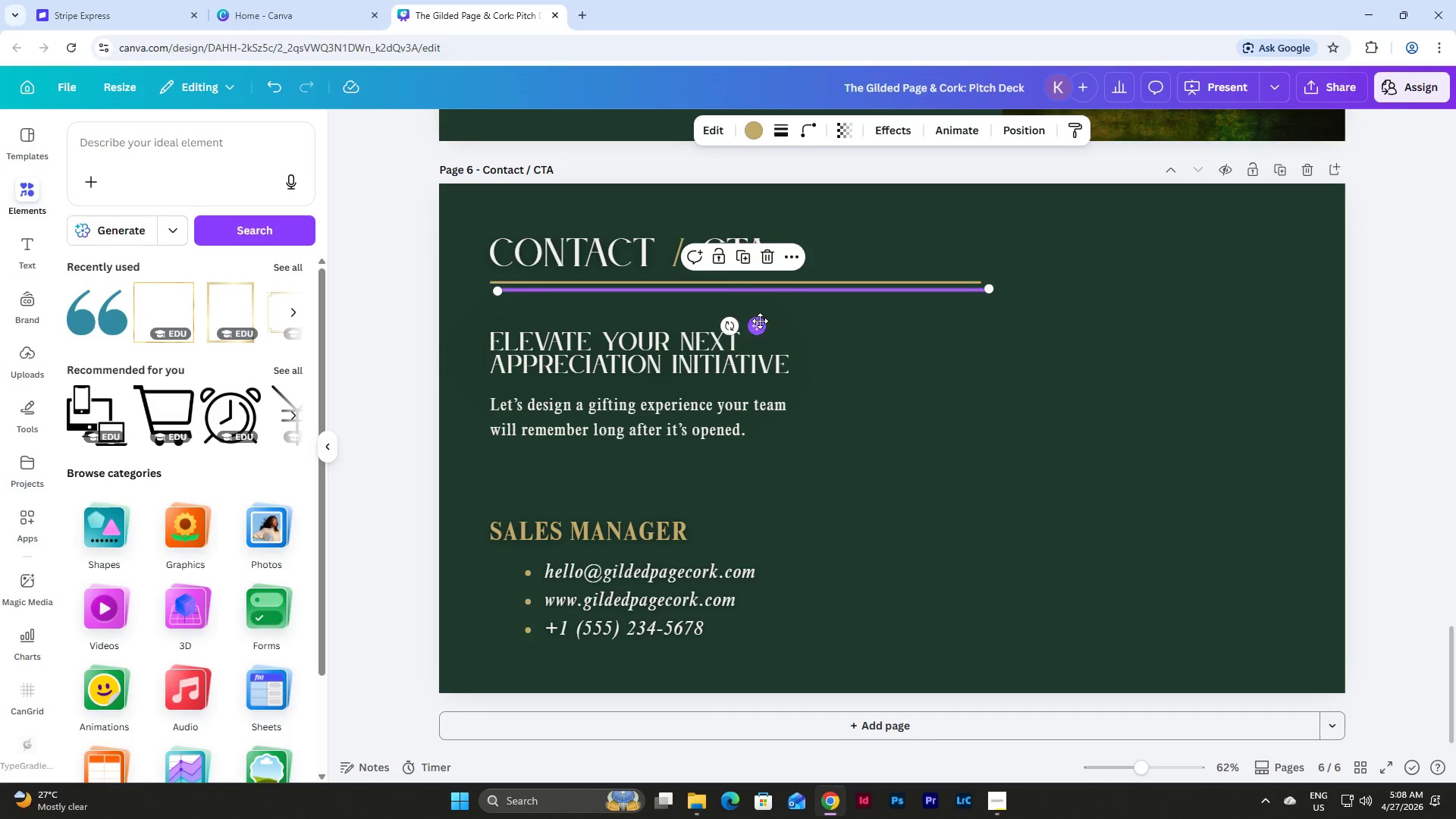 
left_click_drag(start_coordinate=[758, 325], to_coordinate=[751, 516])
 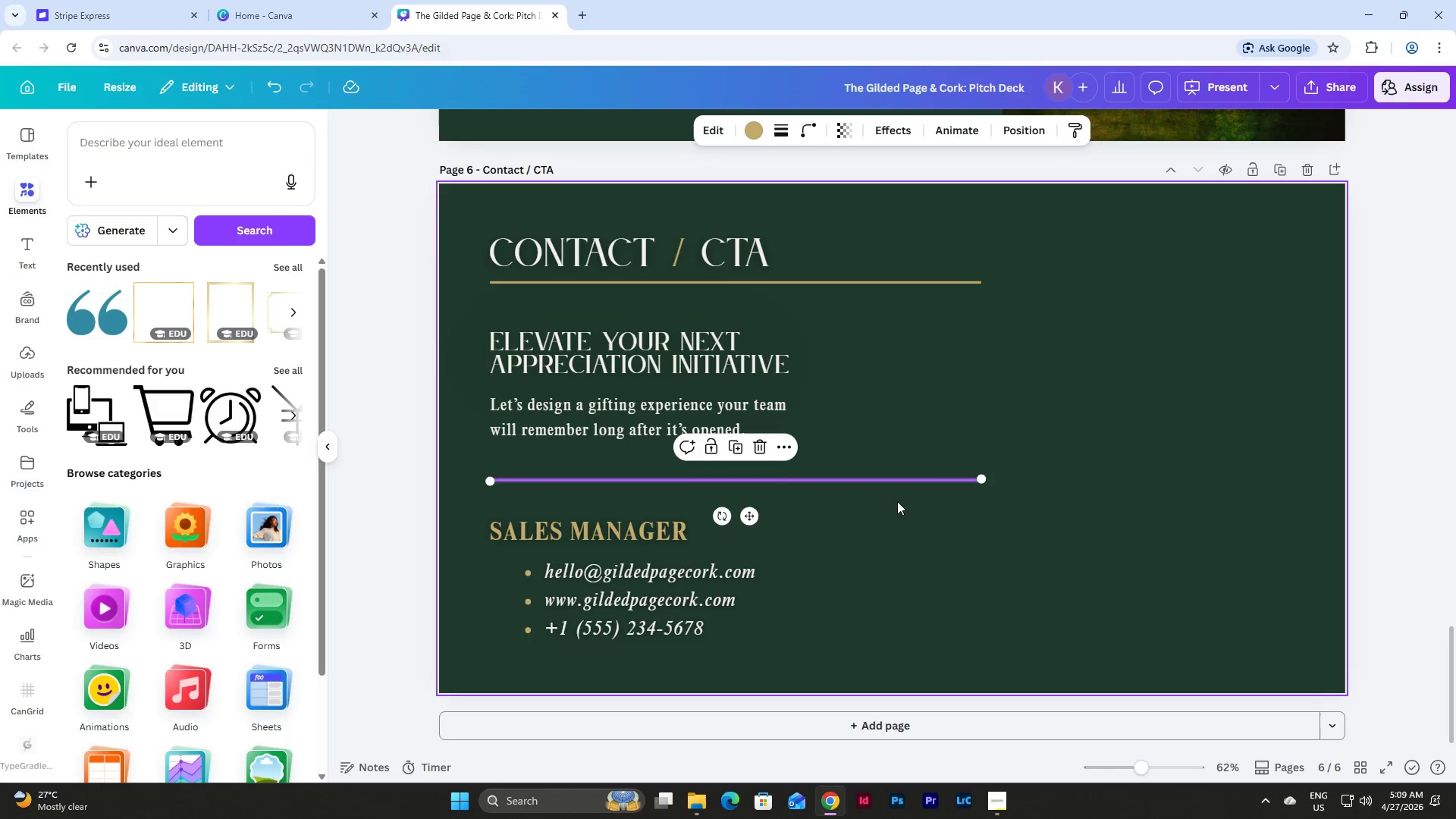 
left_click([943, 500])
 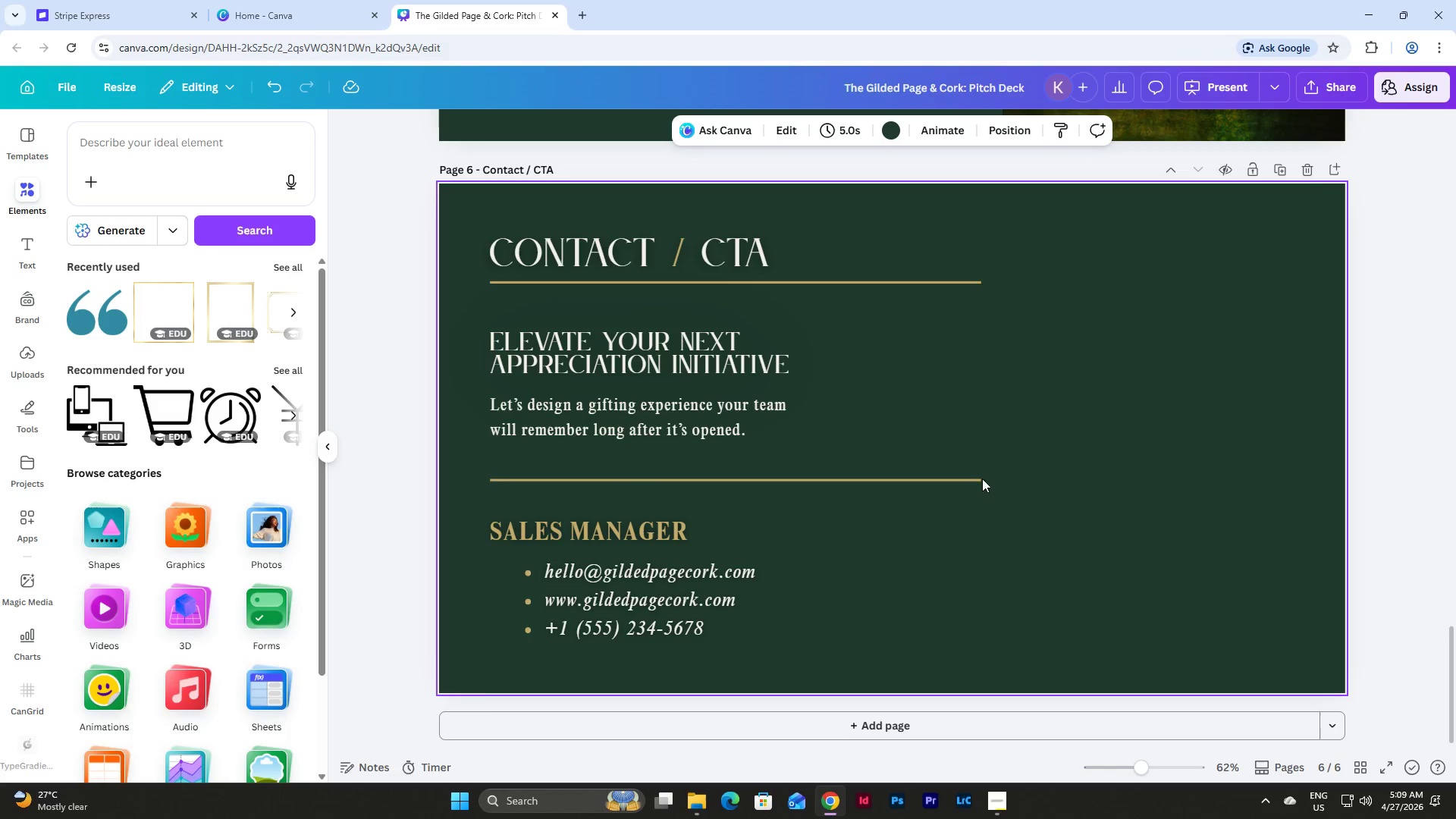 
left_click([976, 481])
 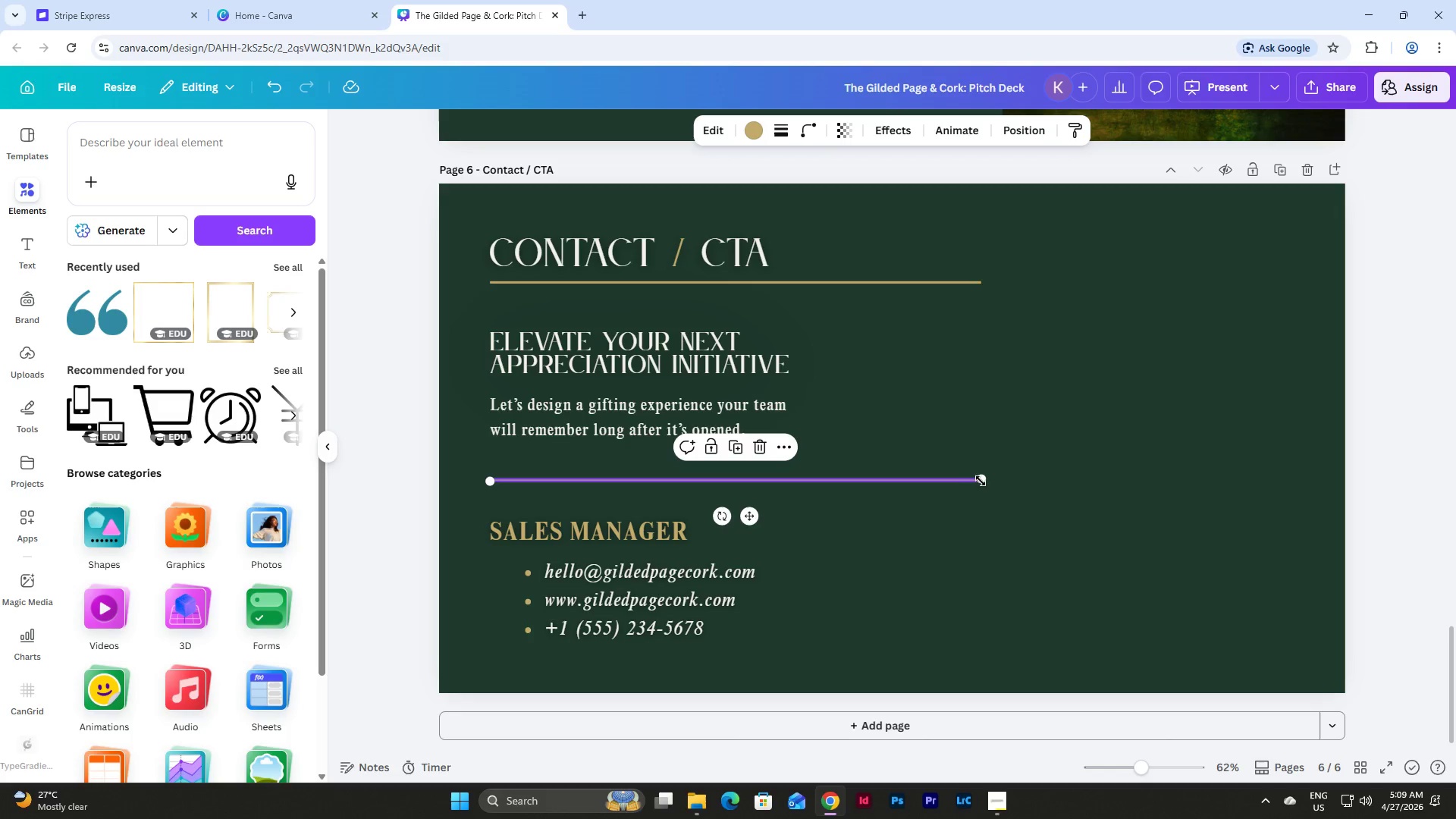 
left_click_drag(start_coordinate=[981, 481], to_coordinate=[812, 472])
 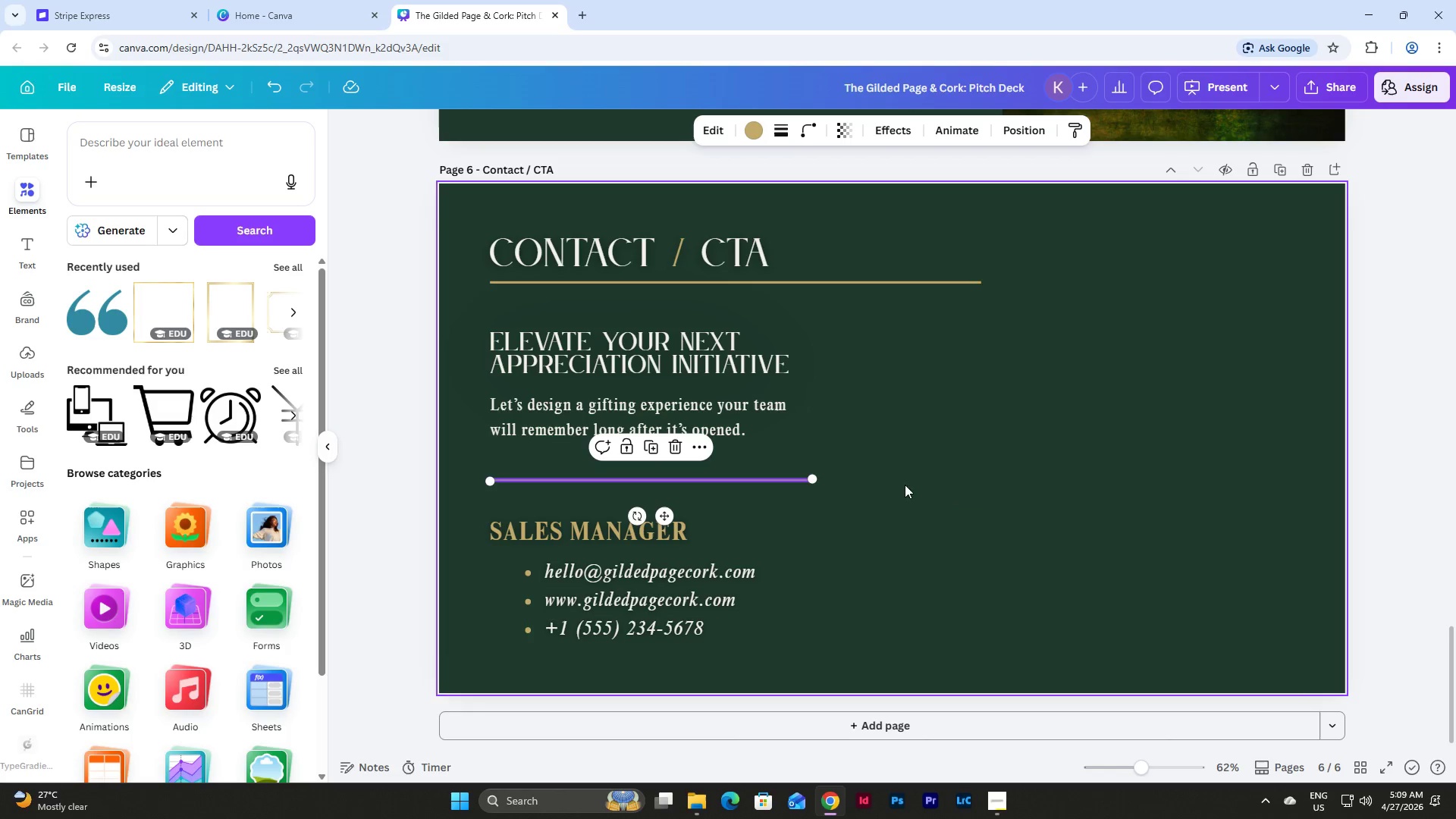 
left_click([927, 487])
 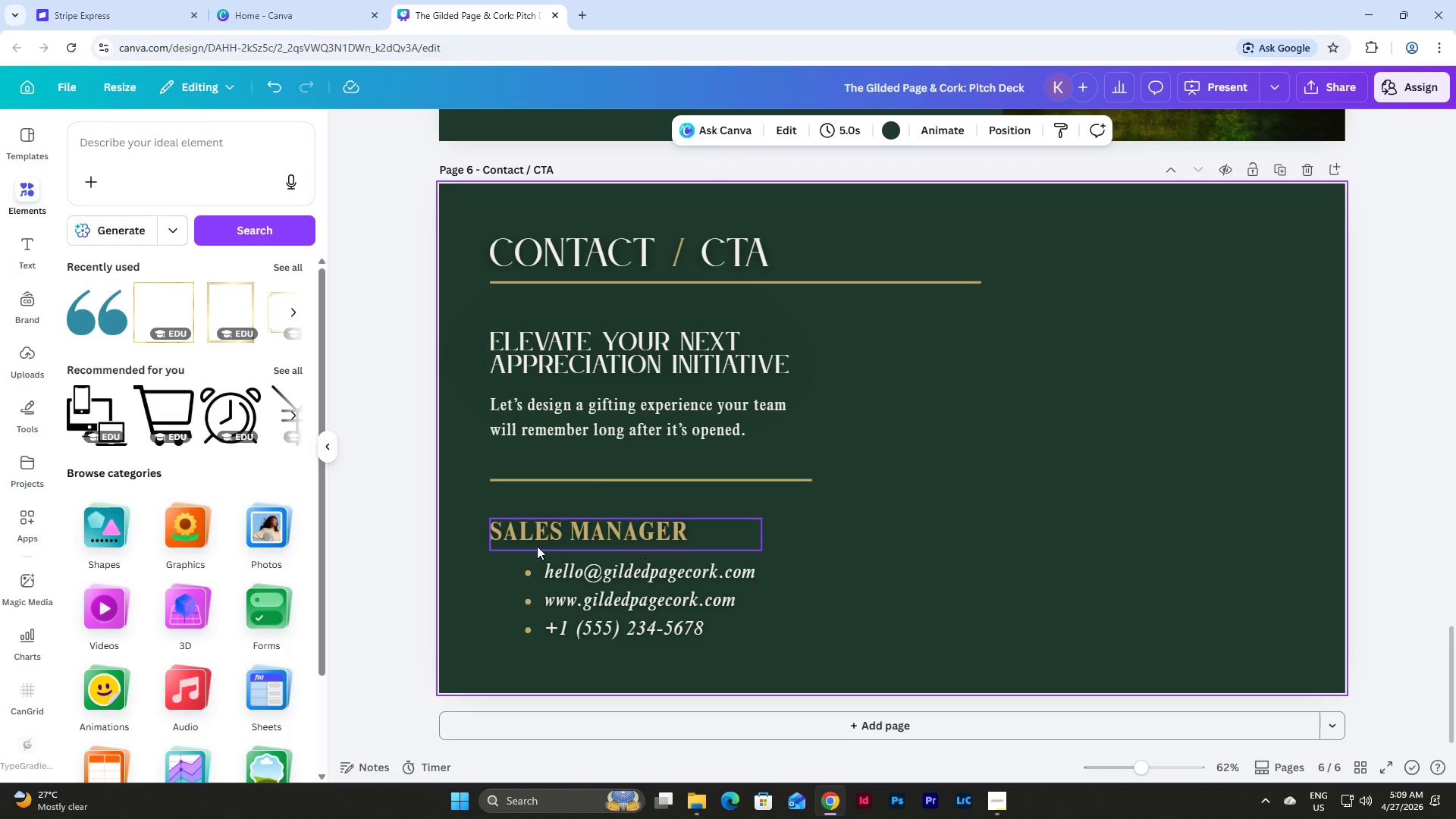 
left_click_drag(start_coordinate=[480, 513], to_coordinate=[768, 662])
 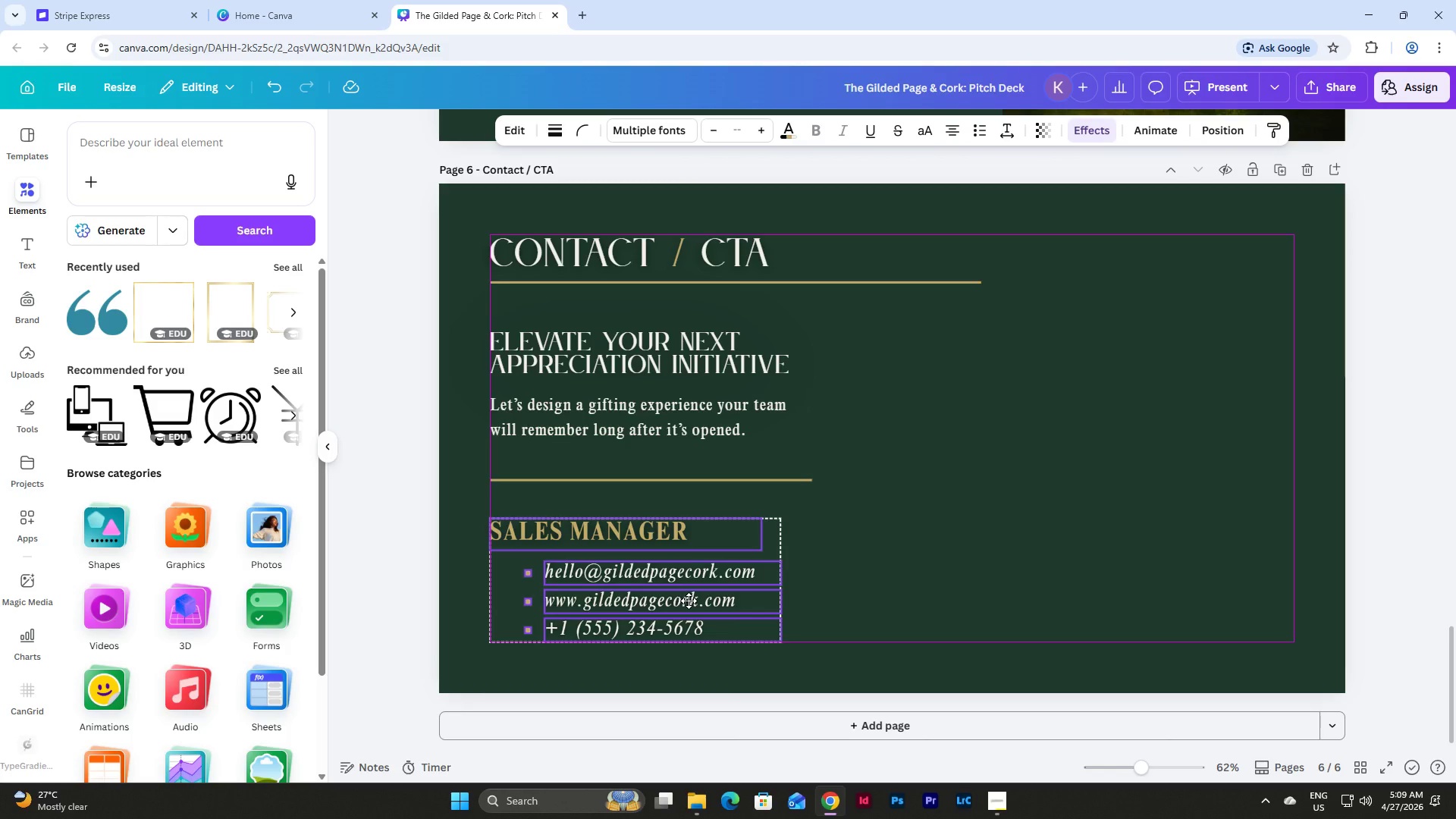 
left_click([971, 586])
 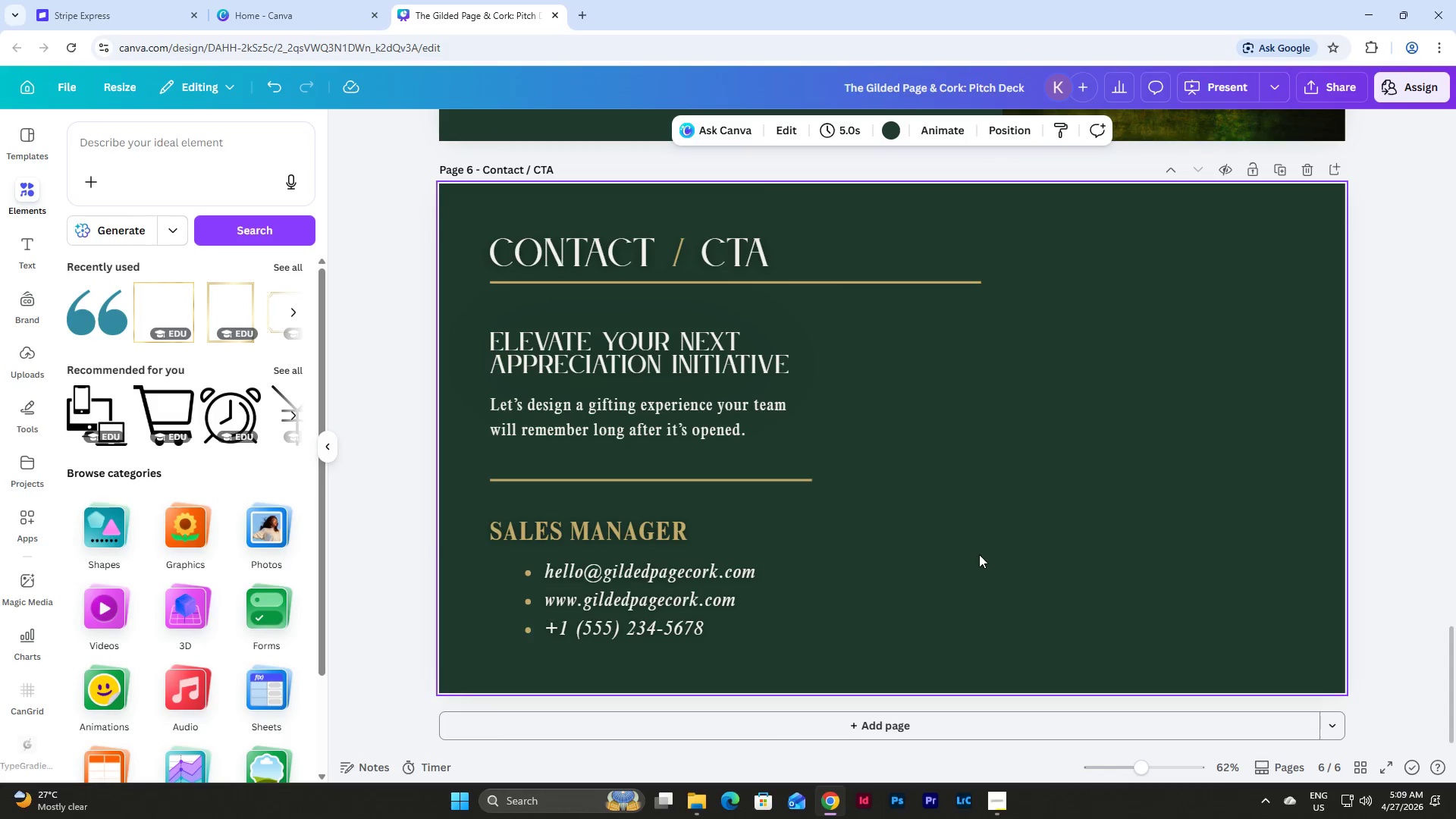 
scroll: coordinate [1032, 480], scroll_direction: down, amount: 3.0
 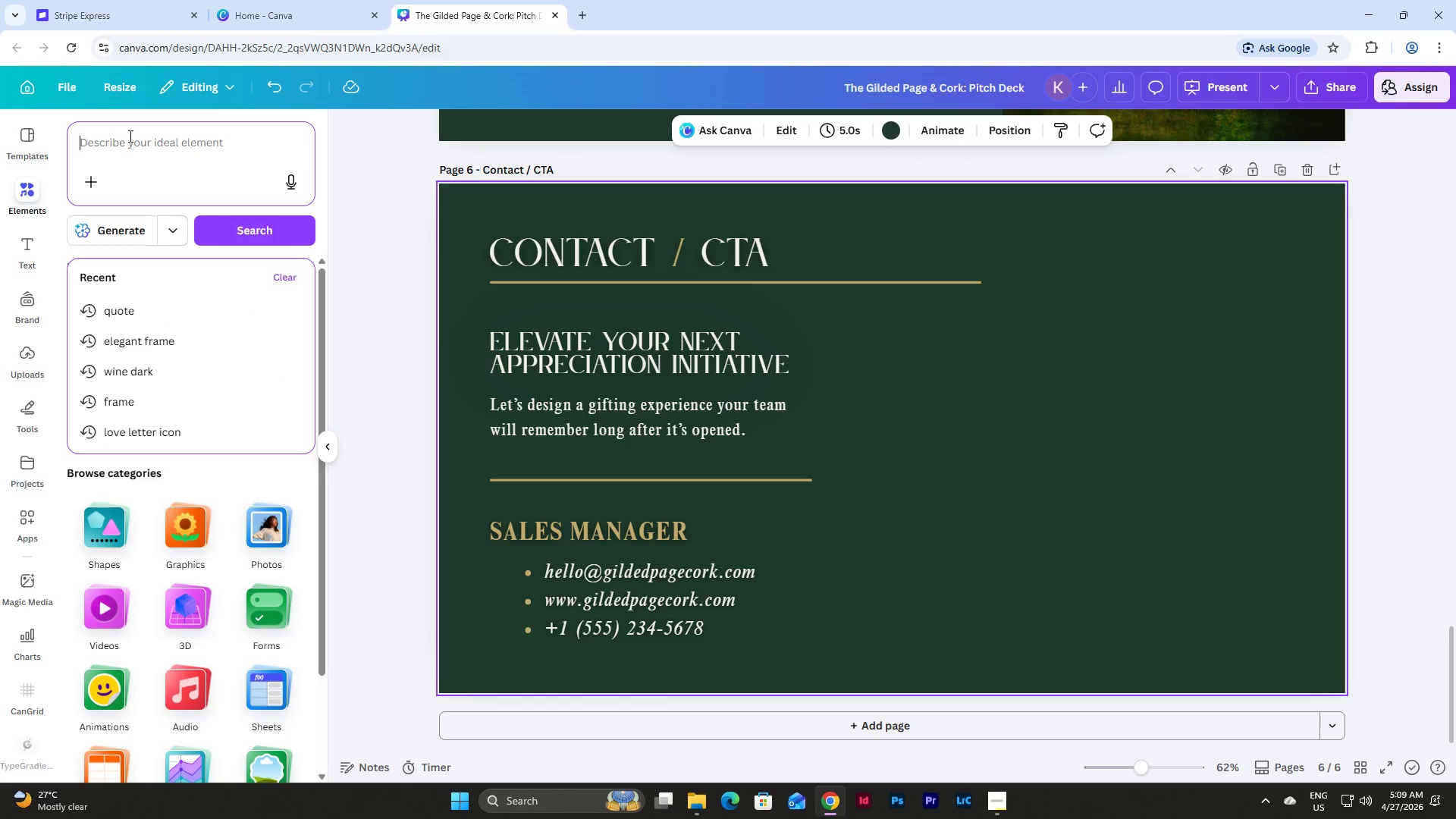 
type(vine )
key(Backspace)
 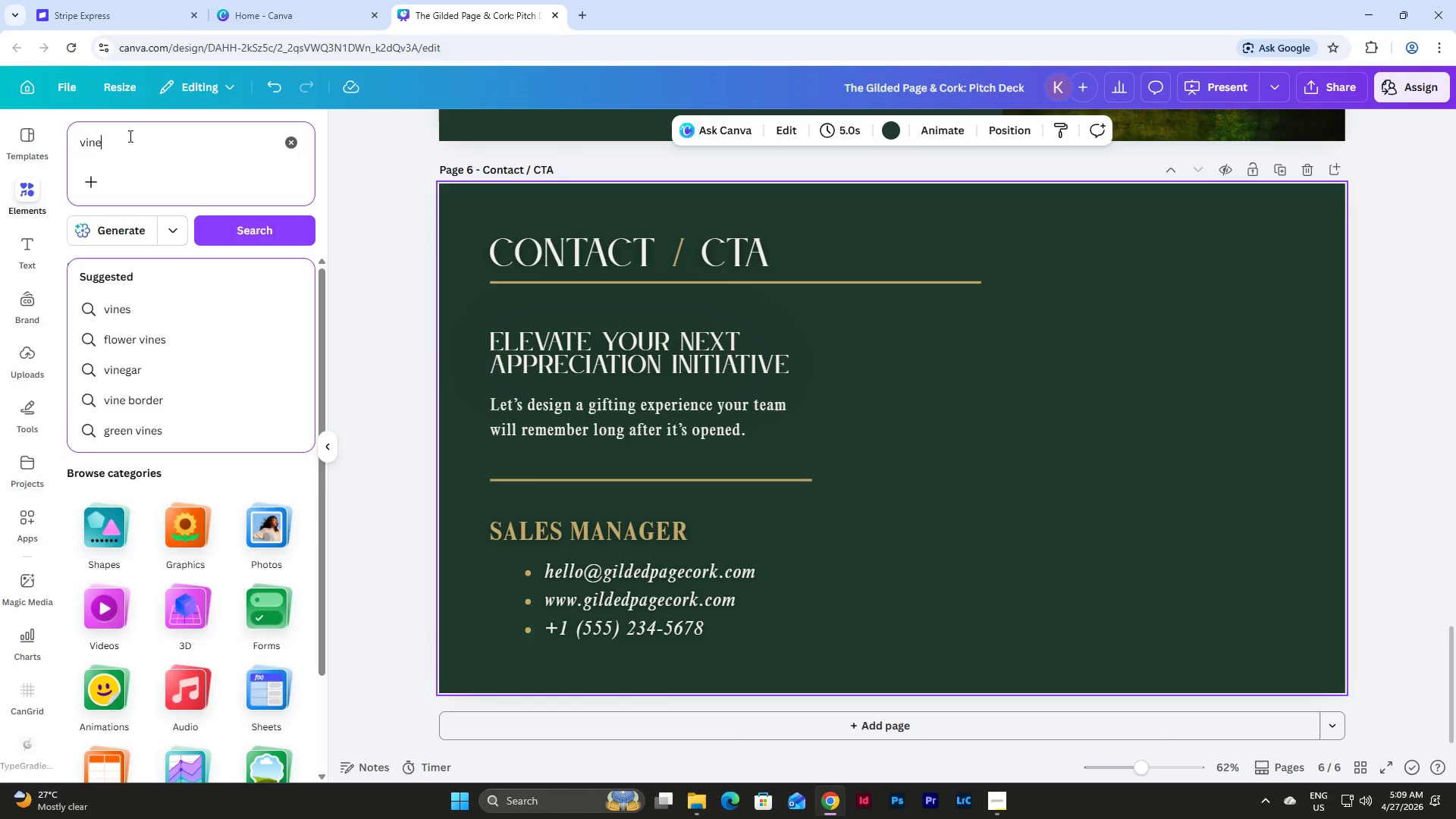 
key(Enter)
 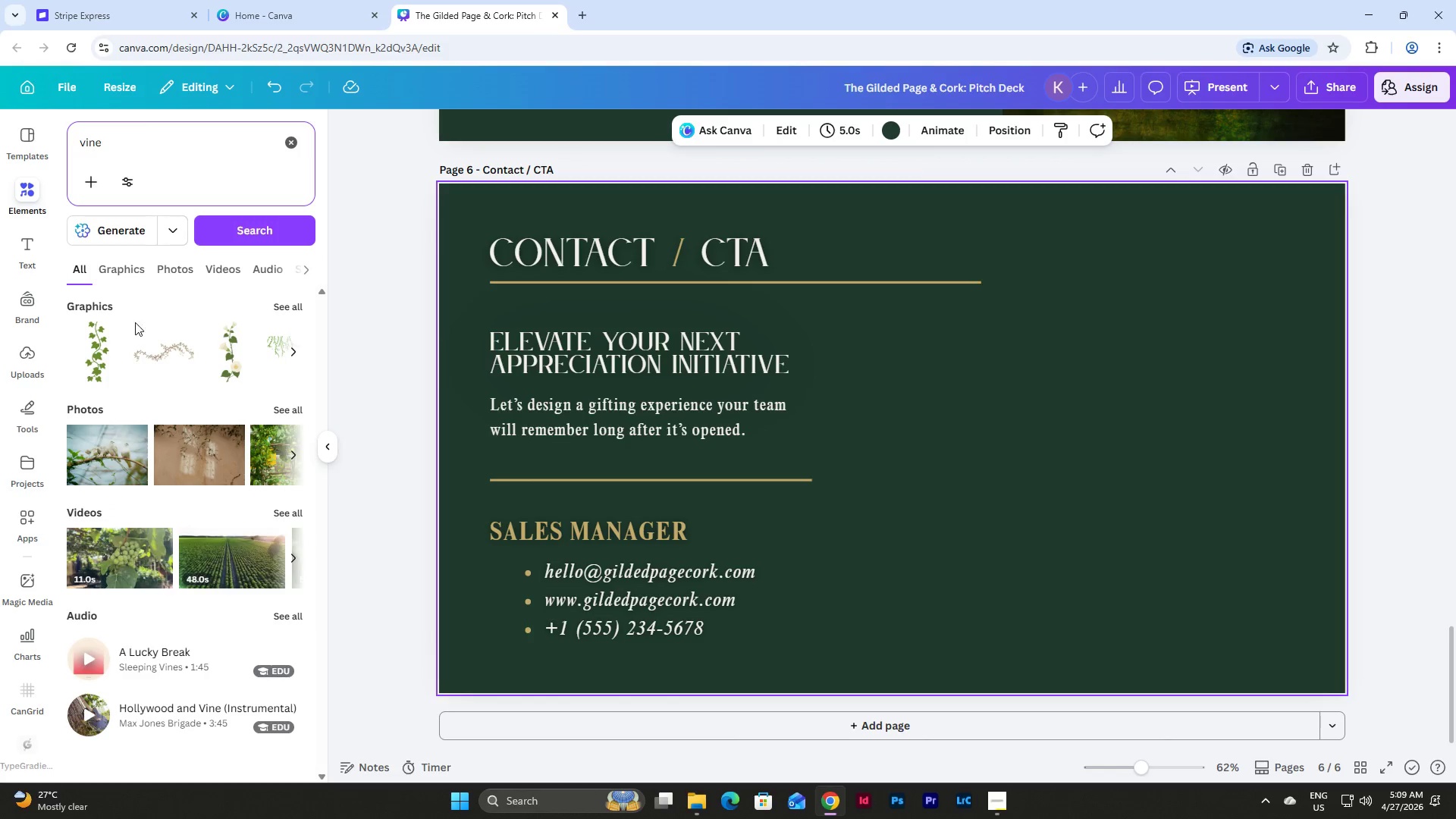 
left_click([281, 303])
 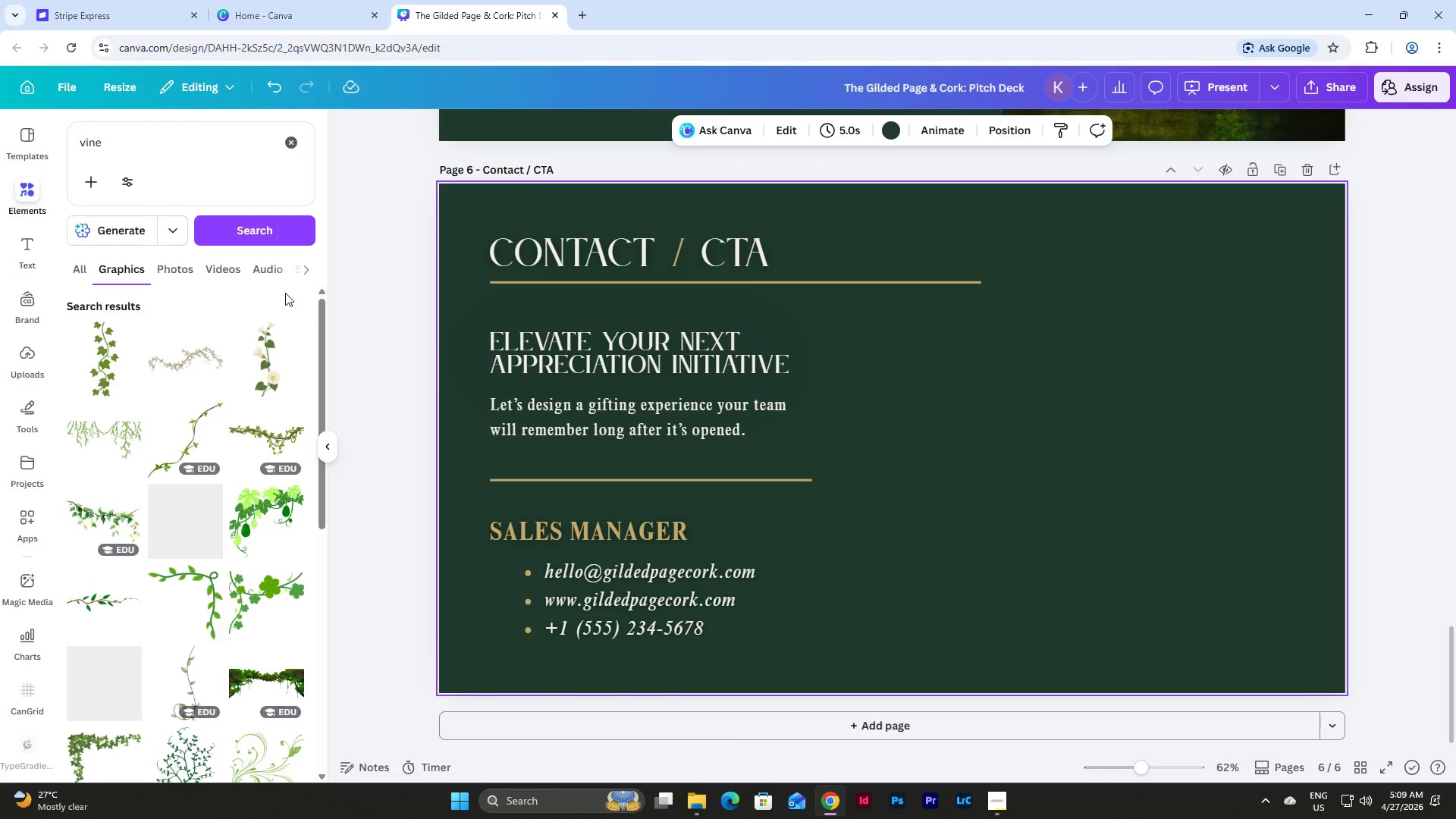 
scroll: coordinate [251, 351], scroll_direction: down, amount: 20.0
 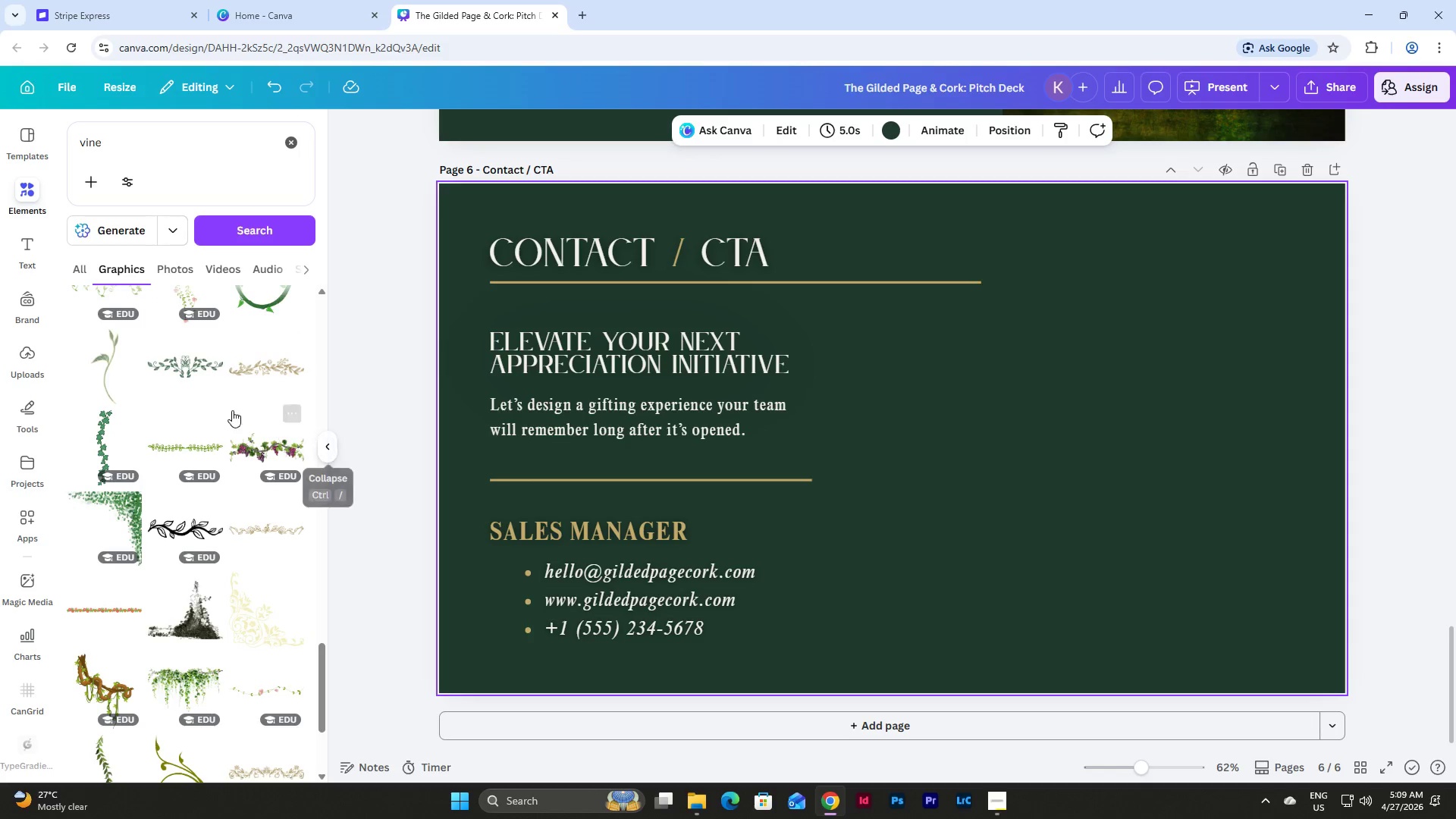 
scroll: coordinate [207, 404], scroll_direction: down, amount: 11.0
 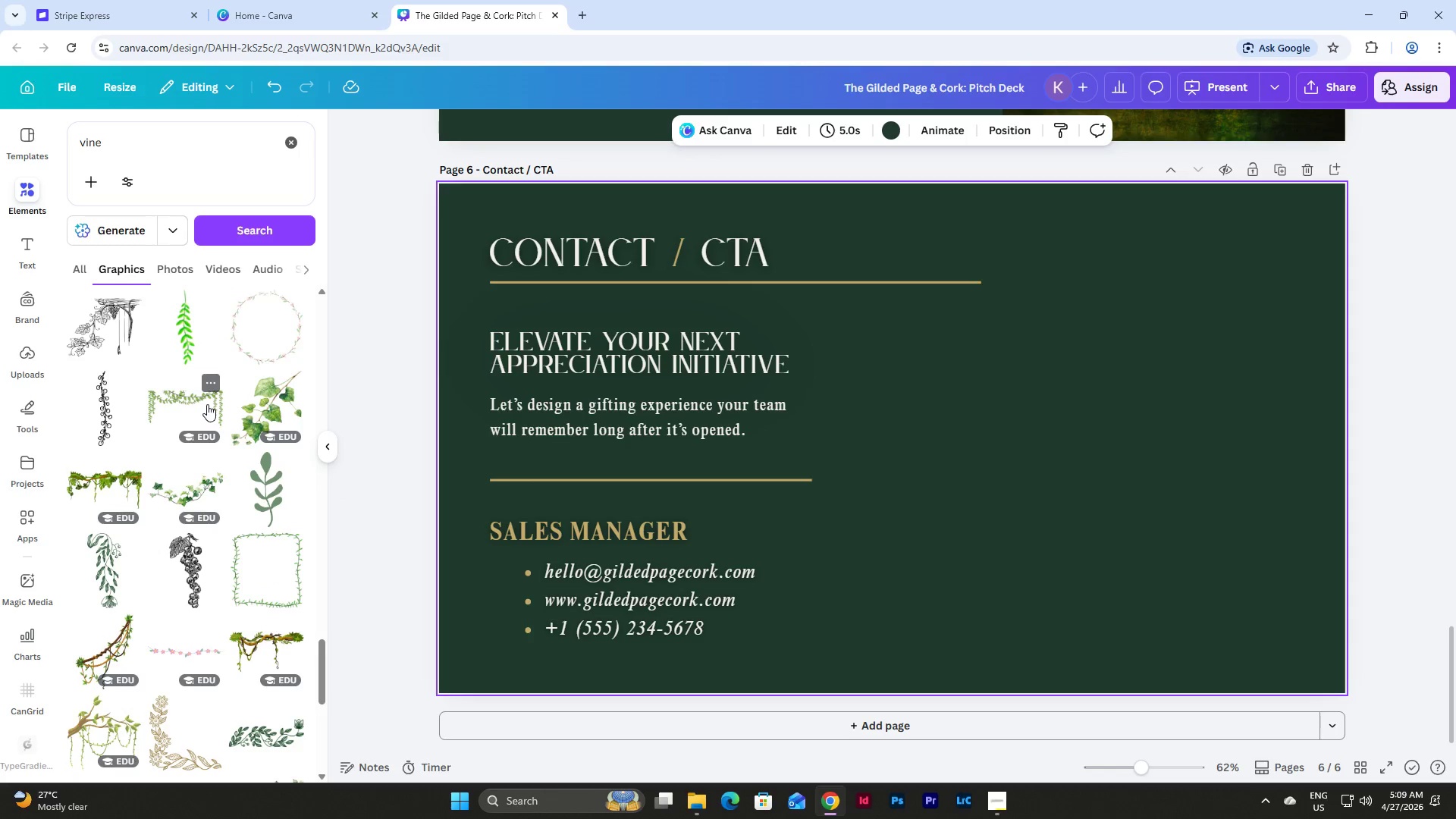 
scroll: coordinate [207, 404], scroll_direction: up, amount: 2.0
 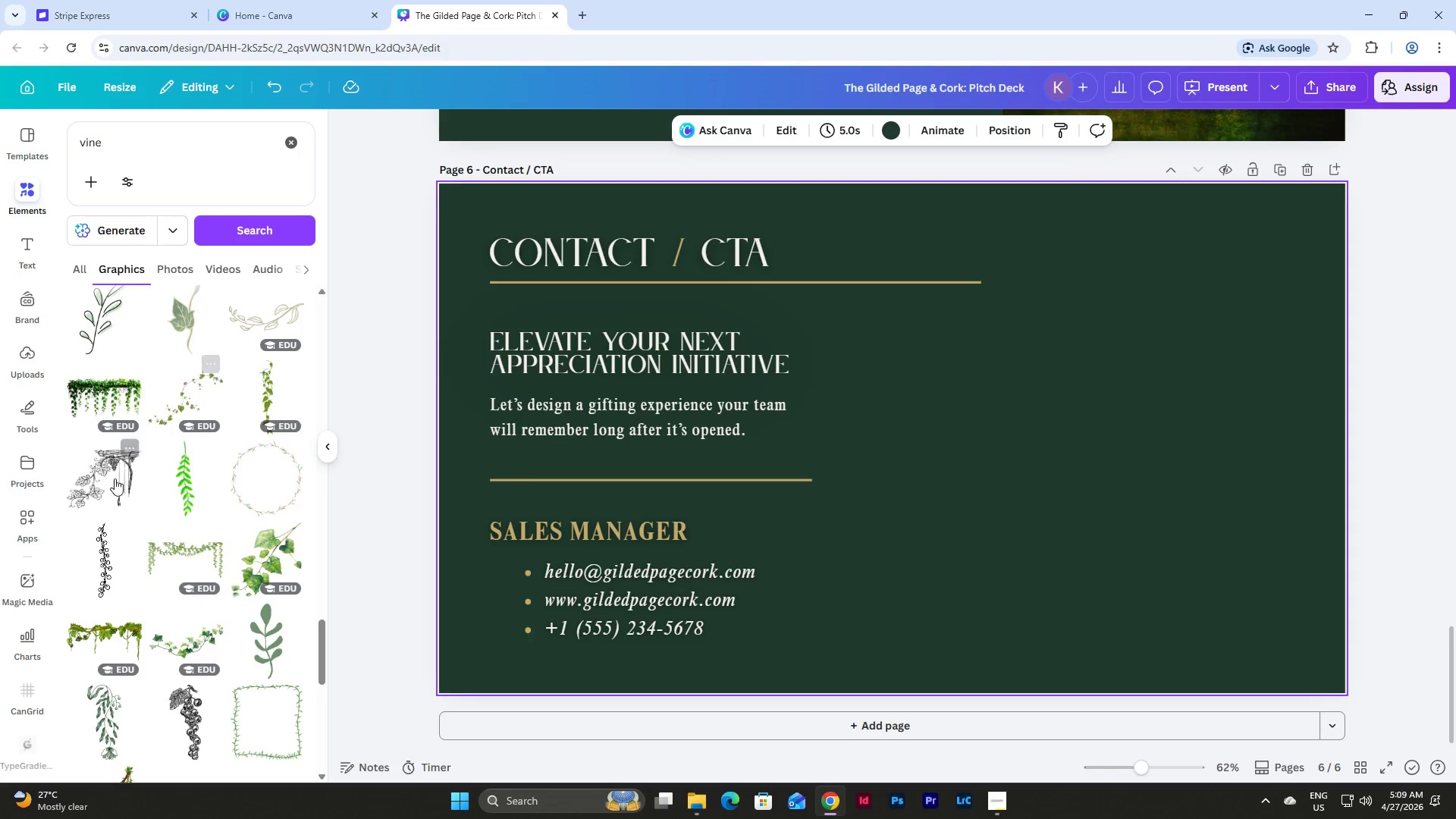 
left_click([107, 486])
 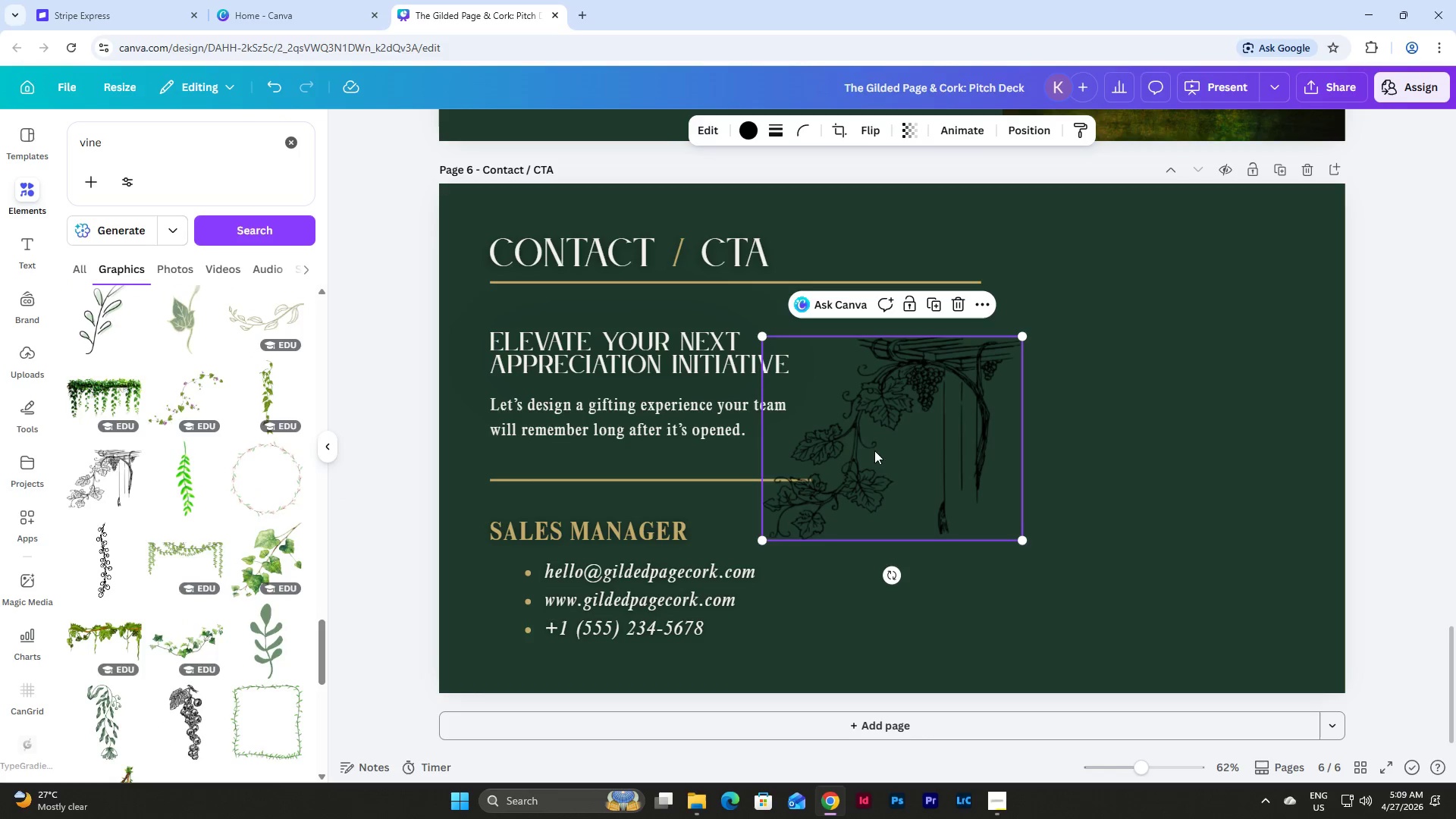 
left_click_drag(start_coordinate=[956, 456], to_coordinate=[1224, 351])
 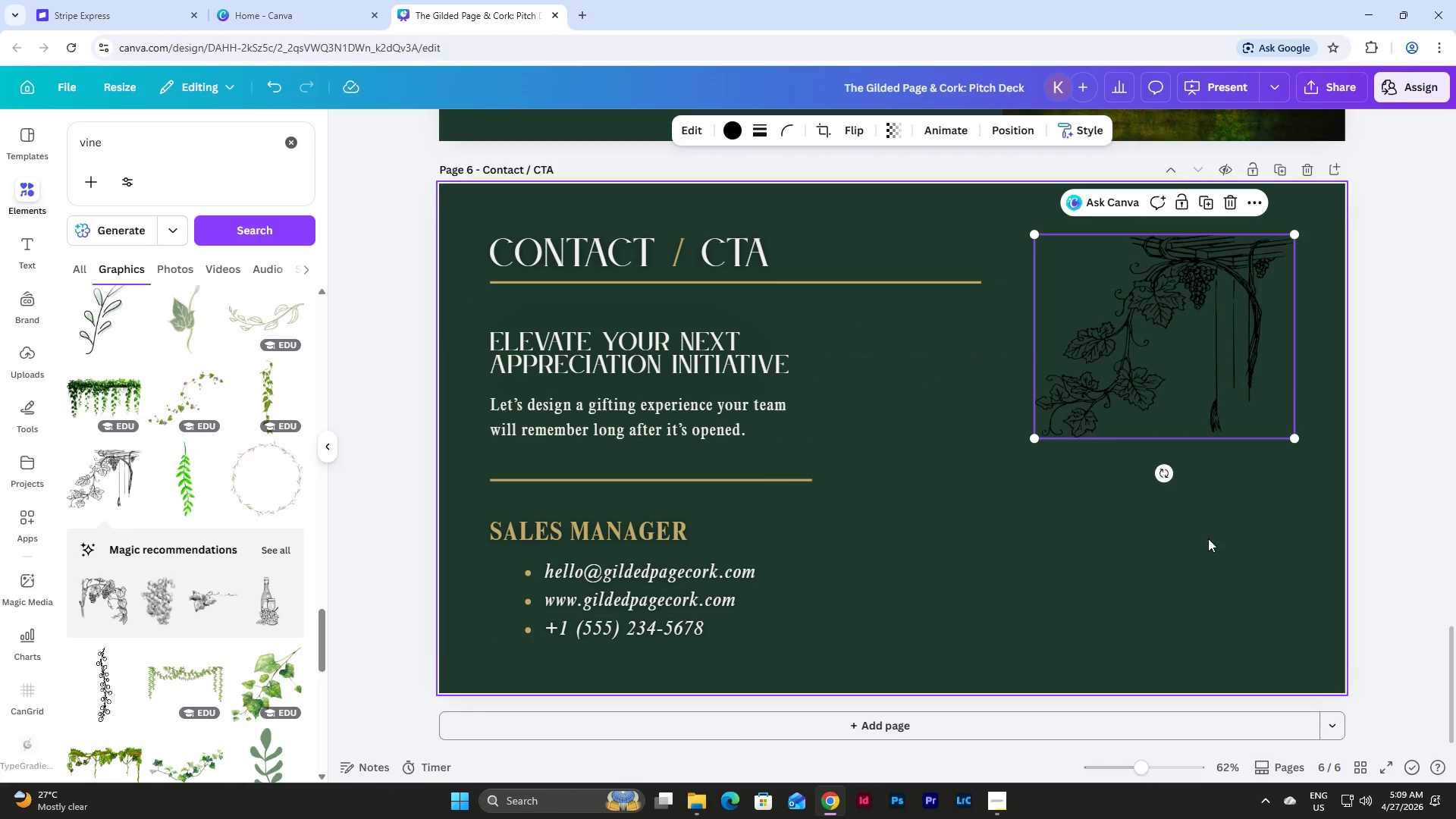 
left_click([1208, 538])
 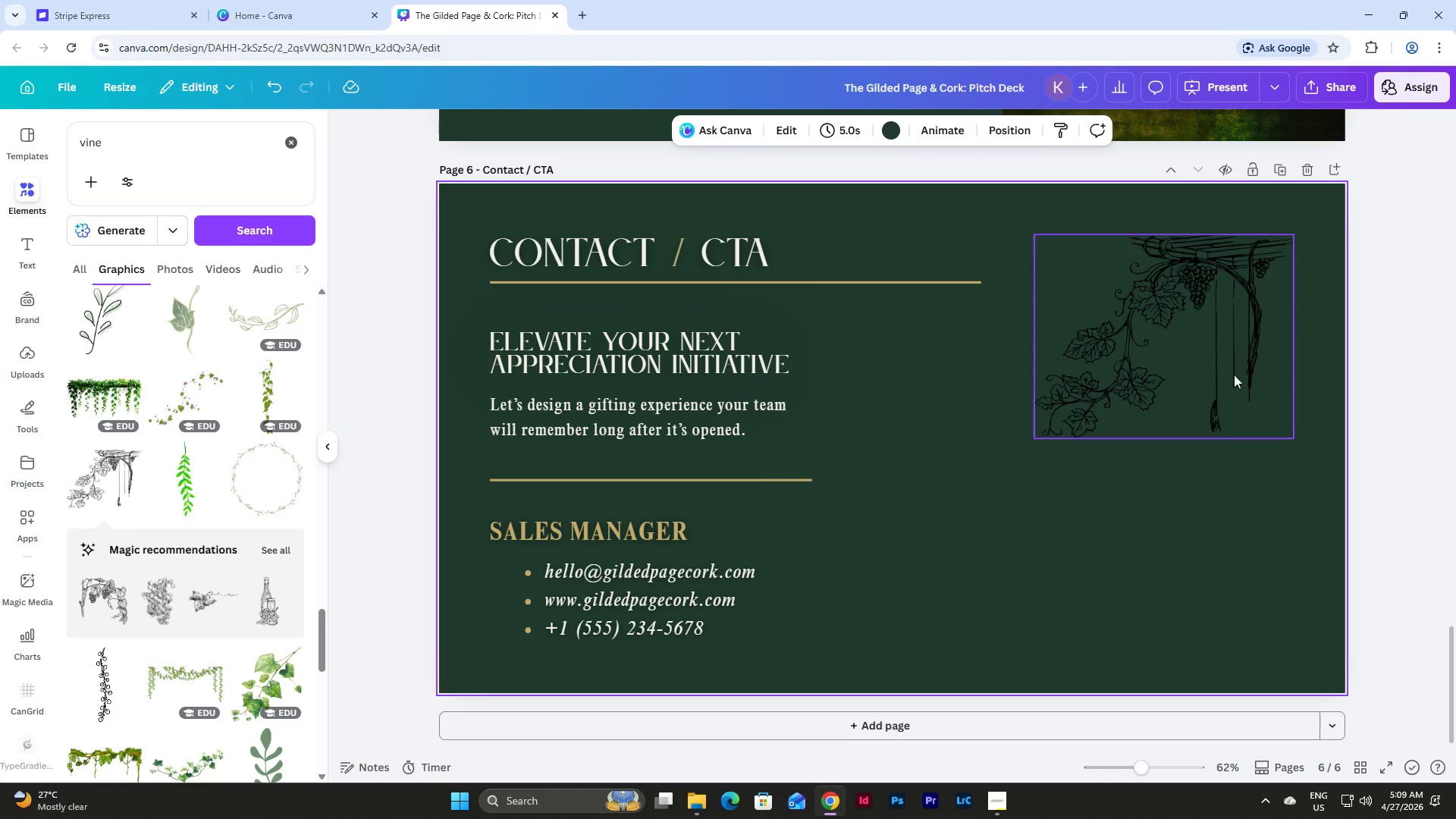 
left_click_drag(start_coordinate=[1223, 337], to_coordinate=[1271, 290])
 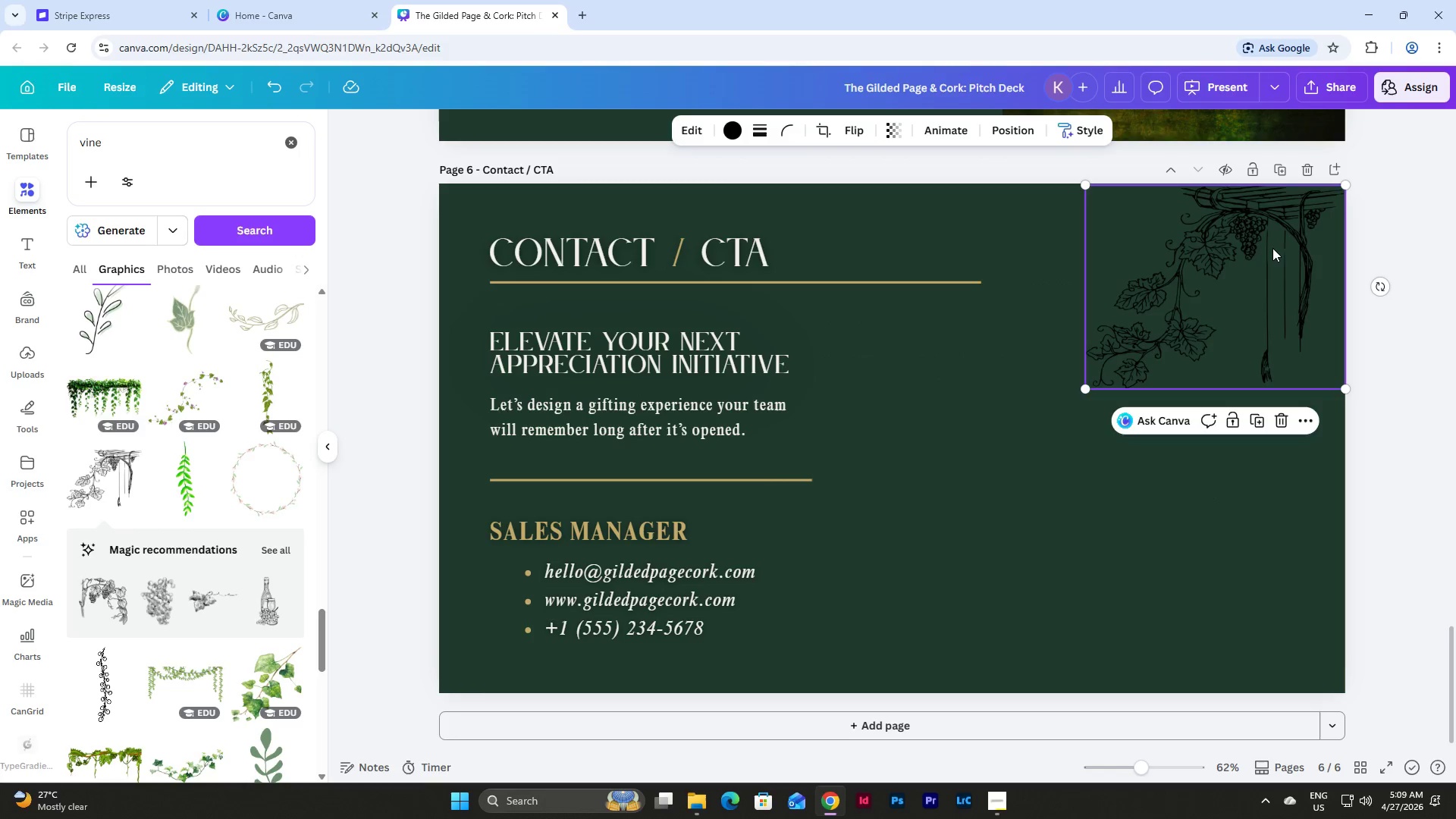 
left_click_drag(start_coordinate=[1272, 247], to_coordinate=[1268, 256])
 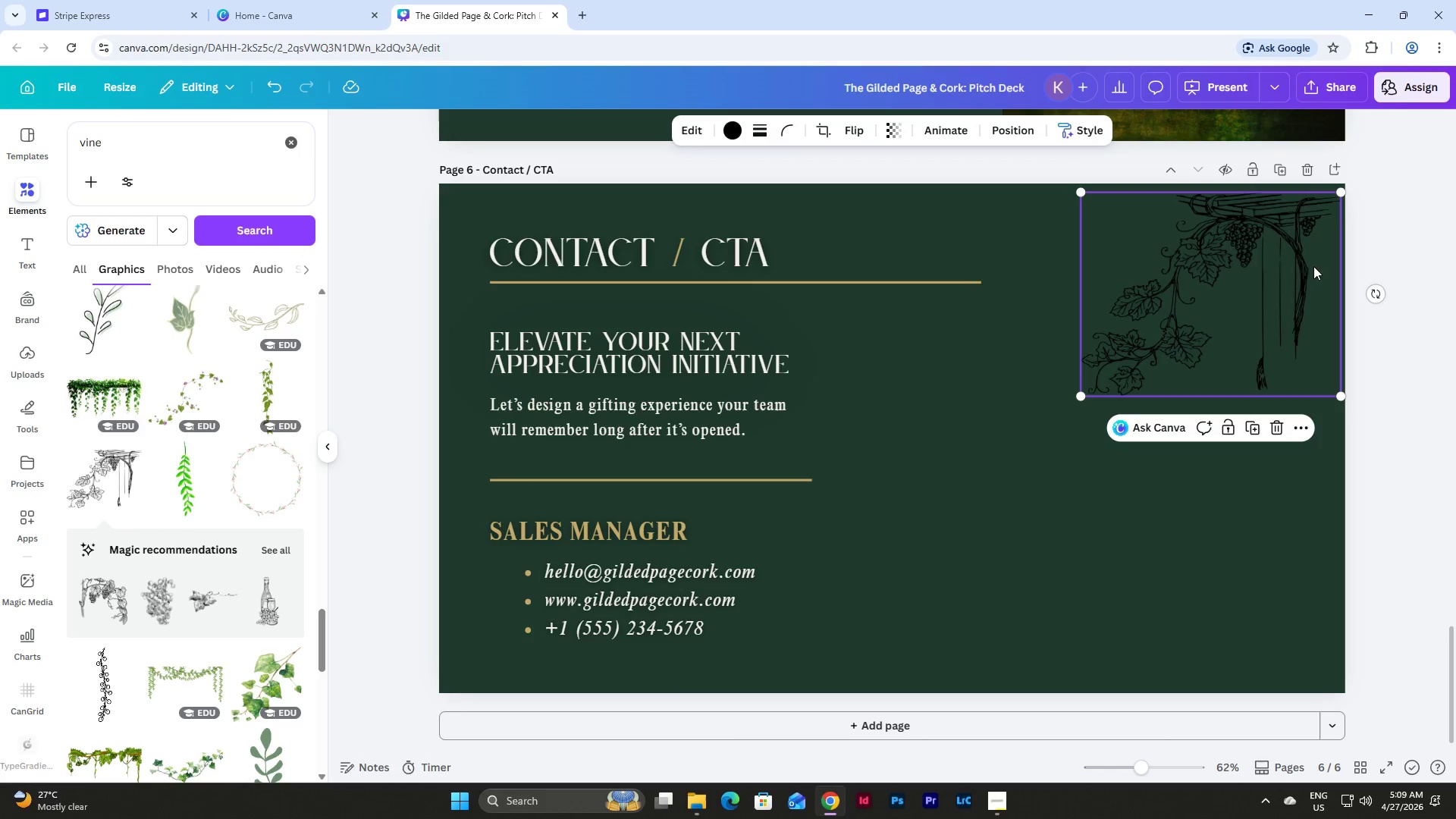 
left_click_drag(start_coordinate=[1343, 194], to_coordinate=[1348, 185])
 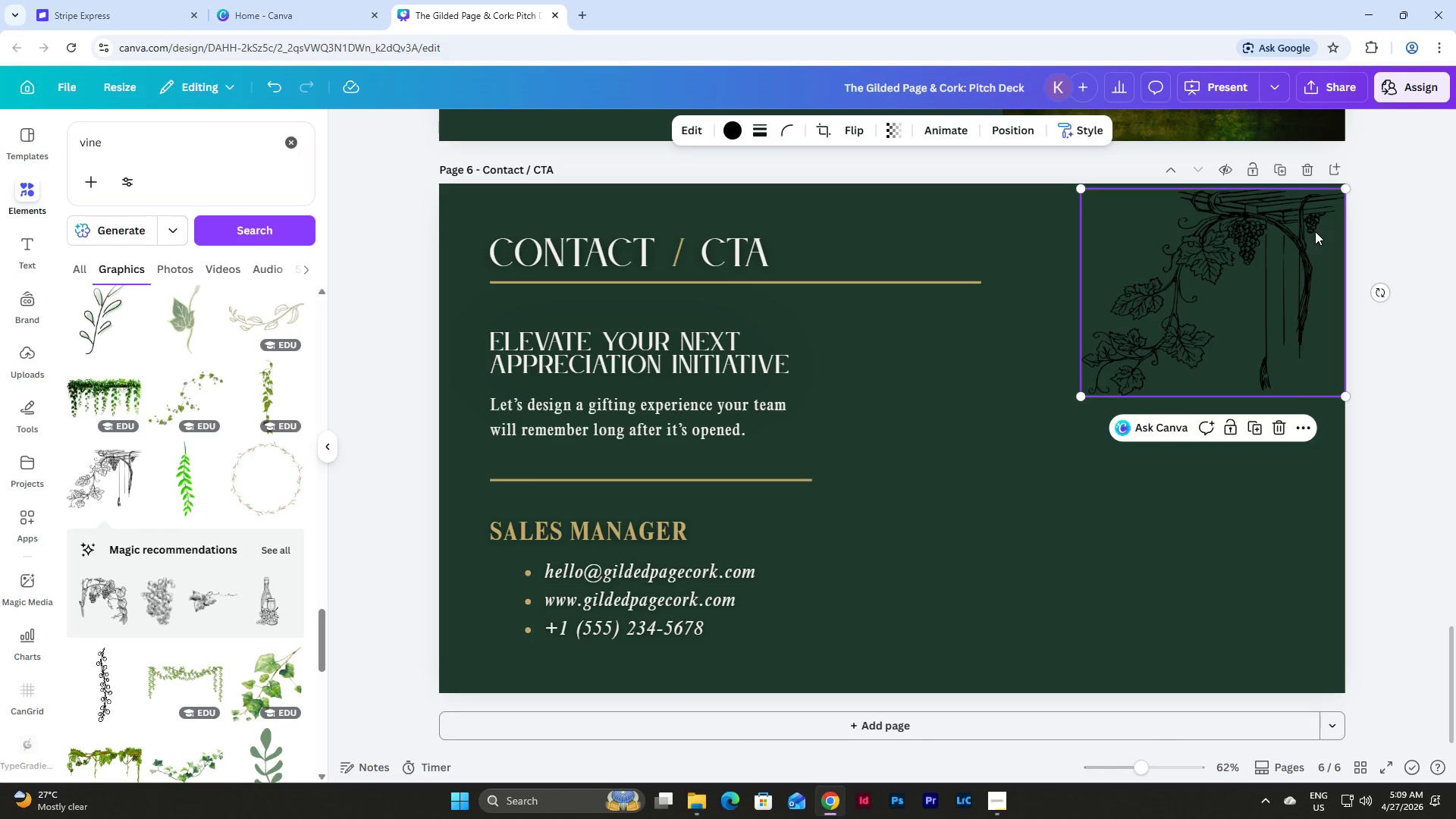 
left_click_drag(start_coordinate=[1315, 231], to_coordinate=[1316, 226])
 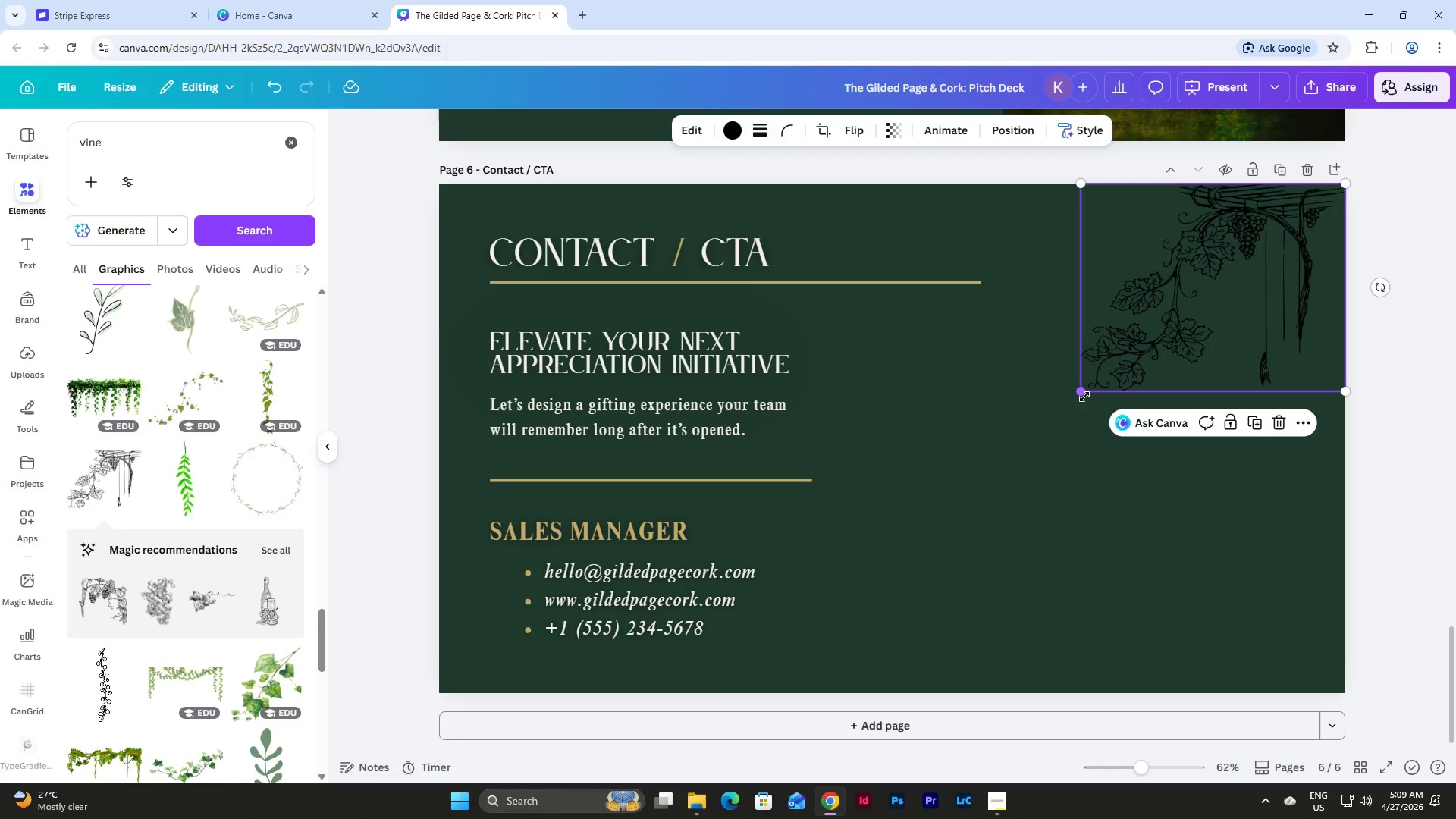 
left_click_drag(start_coordinate=[1084, 397], to_coordinate=[995, 491])
 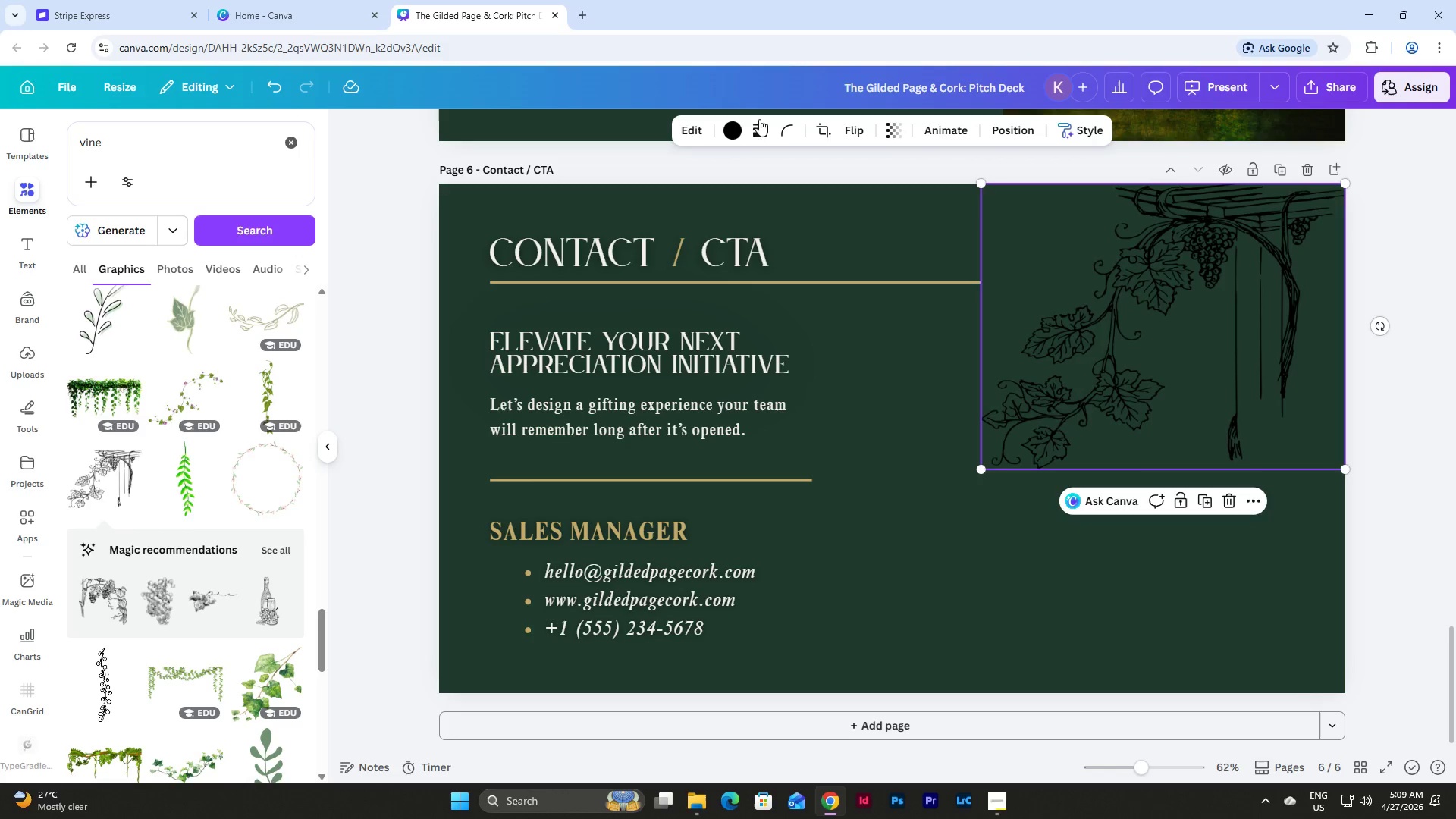 
left_click([728, 139])
 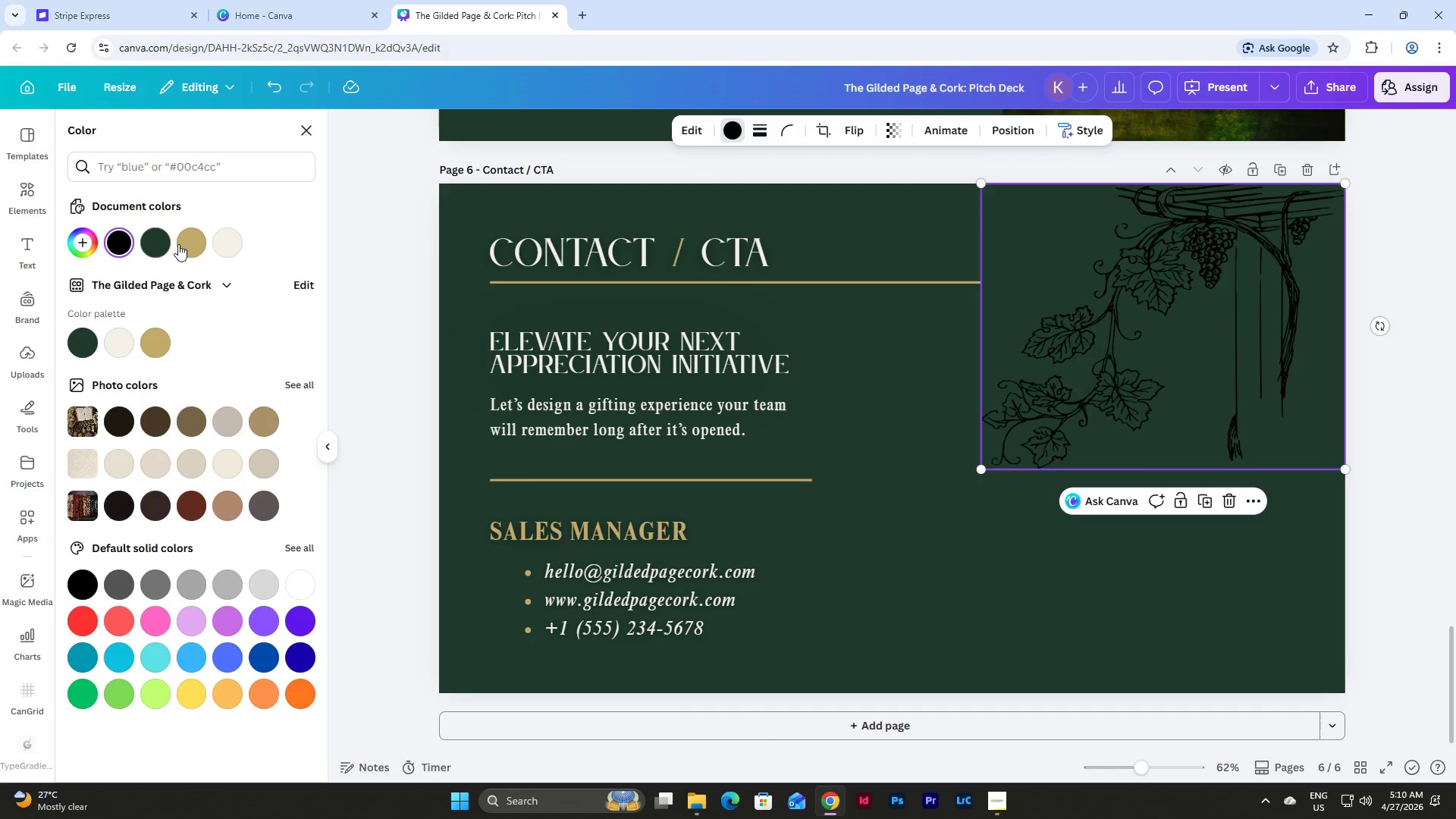 
left_click([190, 246])
 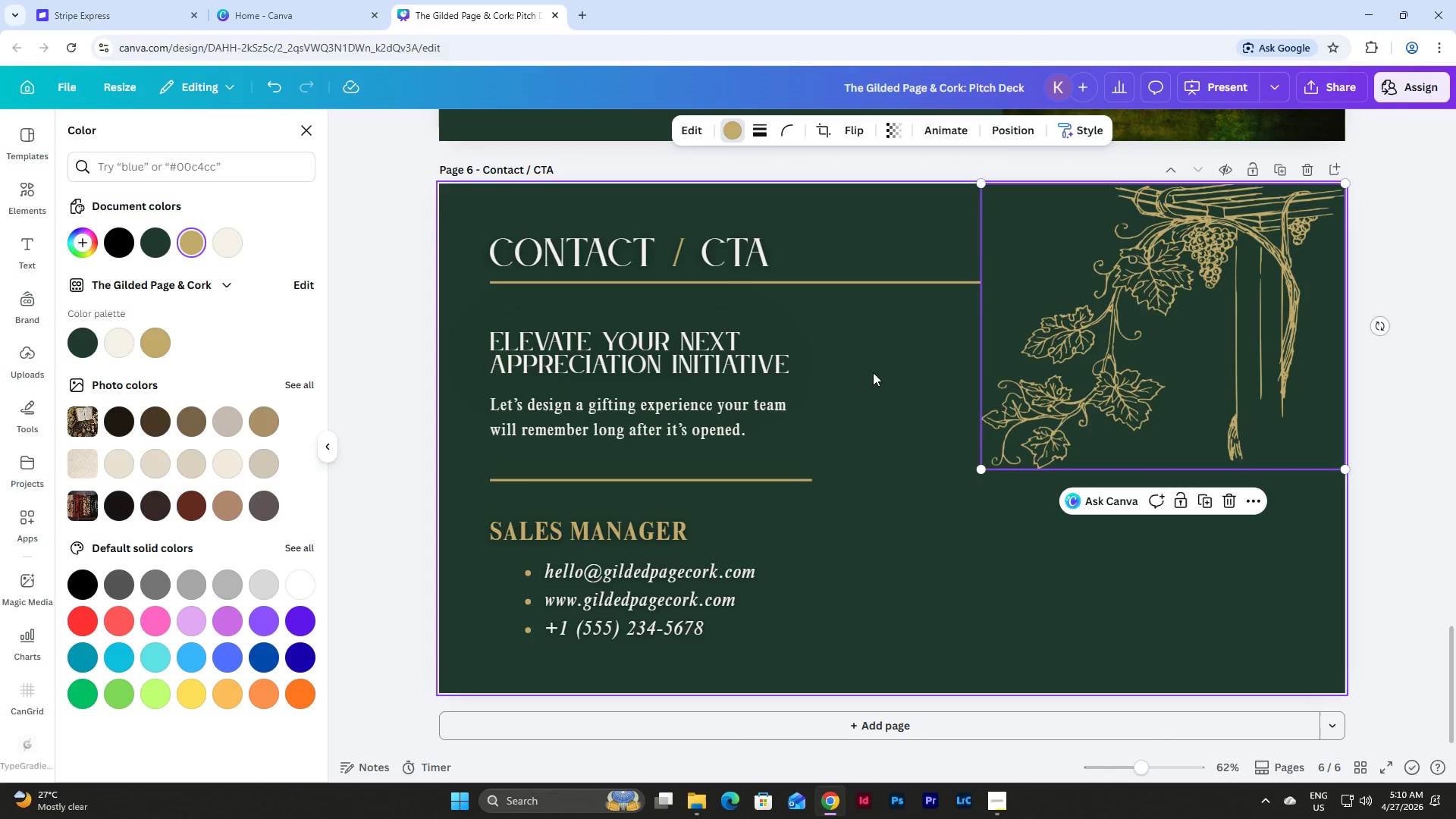 
left_click([890, 374])
 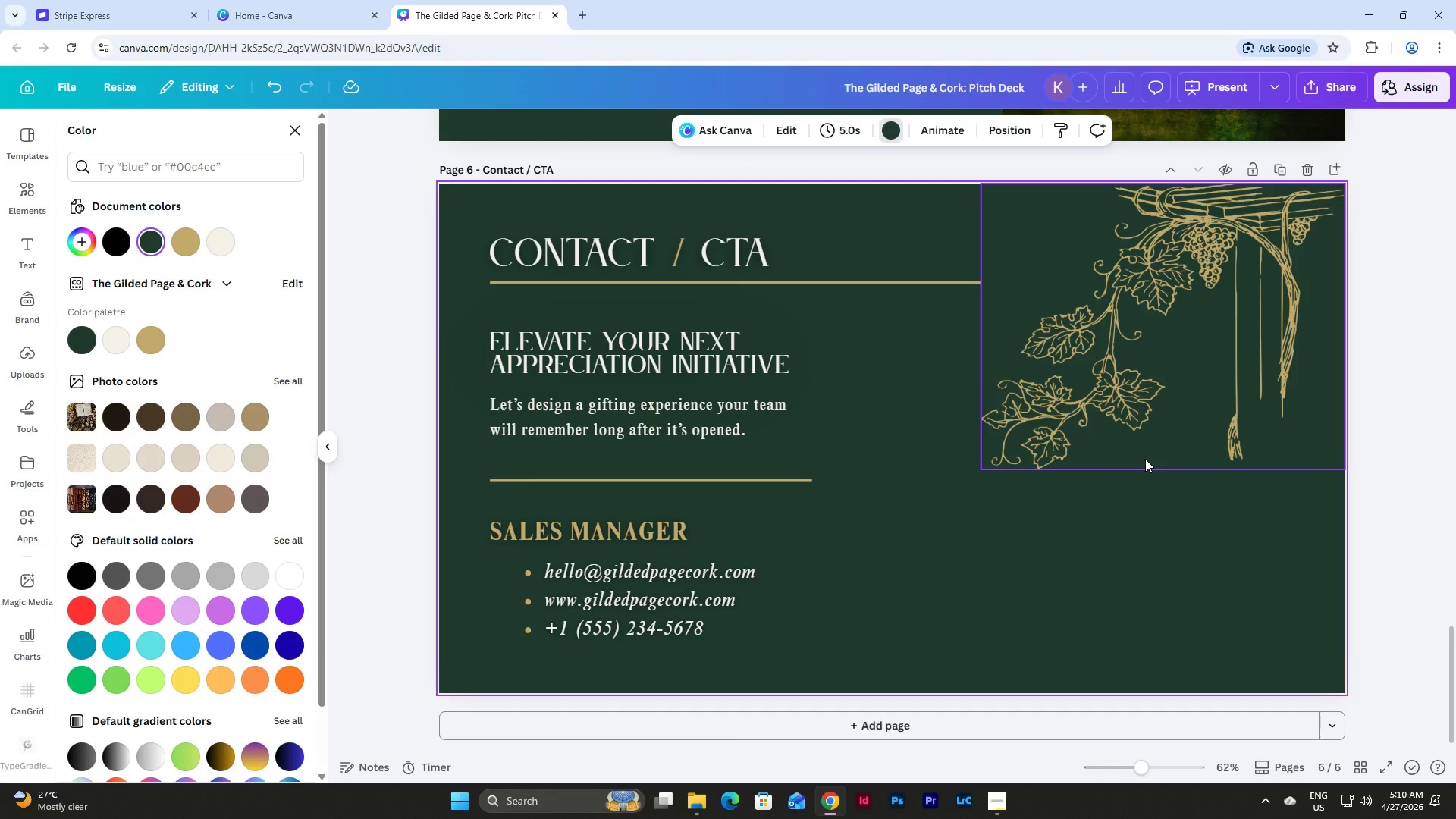 
scroll: coordinate [1330, 566], scroll_direction: up, amount: 1.0
 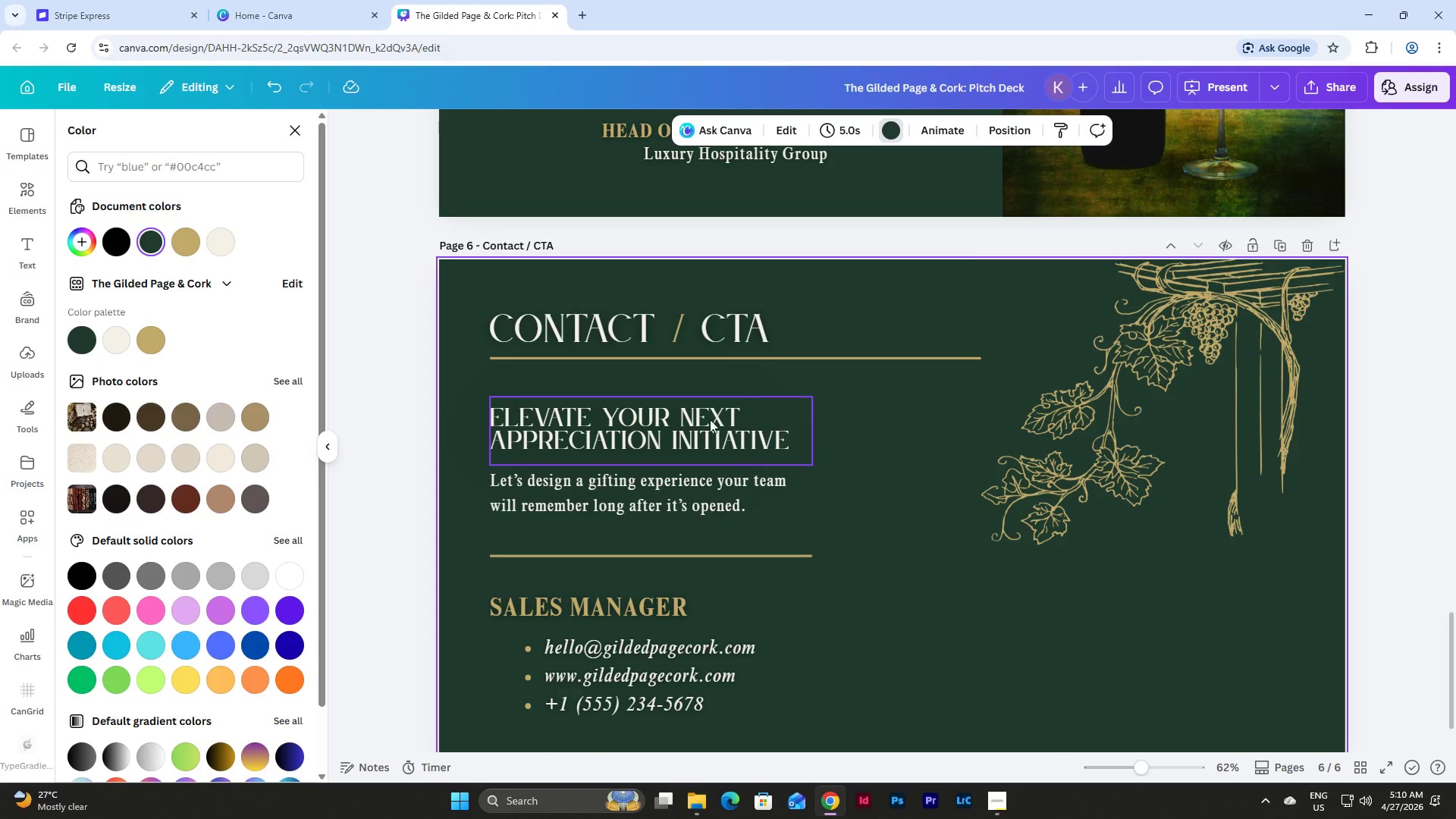 
left_click([694, 429])
 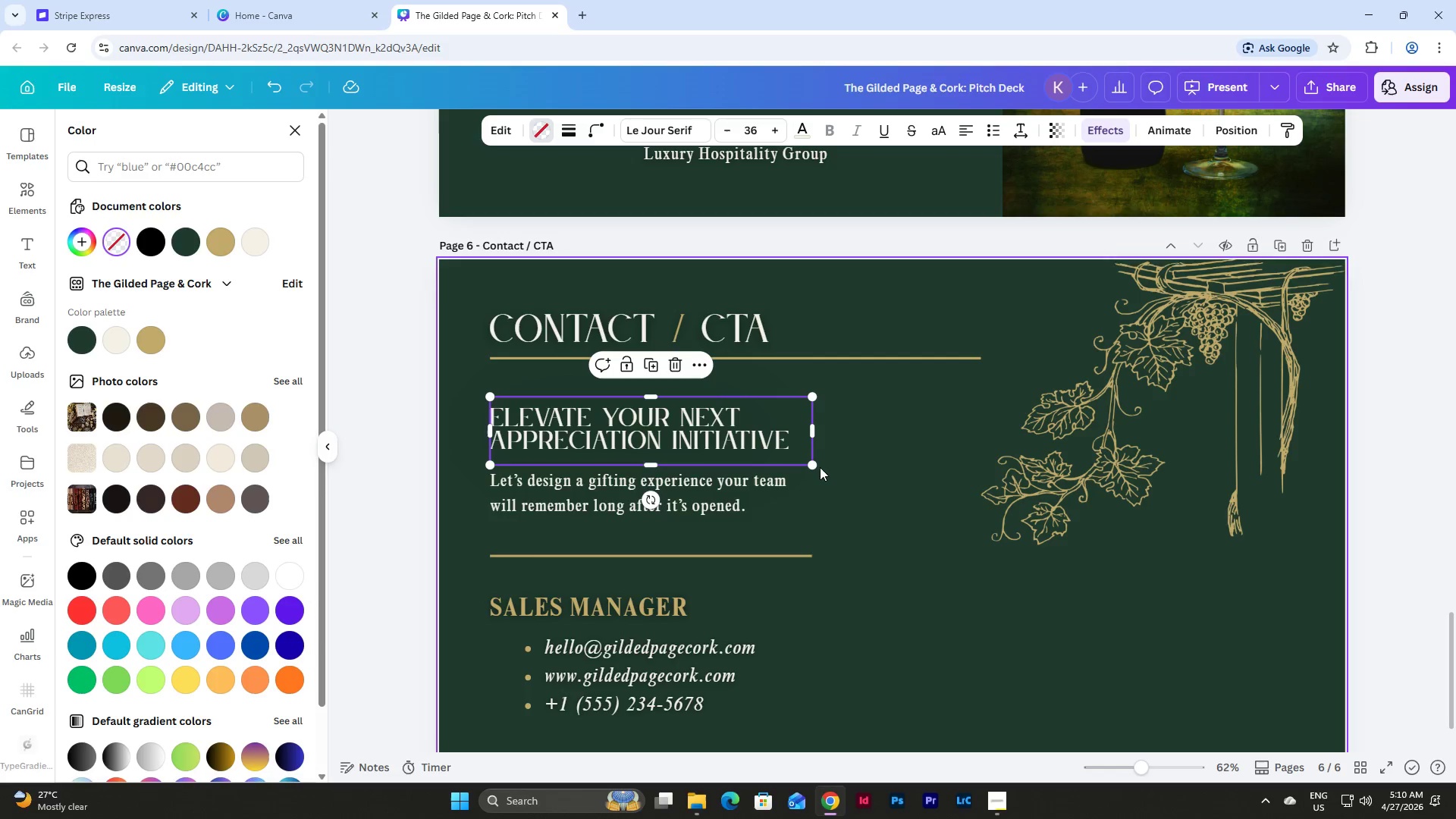 
left_click([732, 490])
 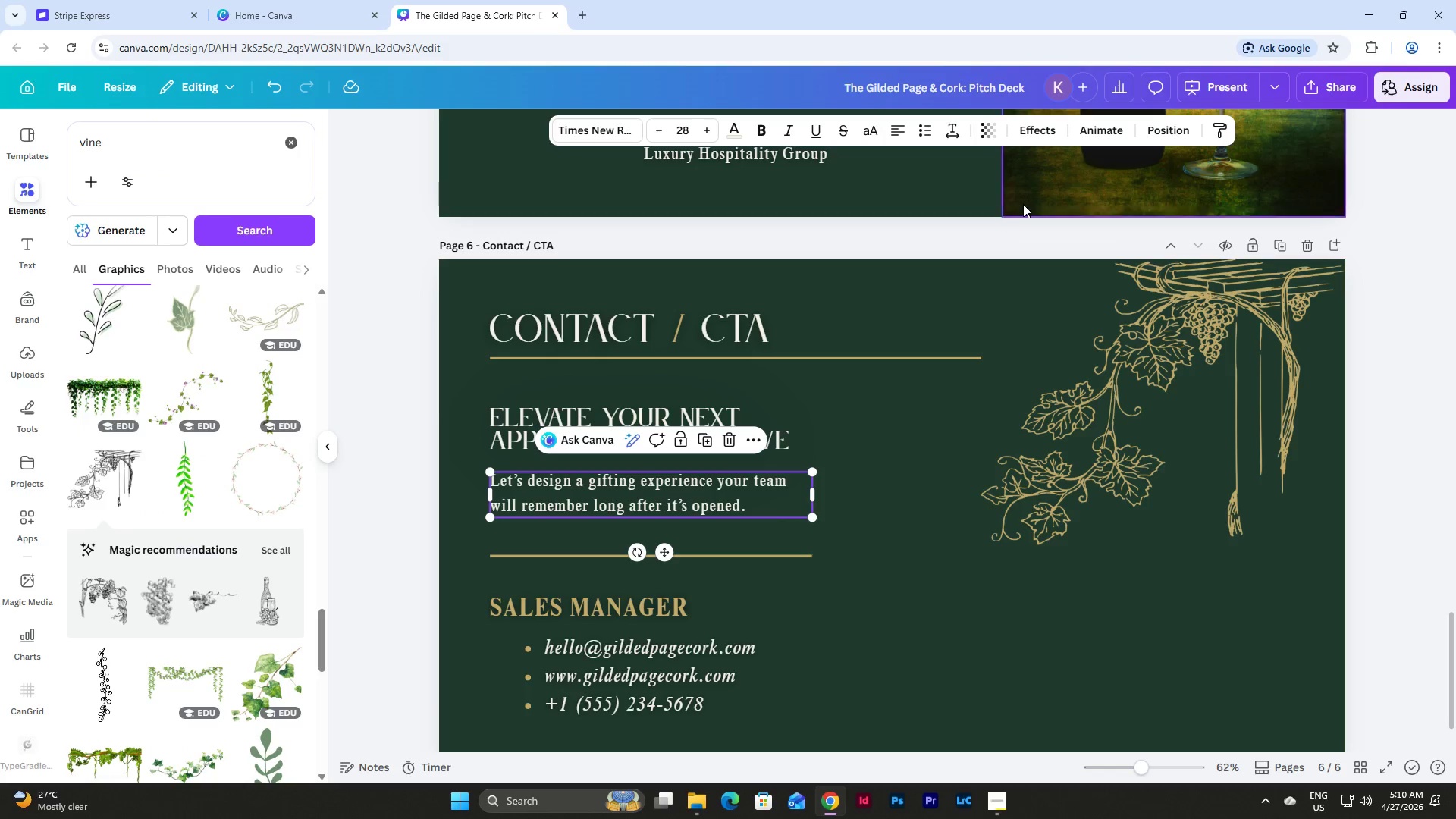 
left_click([1038, 130])
 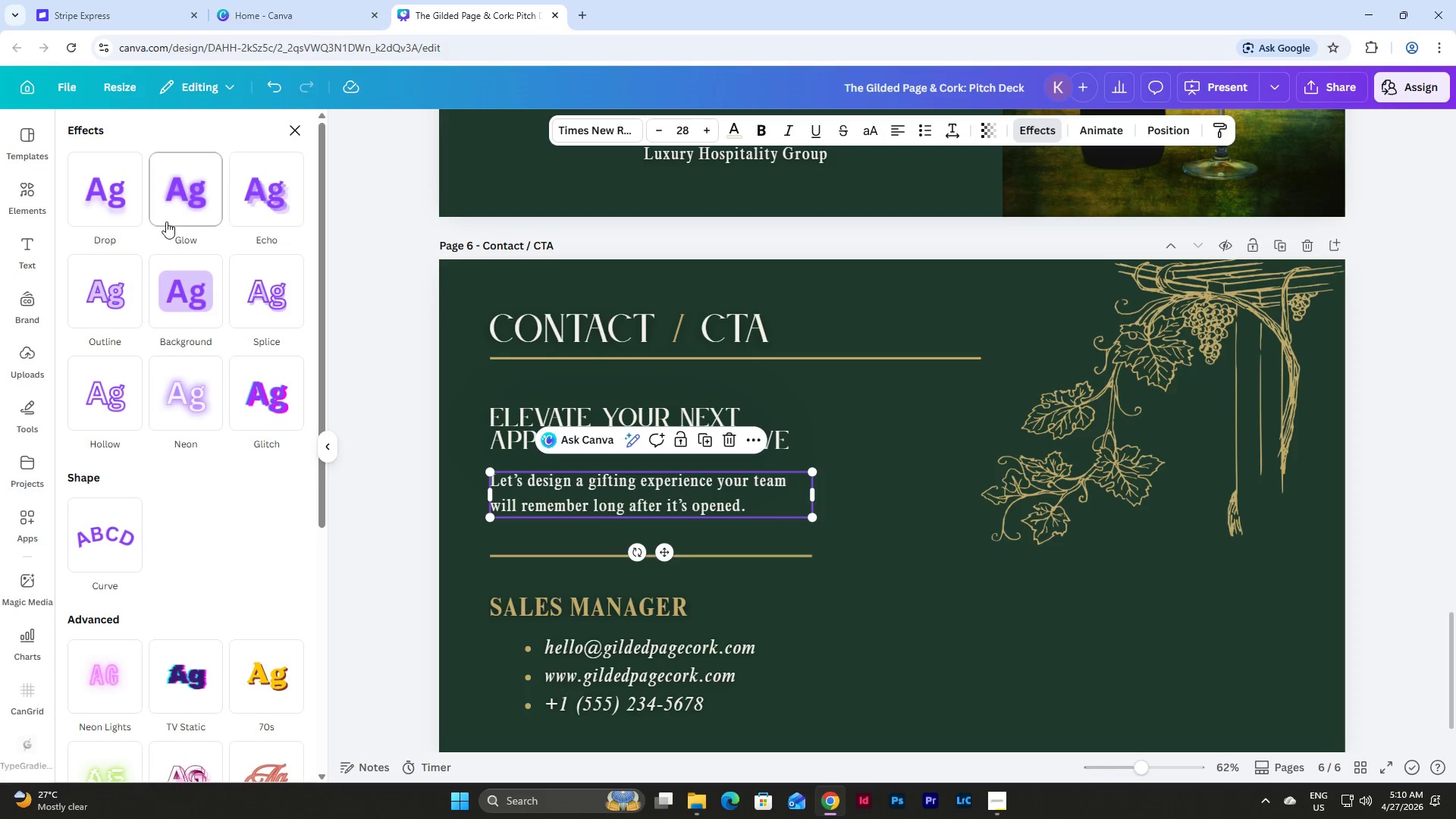 
left_click([173, 177])
 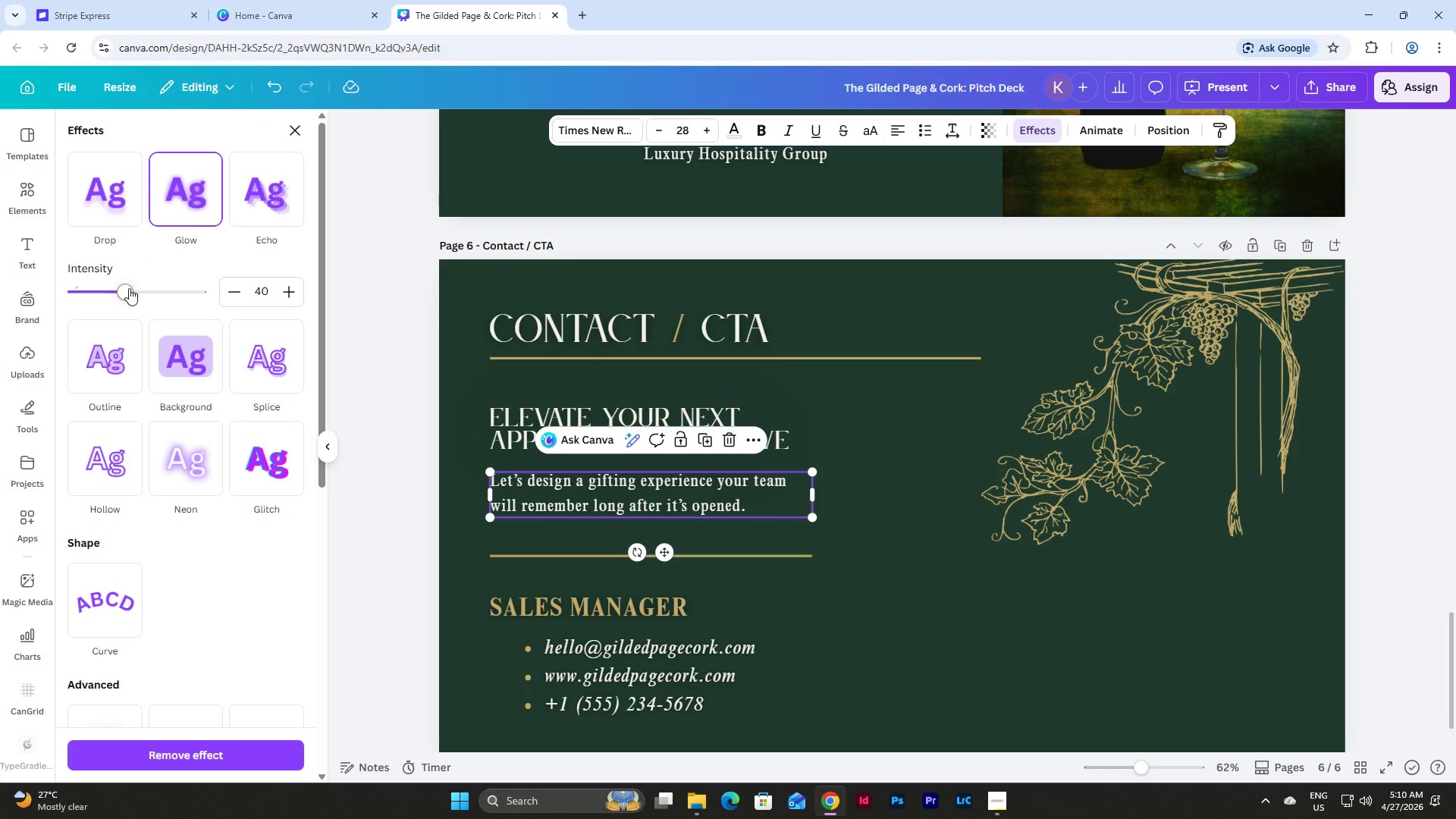 
left_click_drag(start_coordinate=[126, 293], to_coordinate=[309, 312])
 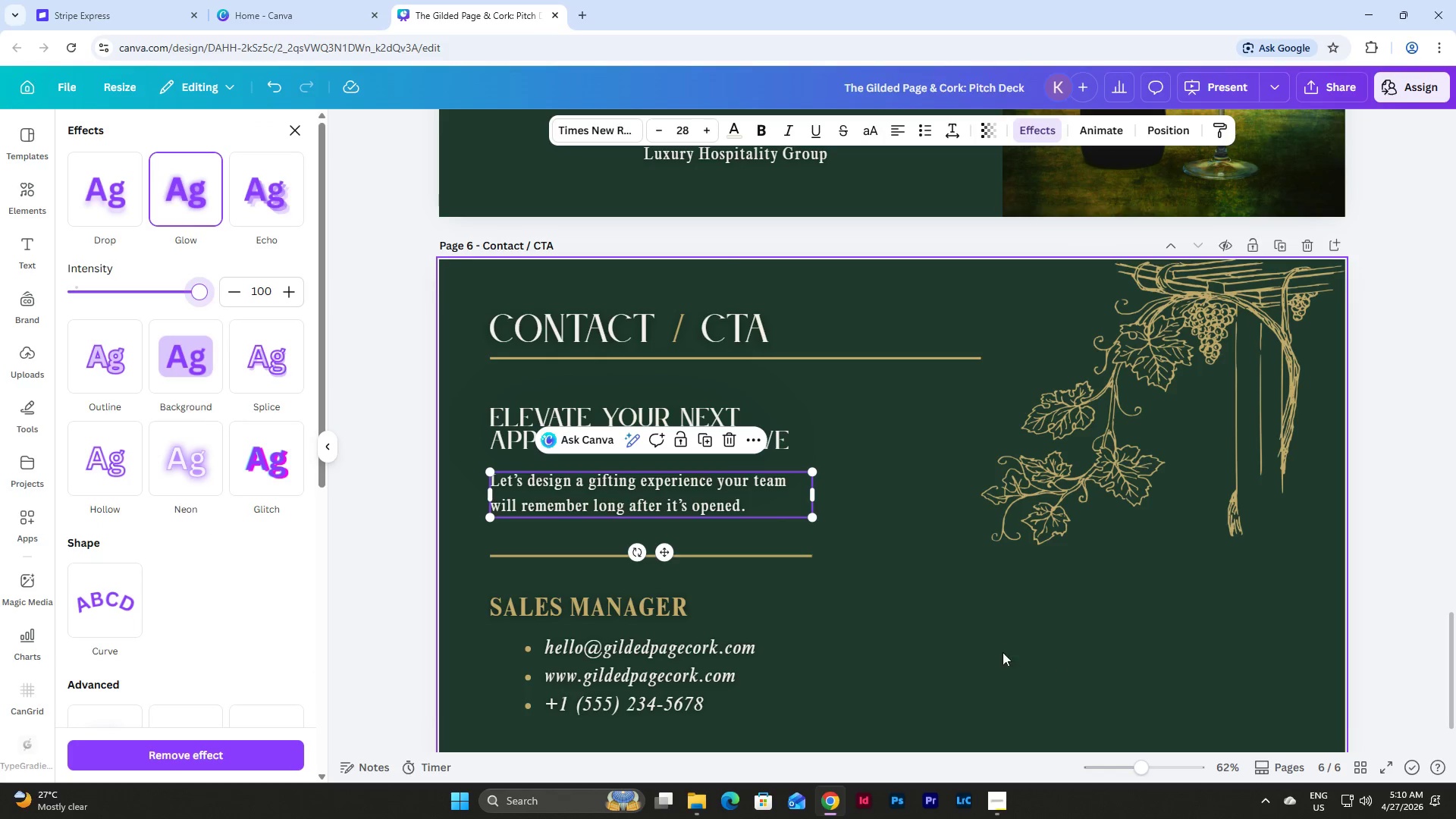 
left_click([968, 638])
 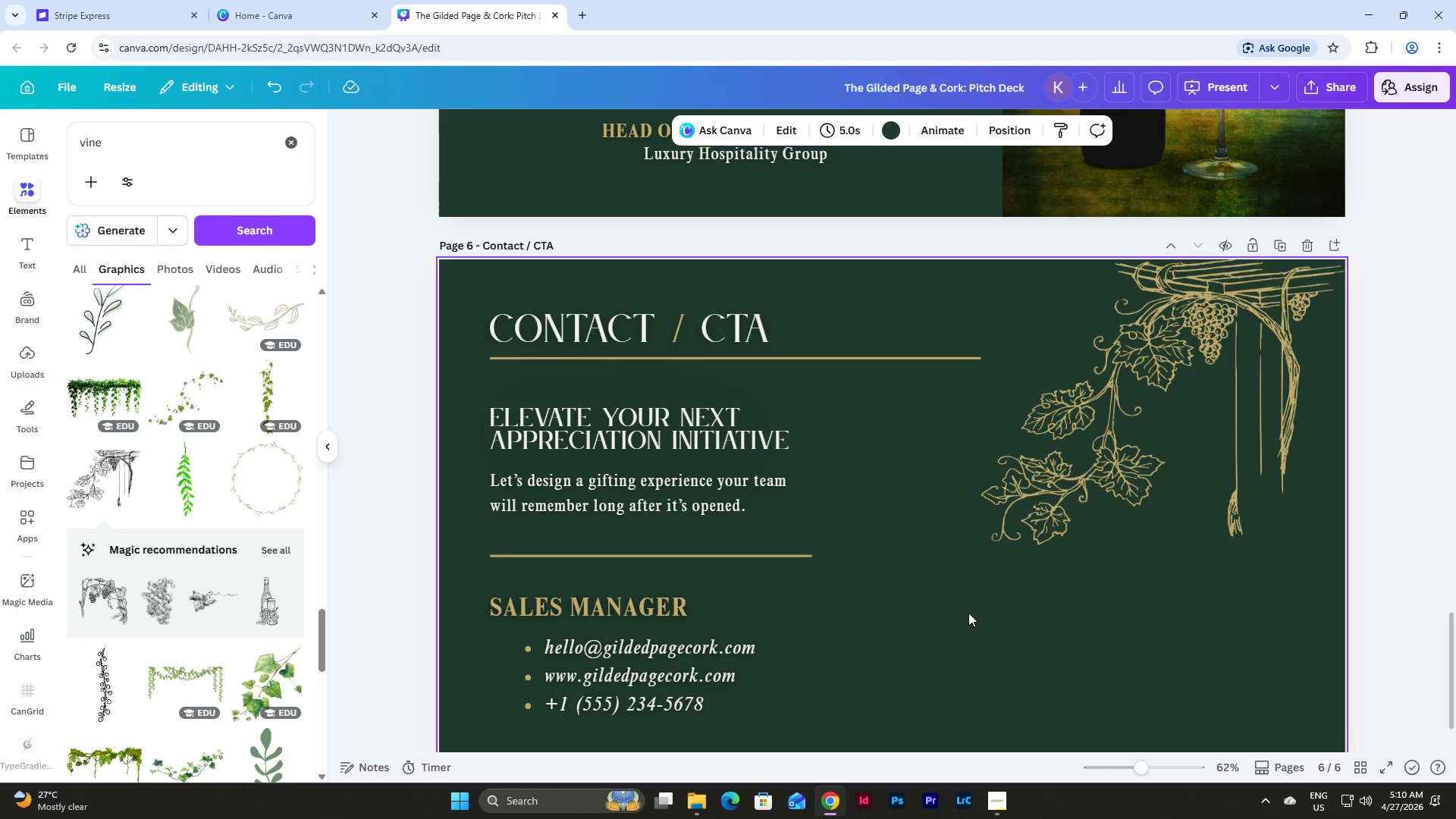 
scroll: coordinate [968, 613], scroll_direction: down, amount: 4.0
 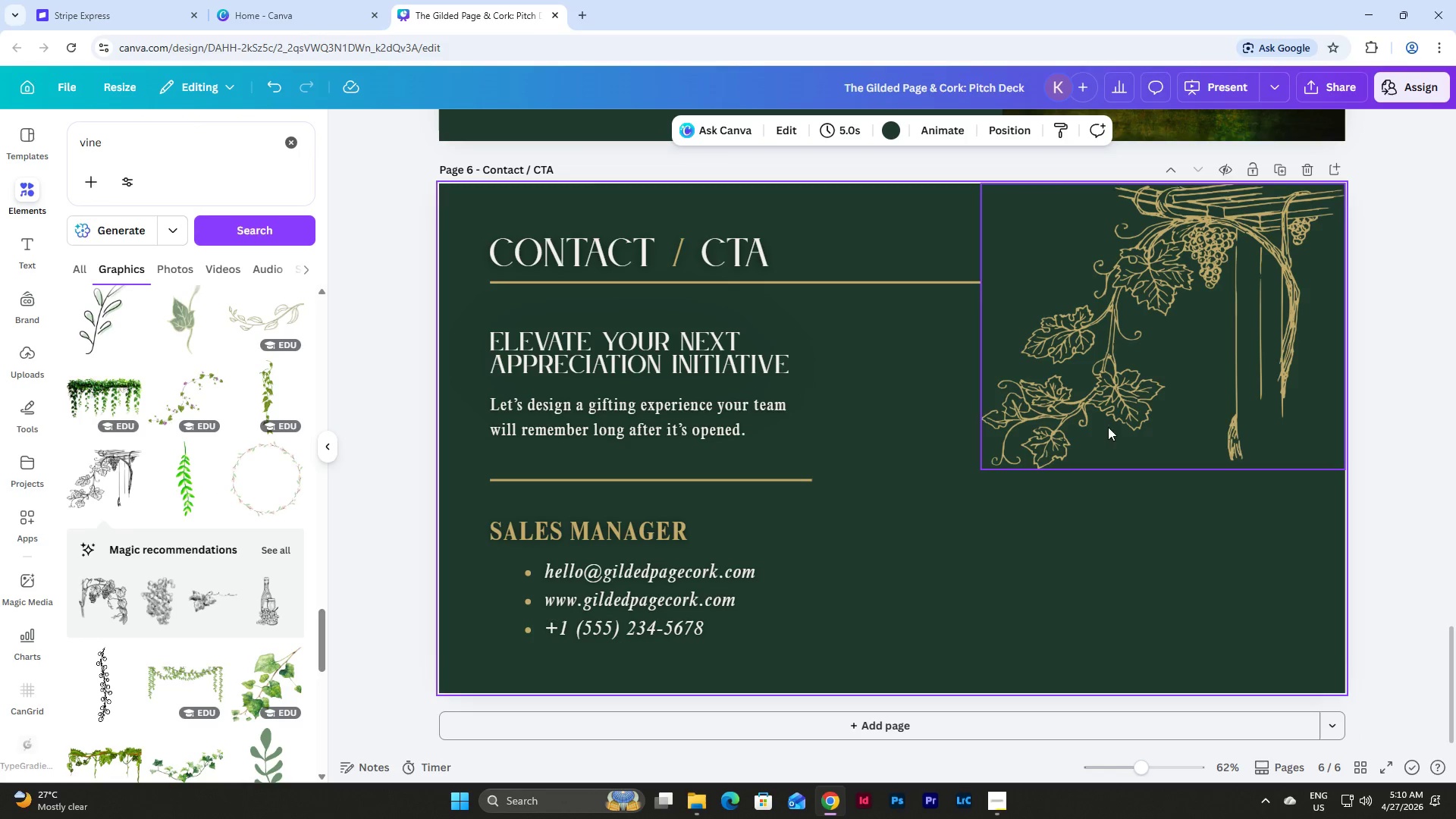 
left_click([1104, 580])
 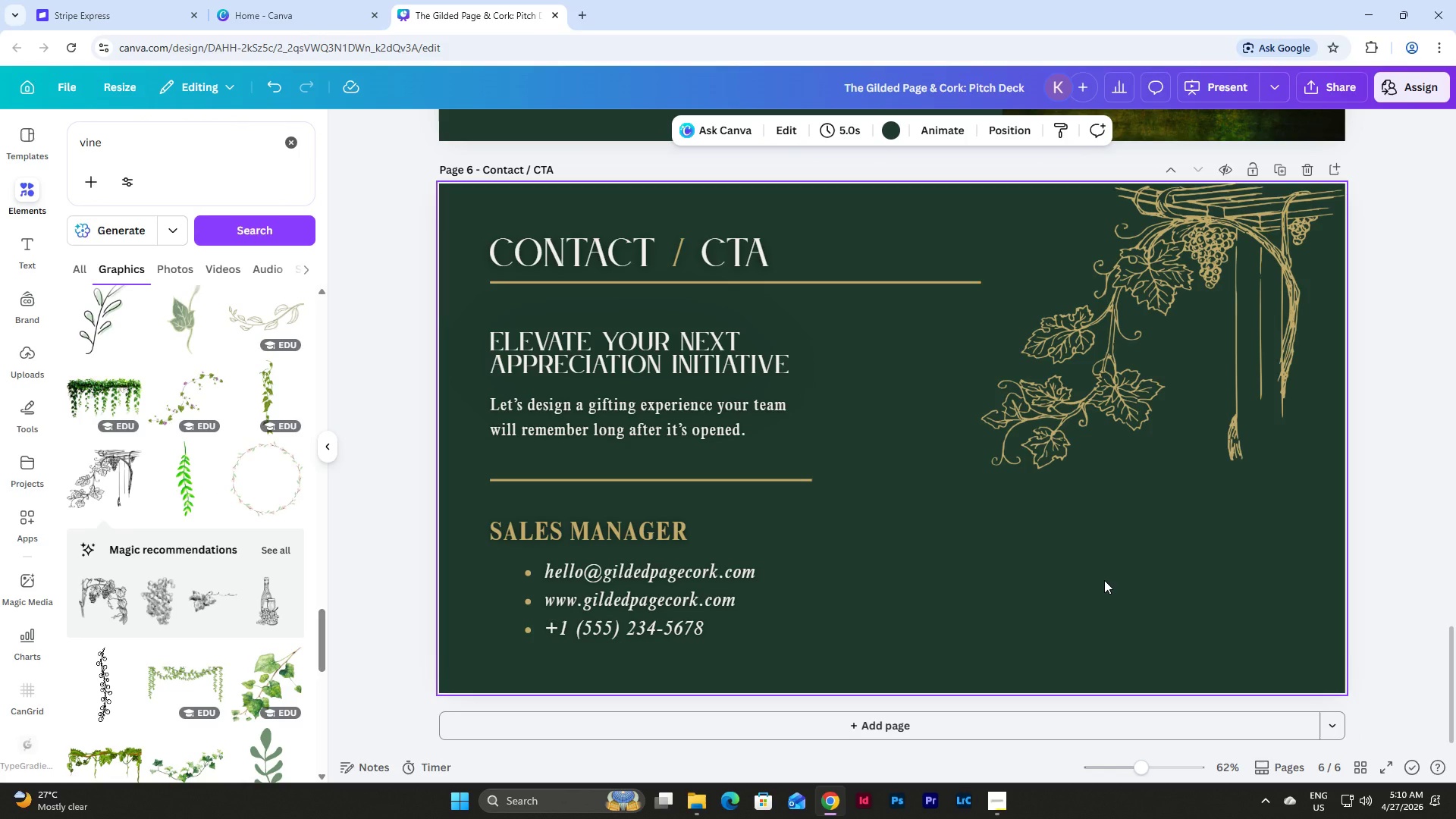 
scroll: coordinate [1104, 580], scroll_direction: up, amount: 23.0
 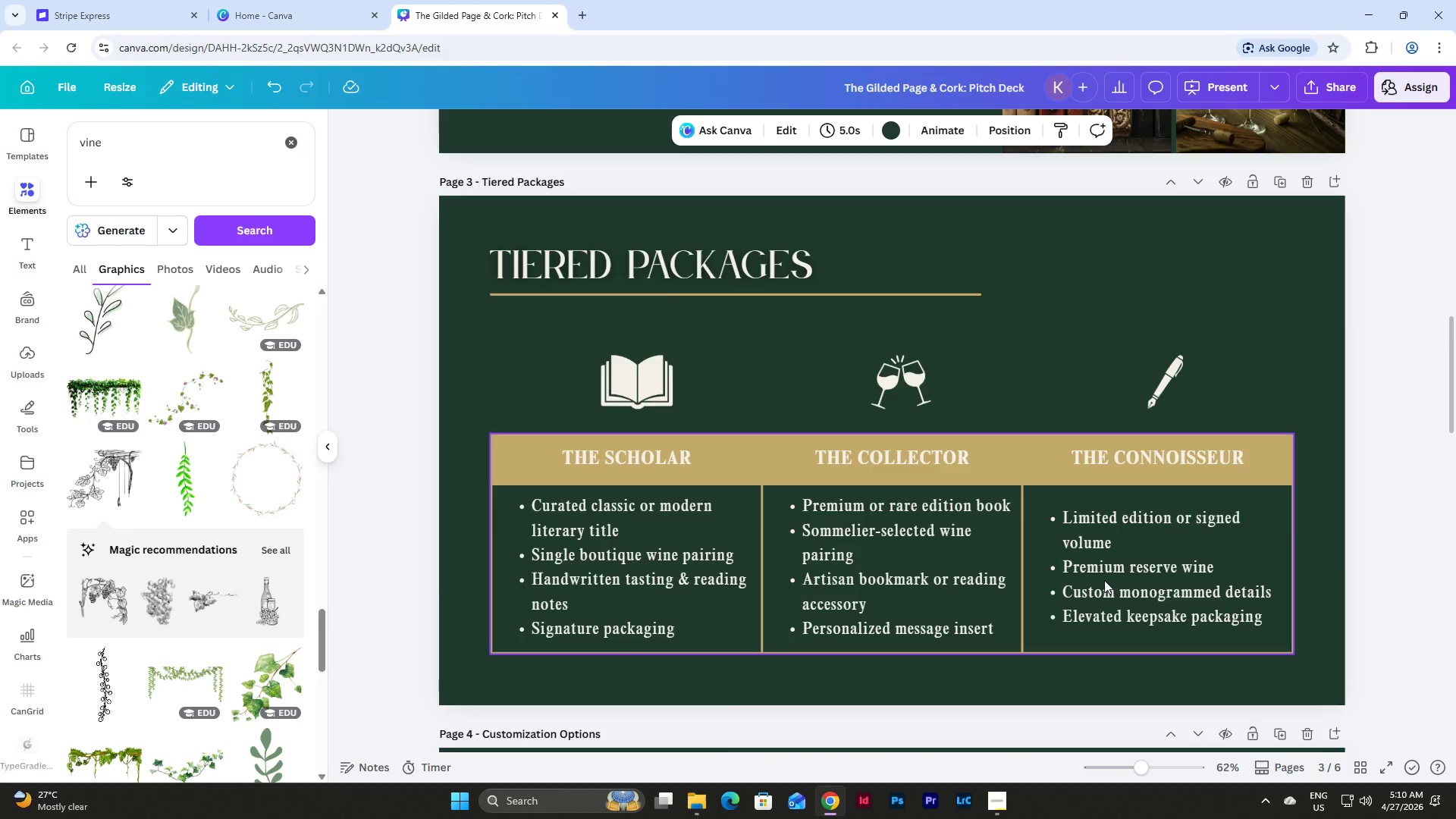 
scroll: coordinate [1117, 572], scroll_direction: down, amount: 15.0
 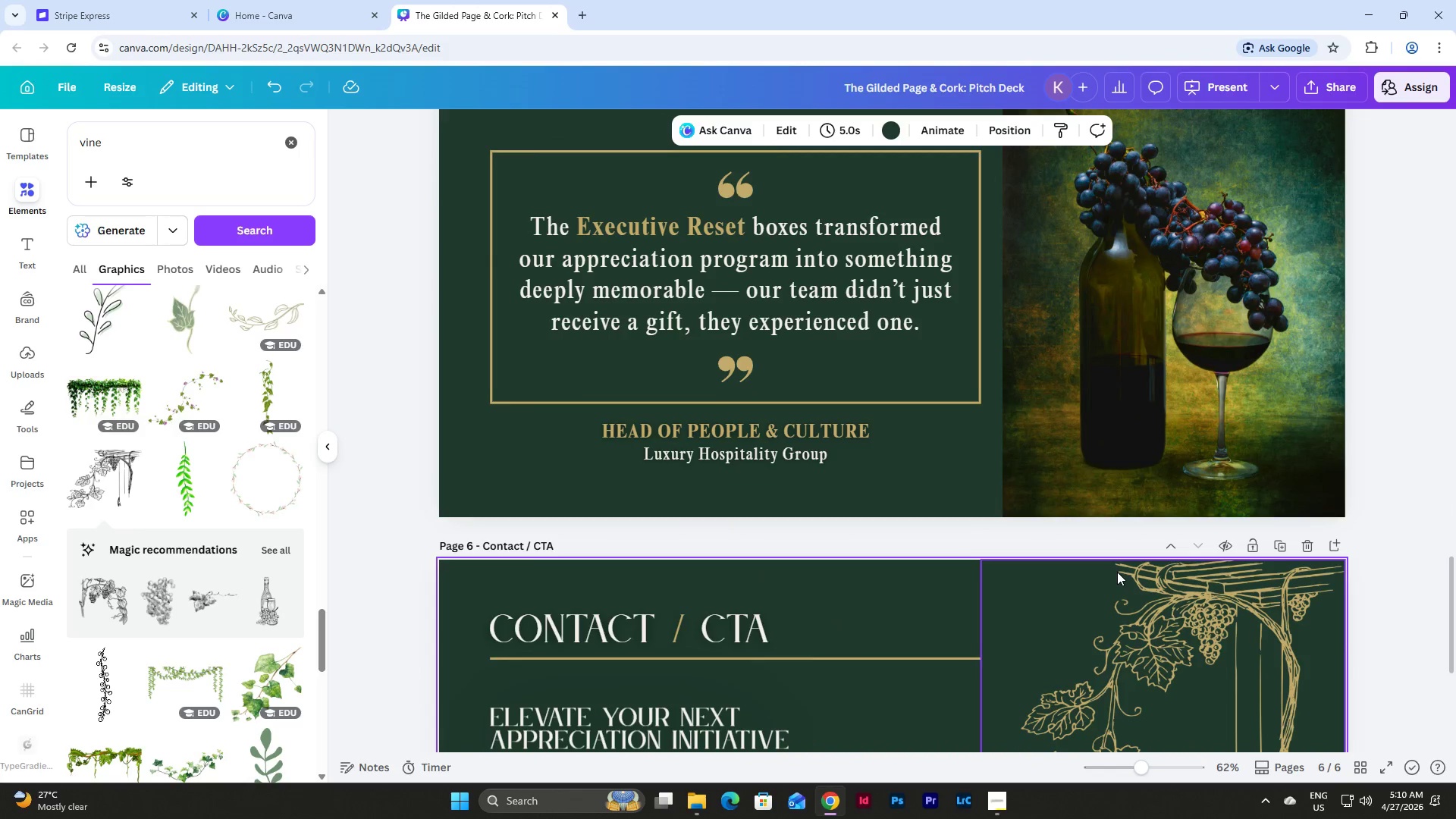 
scroll: coordinate [1116, 545], scroll_direction: up, amount: 11.0
 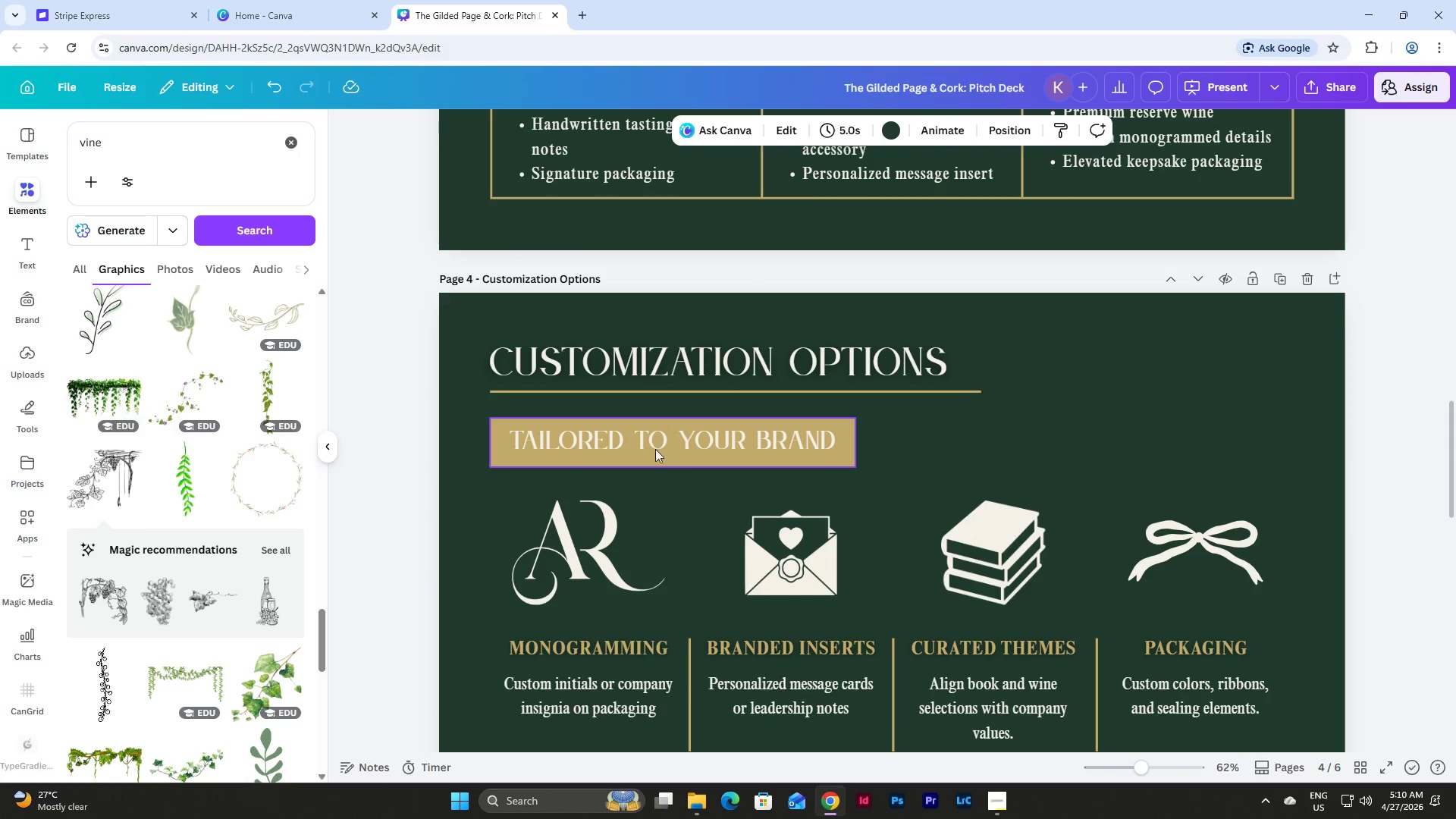 
left_click([639, 447])
 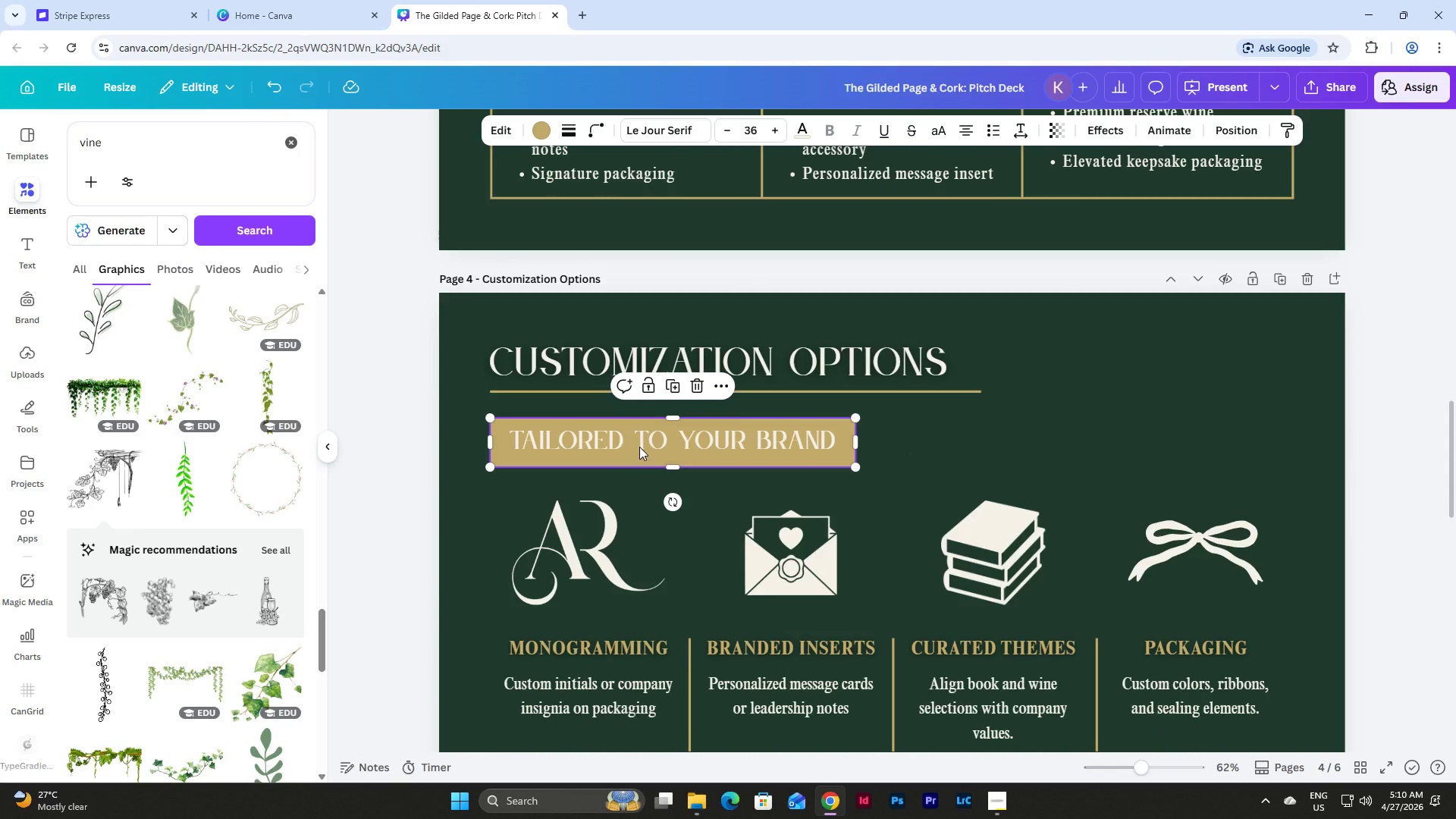 
key(Control+C)
 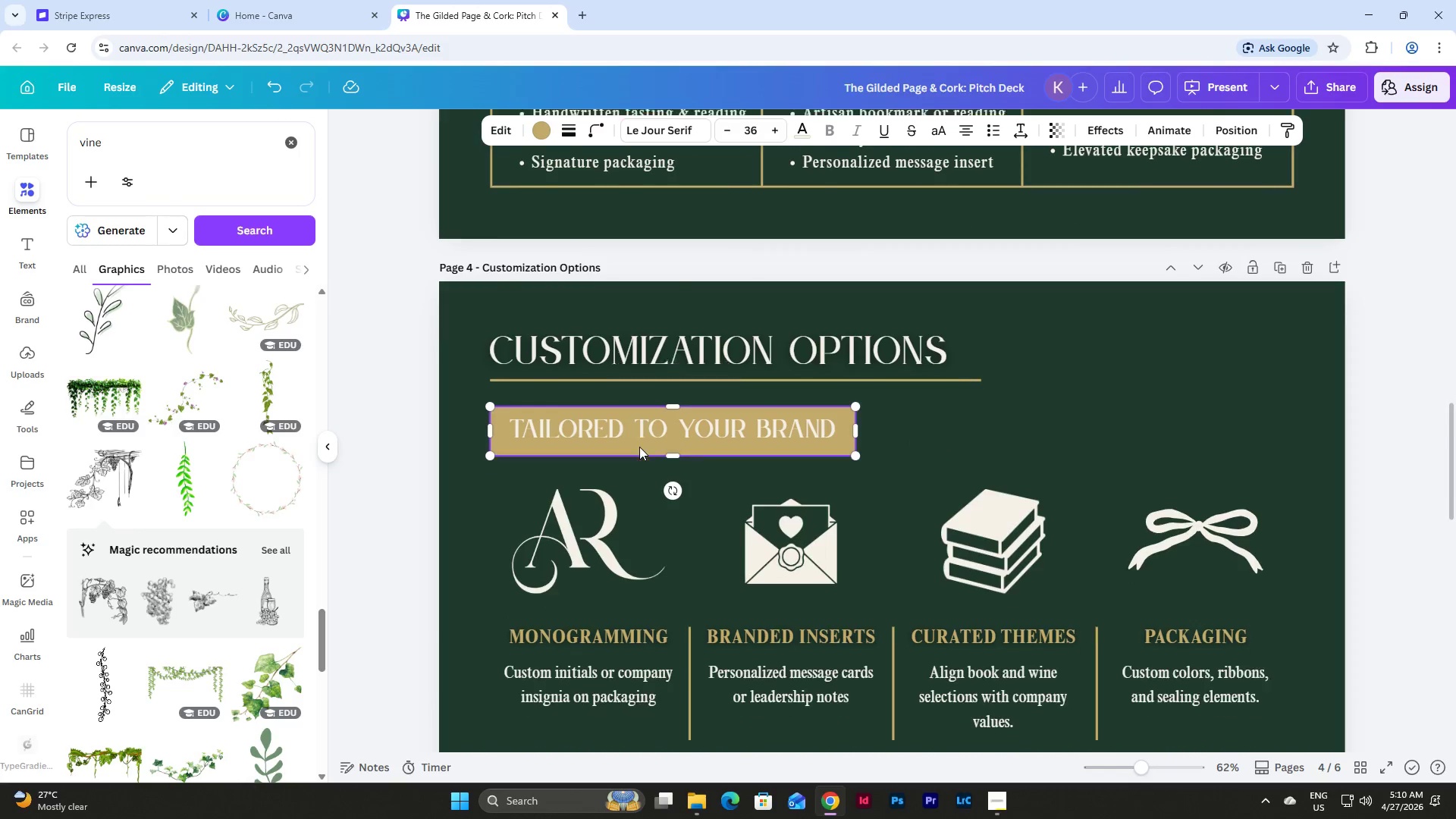 
scroll: coordinate [639, 447], scroll_direction: down, amount: 19.0
 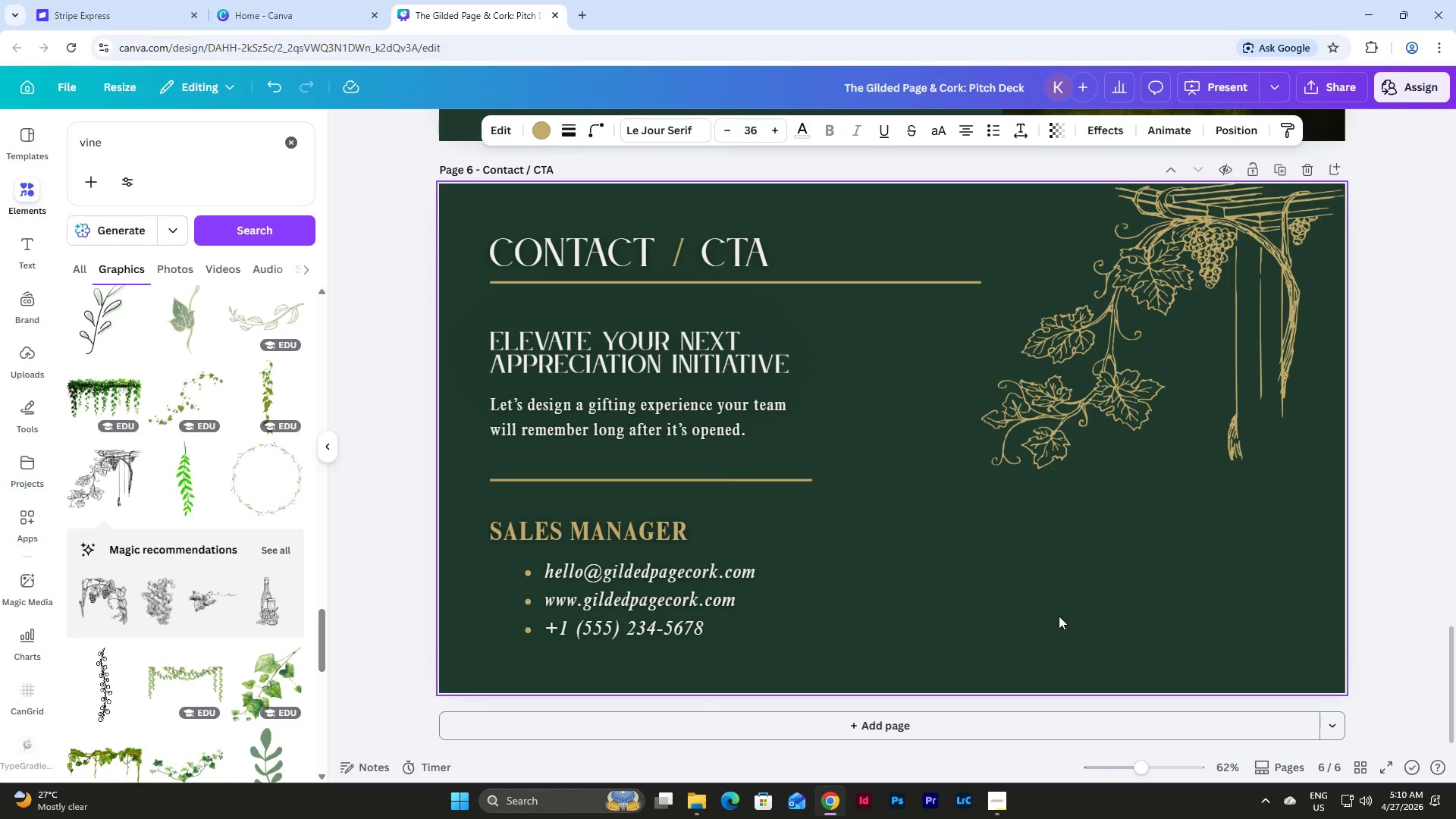 
left_click([1065, 617])
 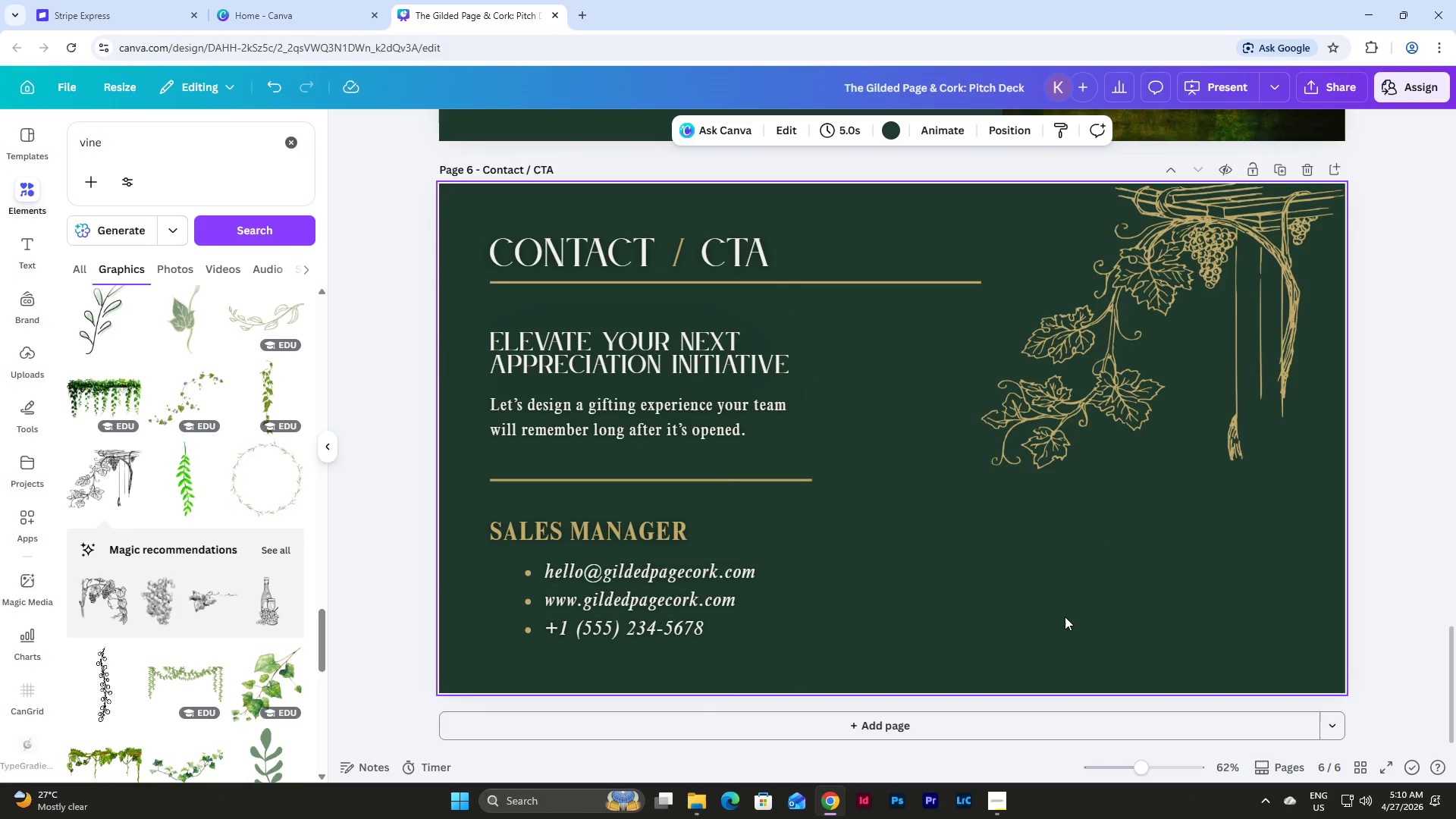 
key(Control+V)
 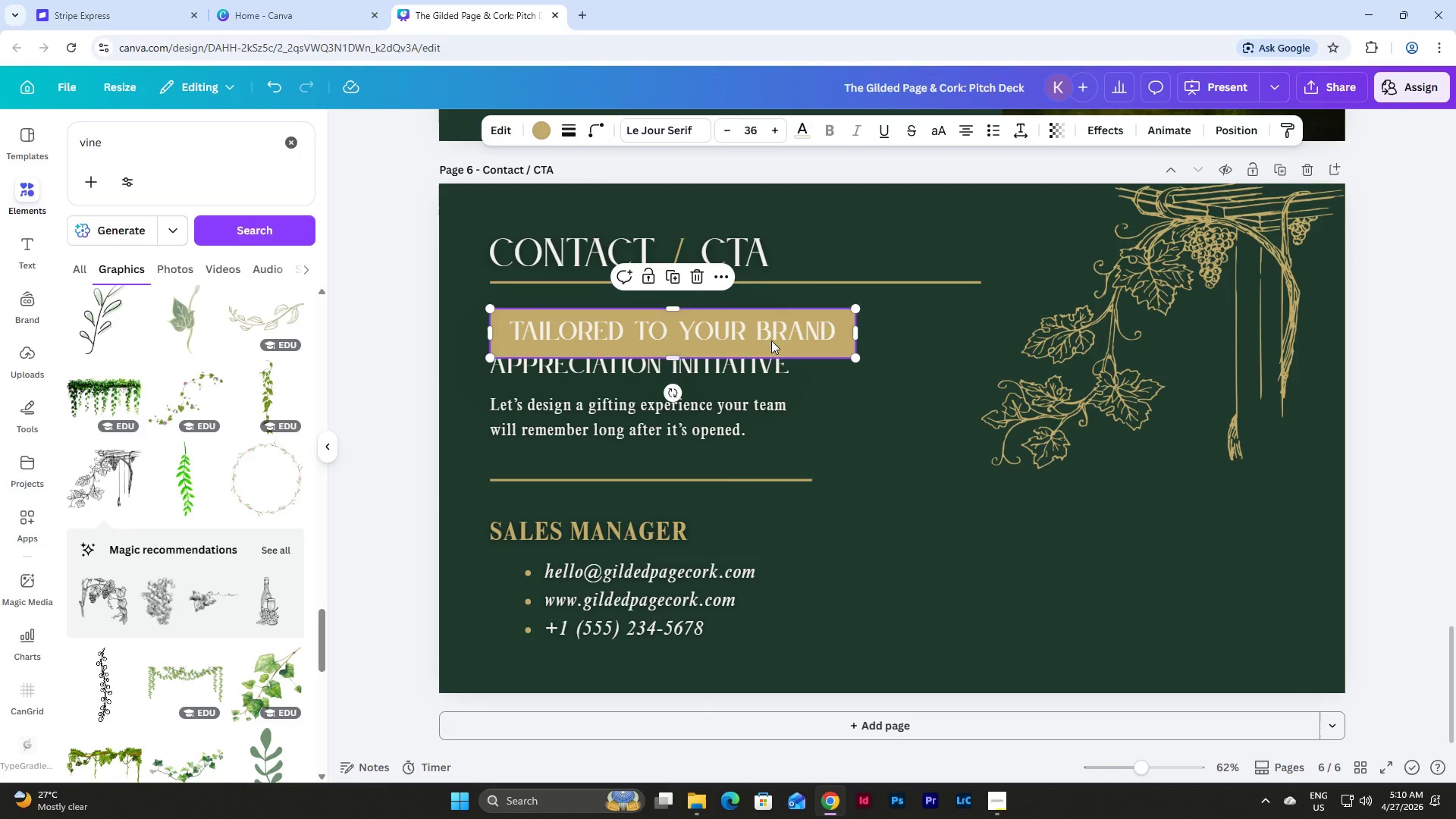 
left_click_drag(start_coordinate=[767, 327], to_coordinate=[1134, 593])
 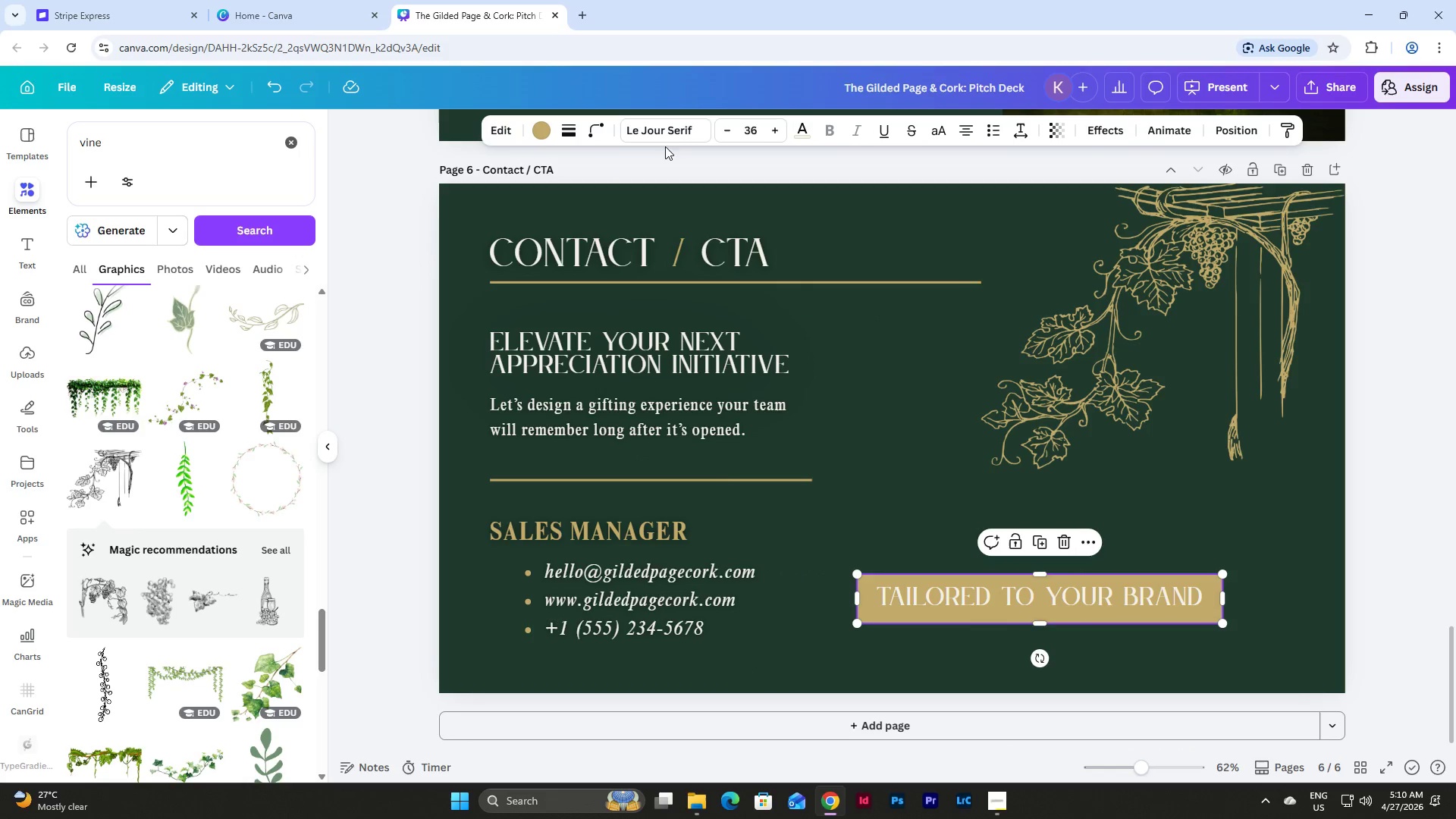 
left_click([675, 129])
 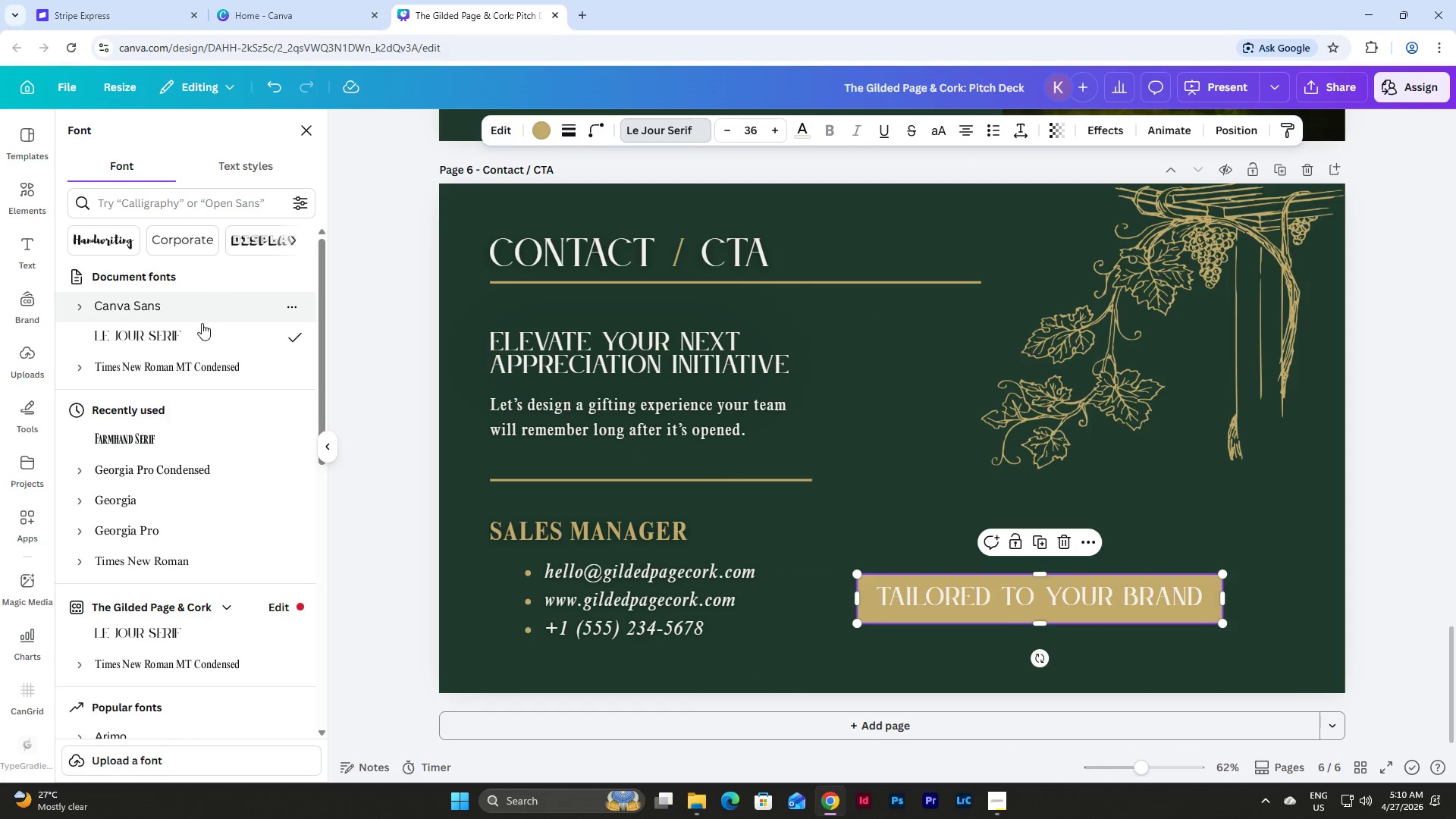 
left_click([196, 360])
 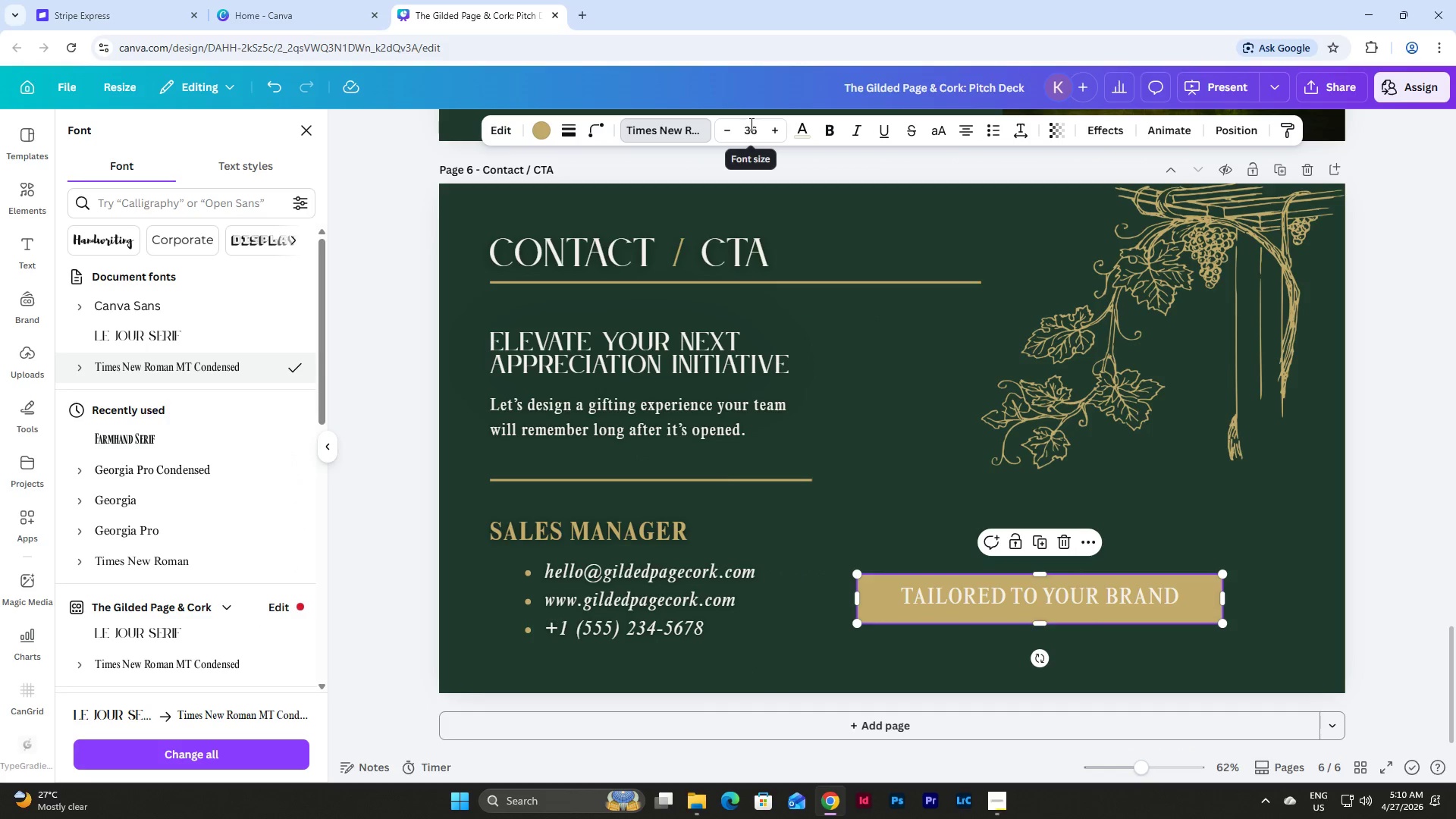 
left_click_drag(start_coordinate=[754, 128], to_coordinate=[748, 134])
 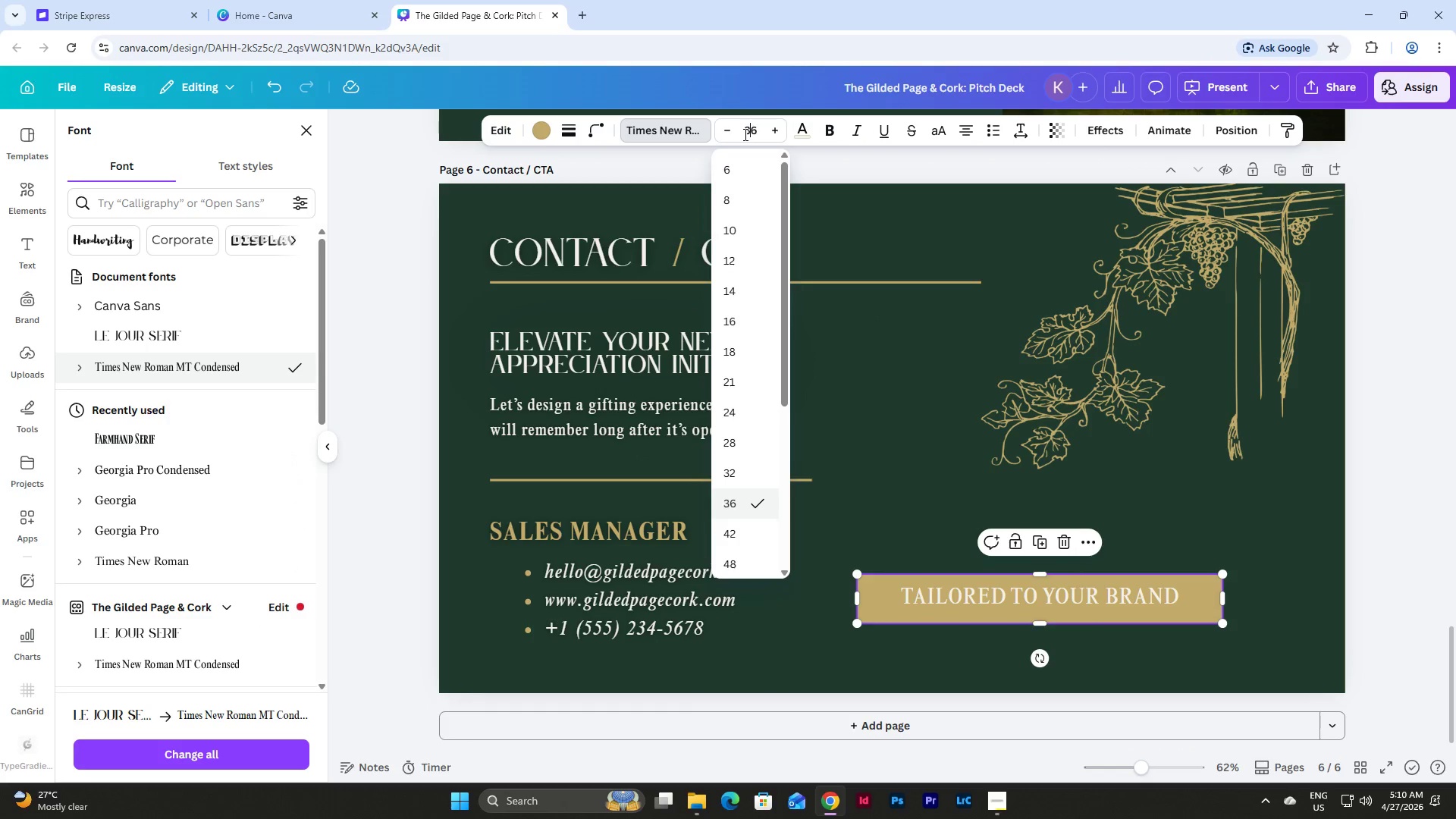 
left_click_drag(start_coordinate=[744, 134], to_coordinate=[761, 136])
 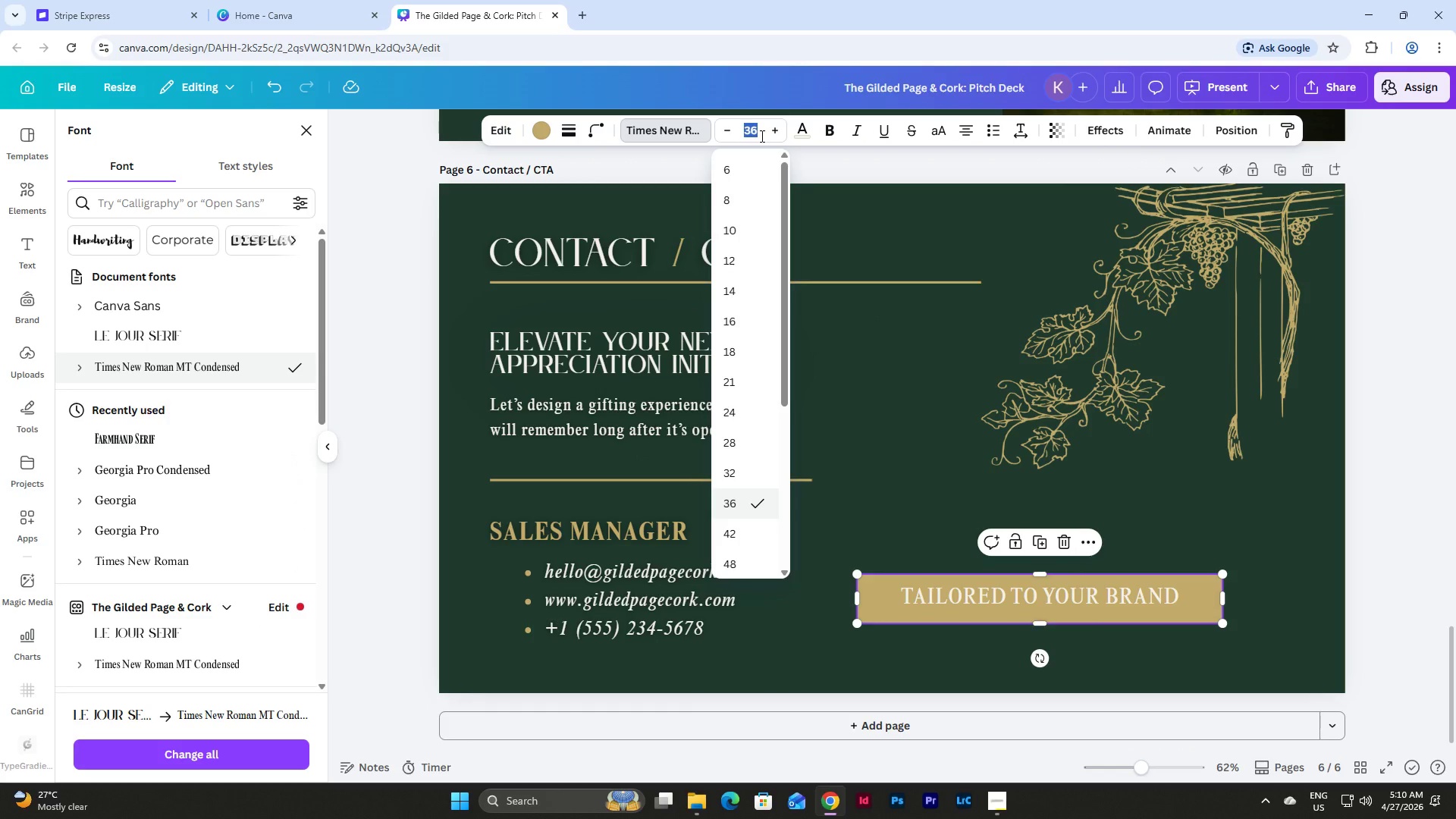 
key(Numpad2)
 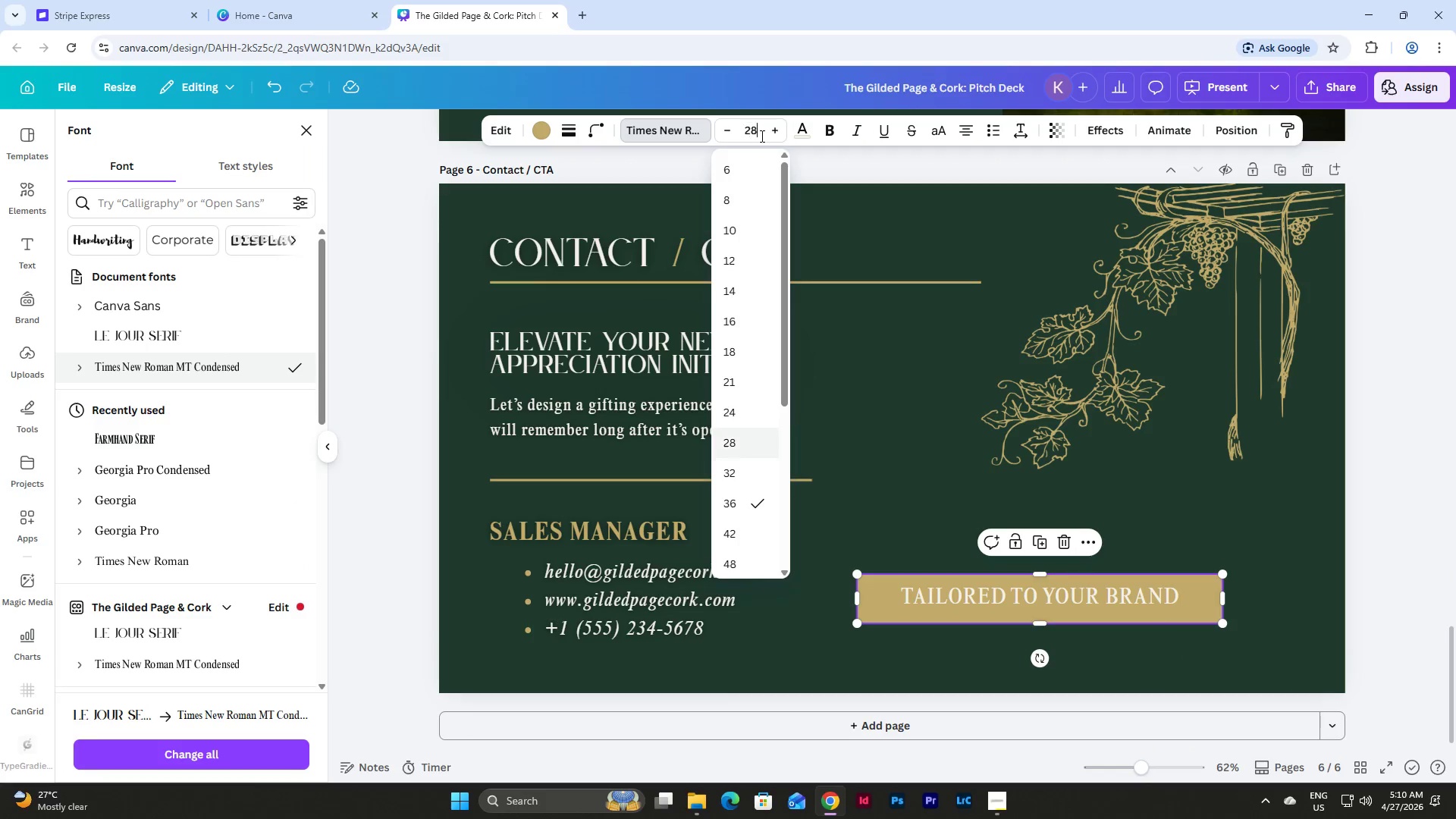 
key(Numpad8)
 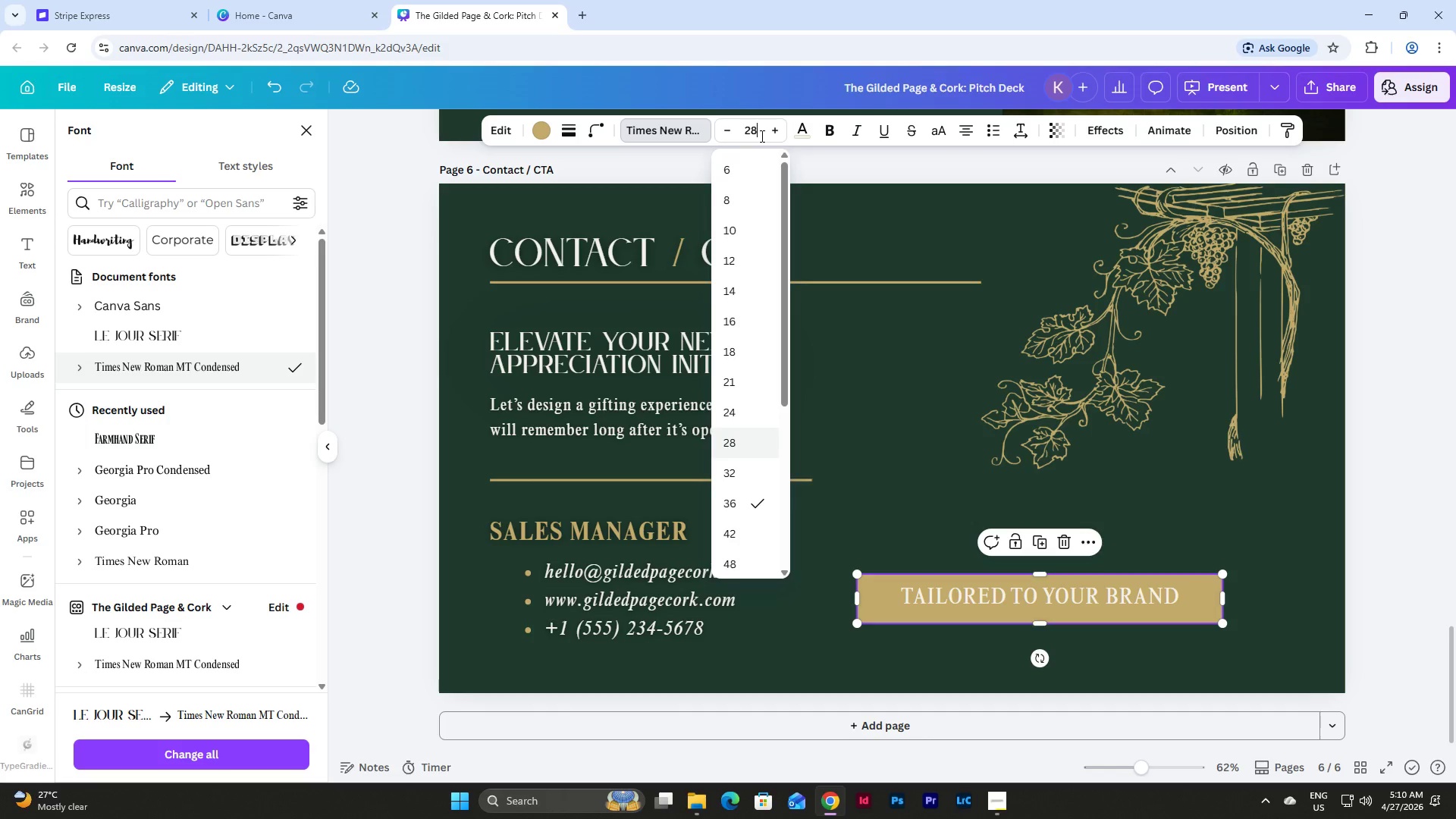 
key(NumpadEnter)
 